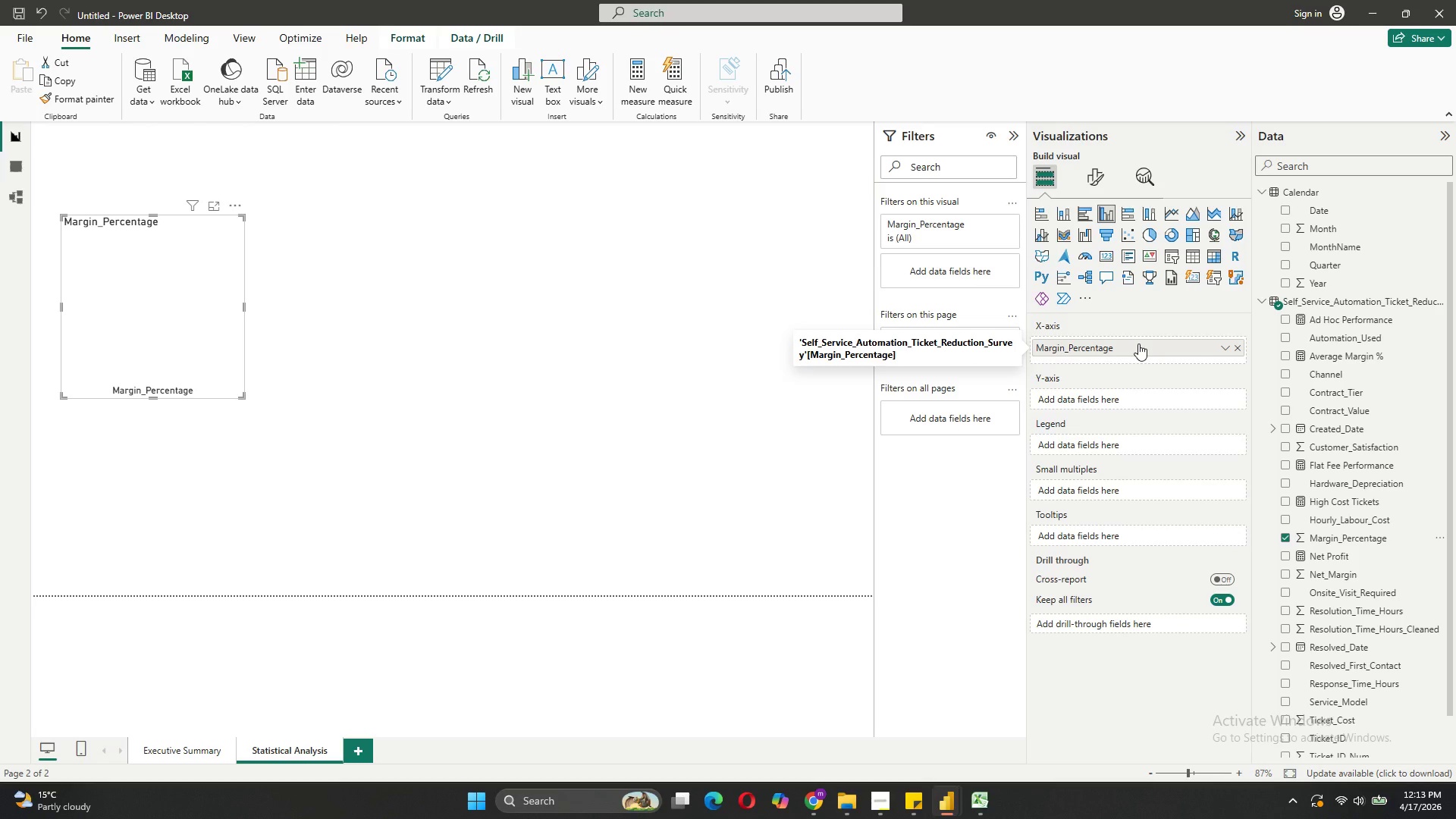 
mouse_move([1370, 607])
 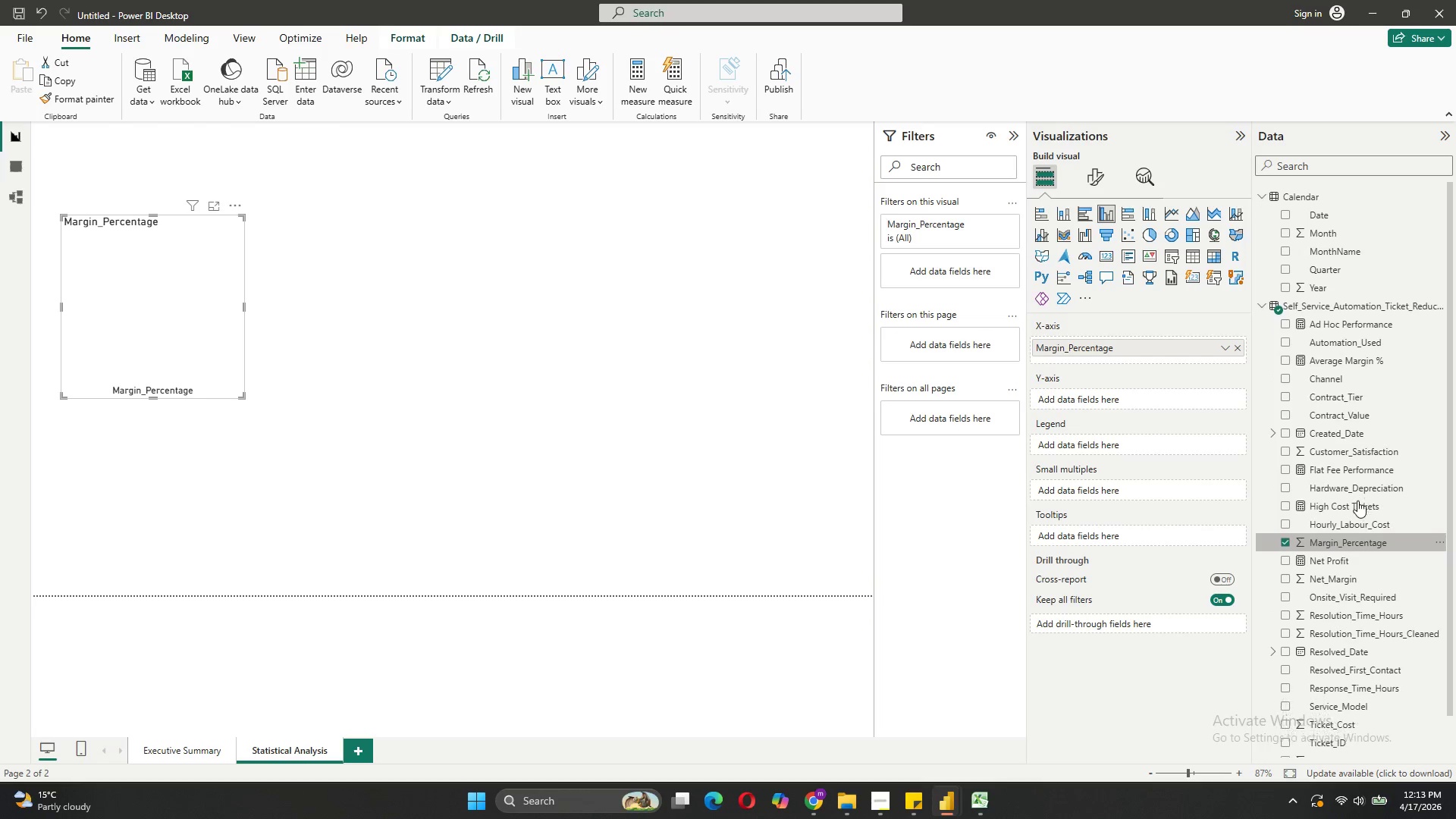 
left_click_drag(start_coordinate=[1353, 392], to_coordinate=[1097, 443])
 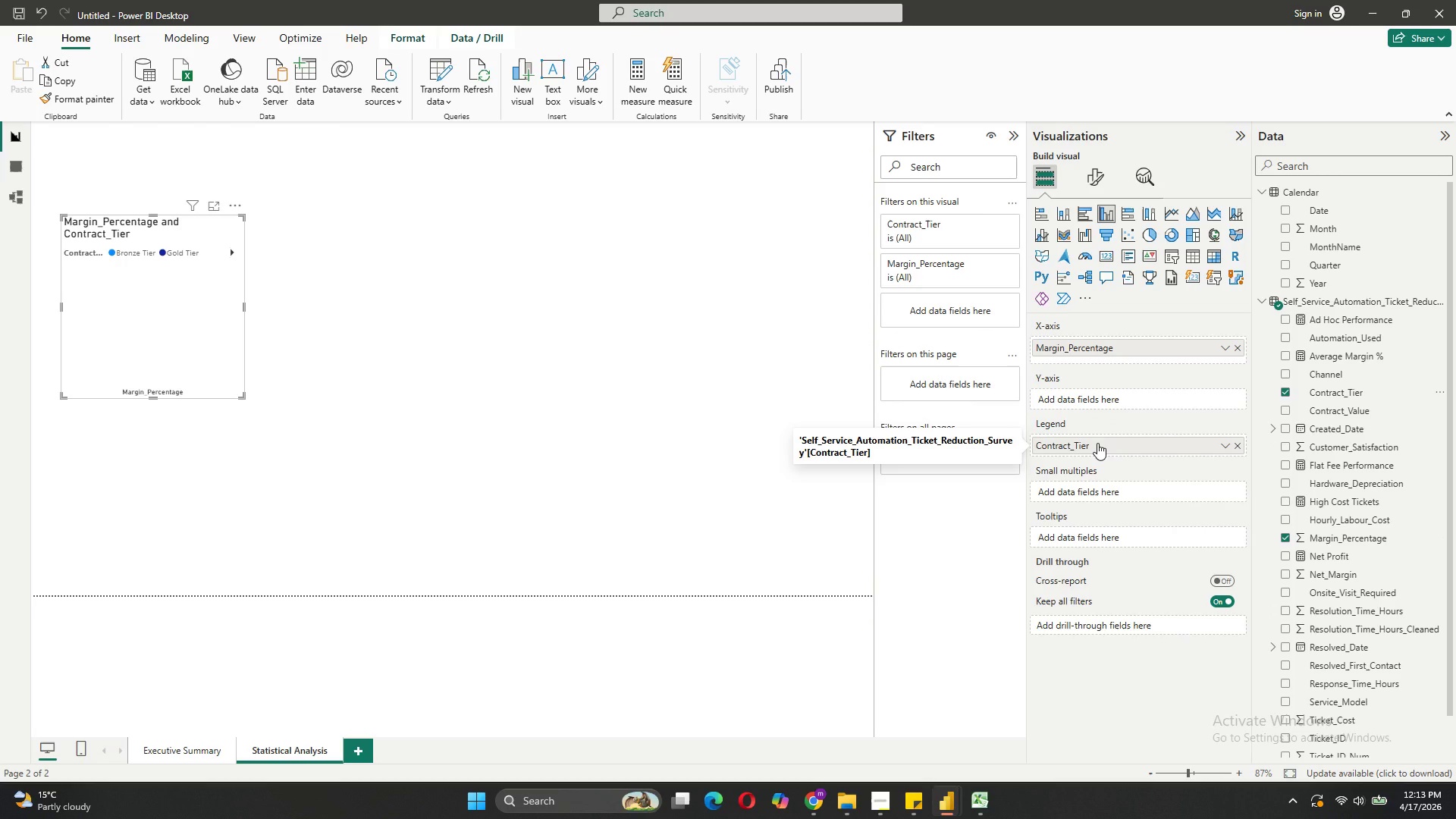 
wait(6.59)
 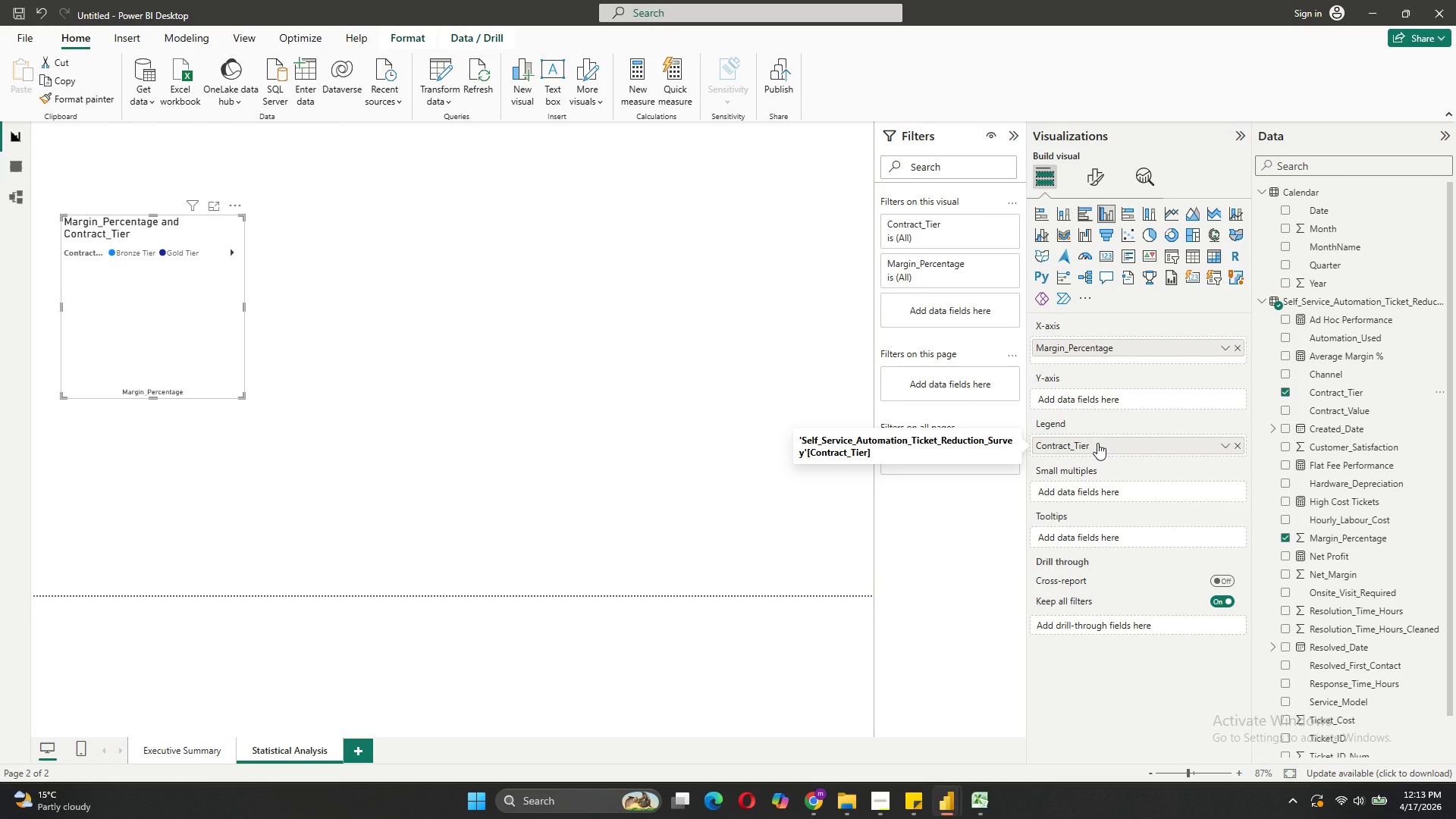 
left_click_drag(start_coordinate=[1097, 349], to_coordinate=[1102, 344])
 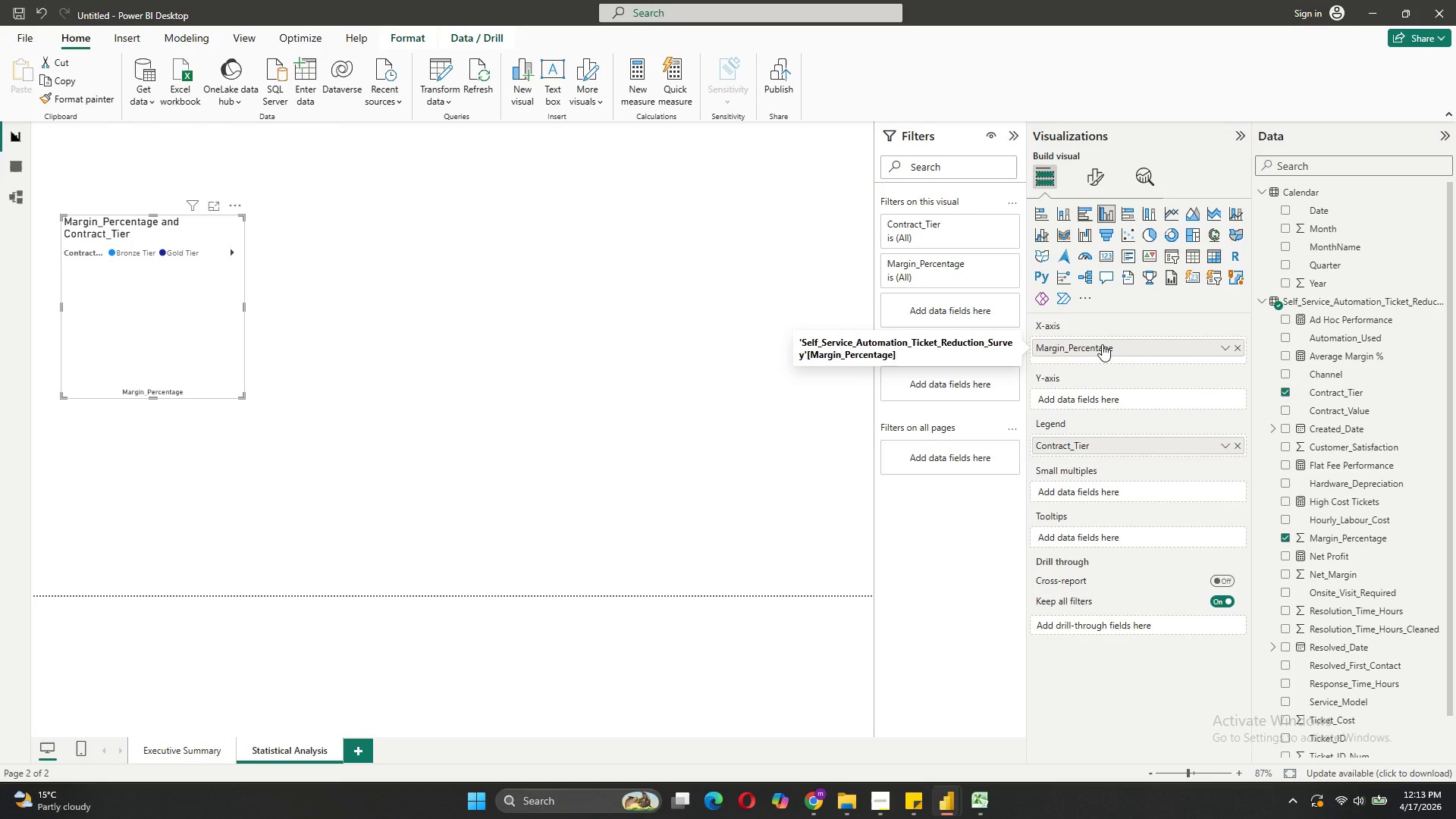 
left_click_drag(start_coordinate=[1102, 344], to_coordinate=[1098, 389])
 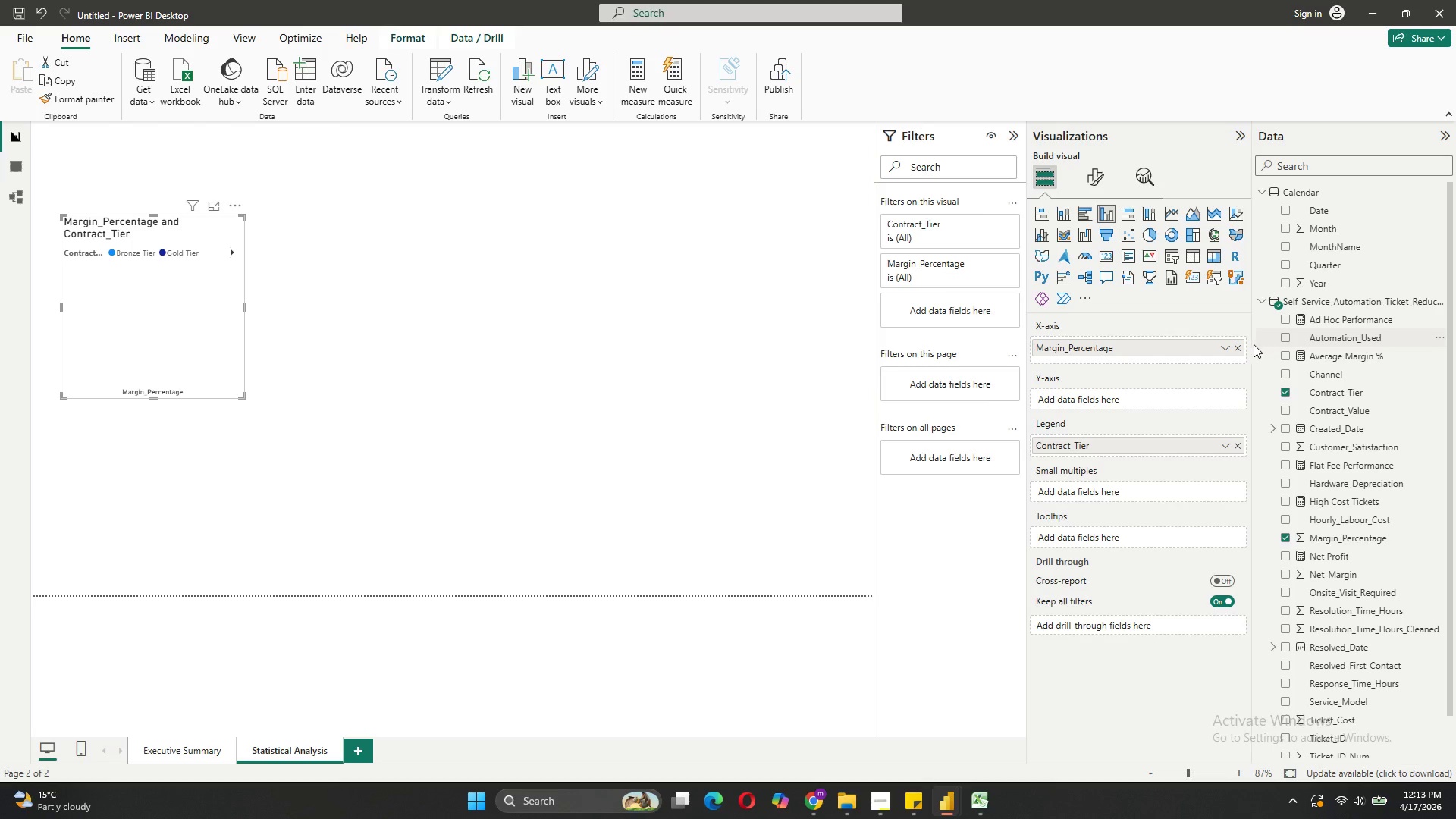 
left_click([1238, 350])
 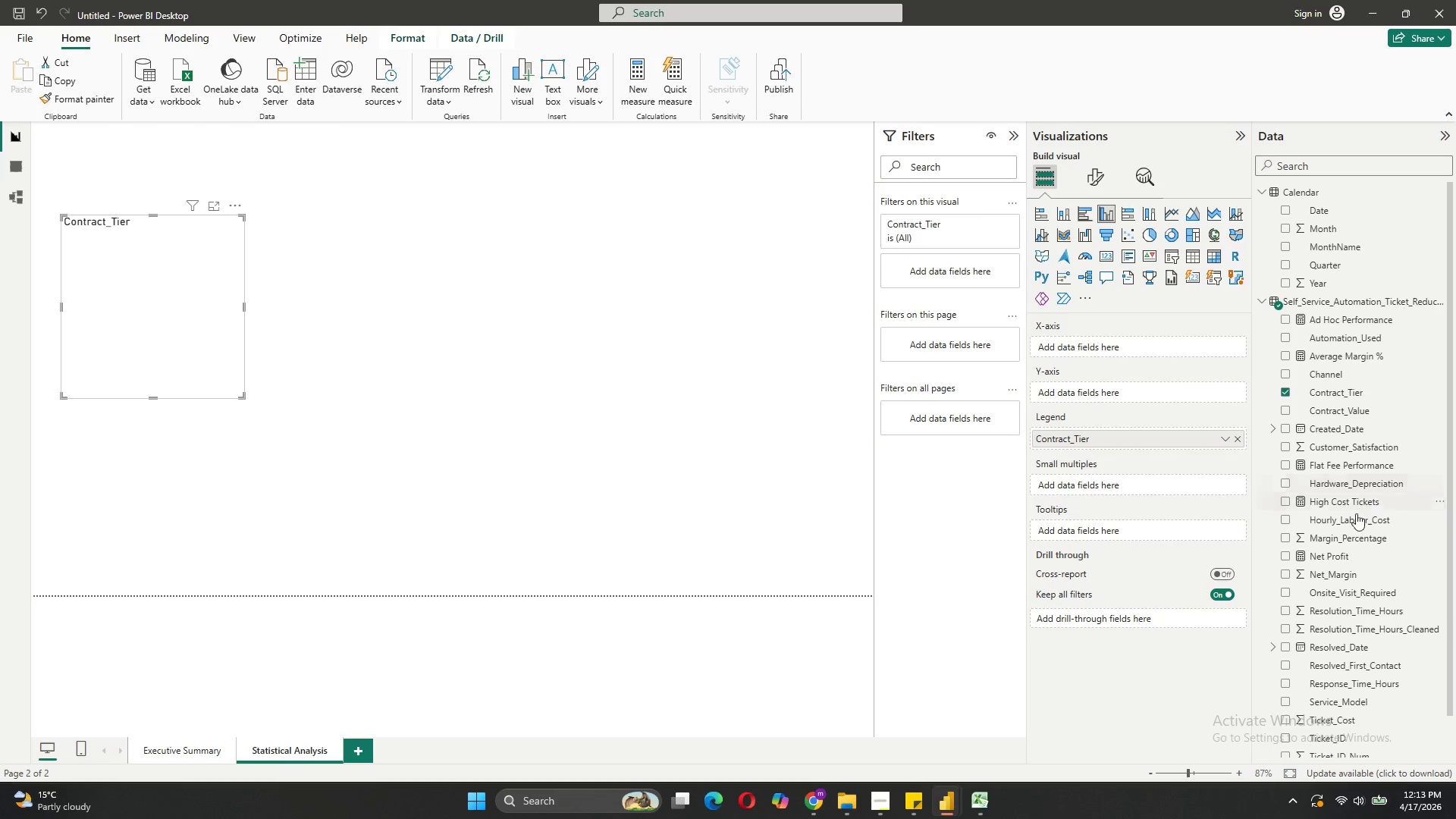 
left_click_drag(start_coordinate=[1354, 538], to_coordinate=[1159, 394])
 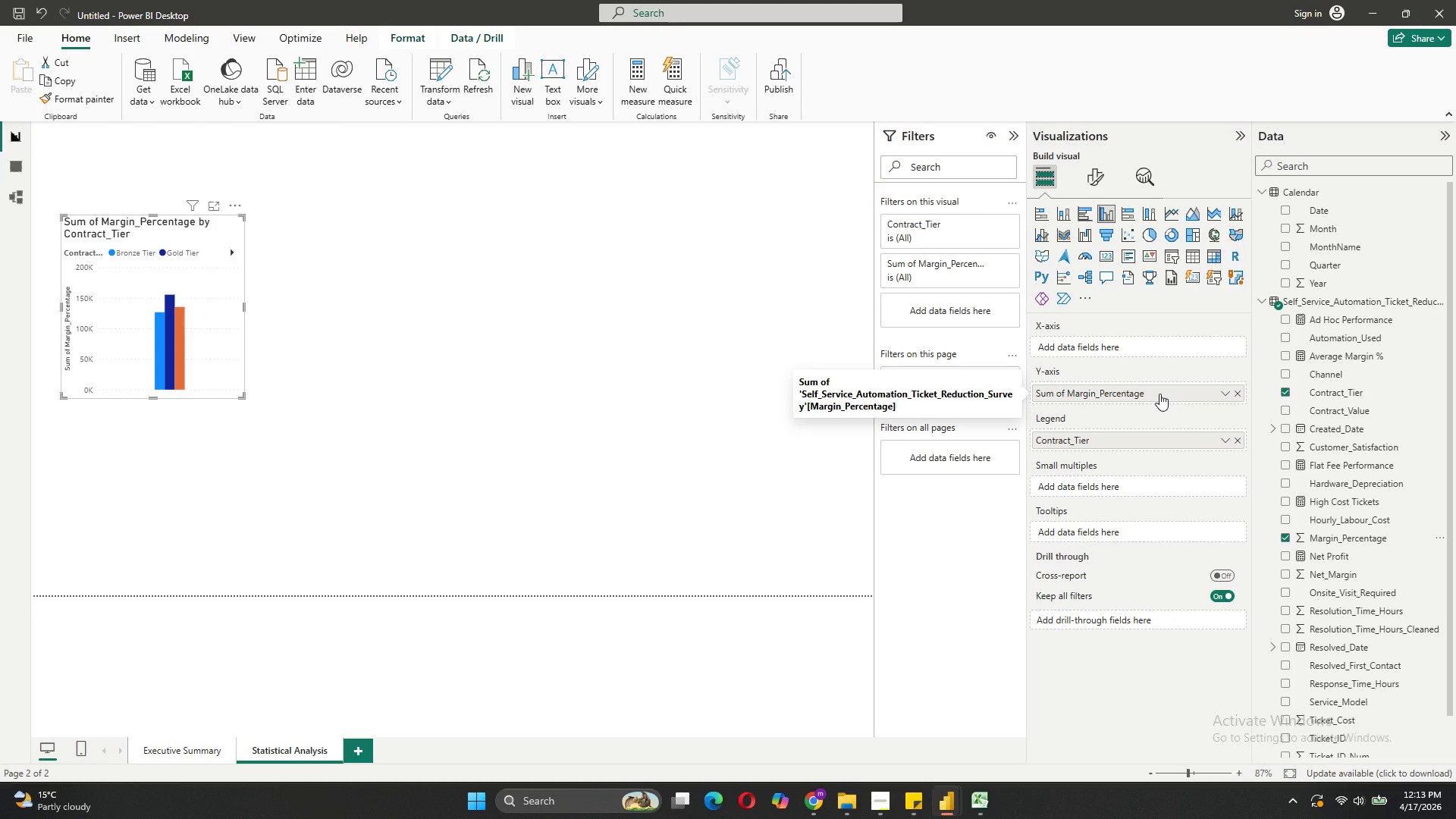 
wait(6.62)
 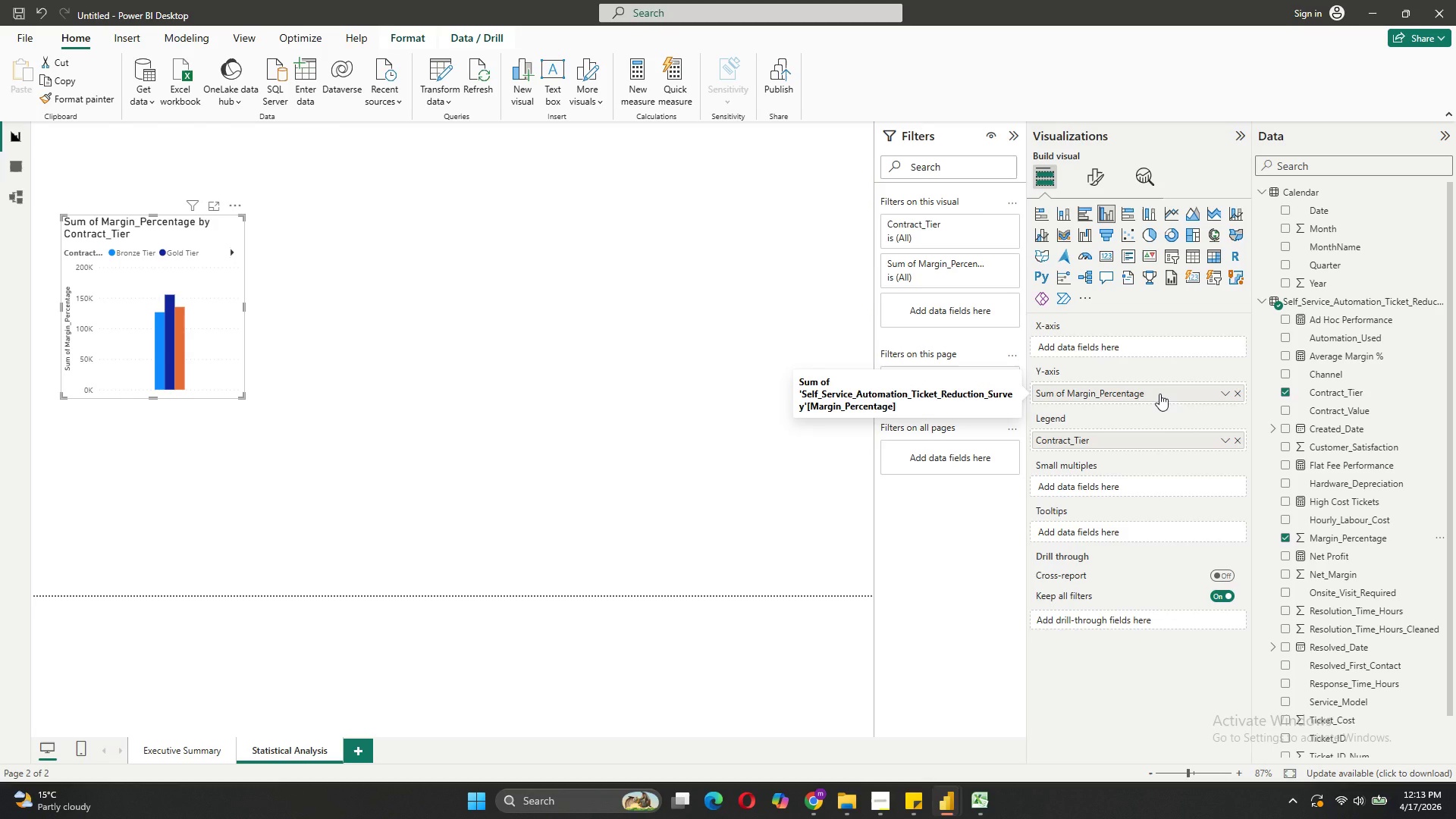 
left_click([1219, 388])
 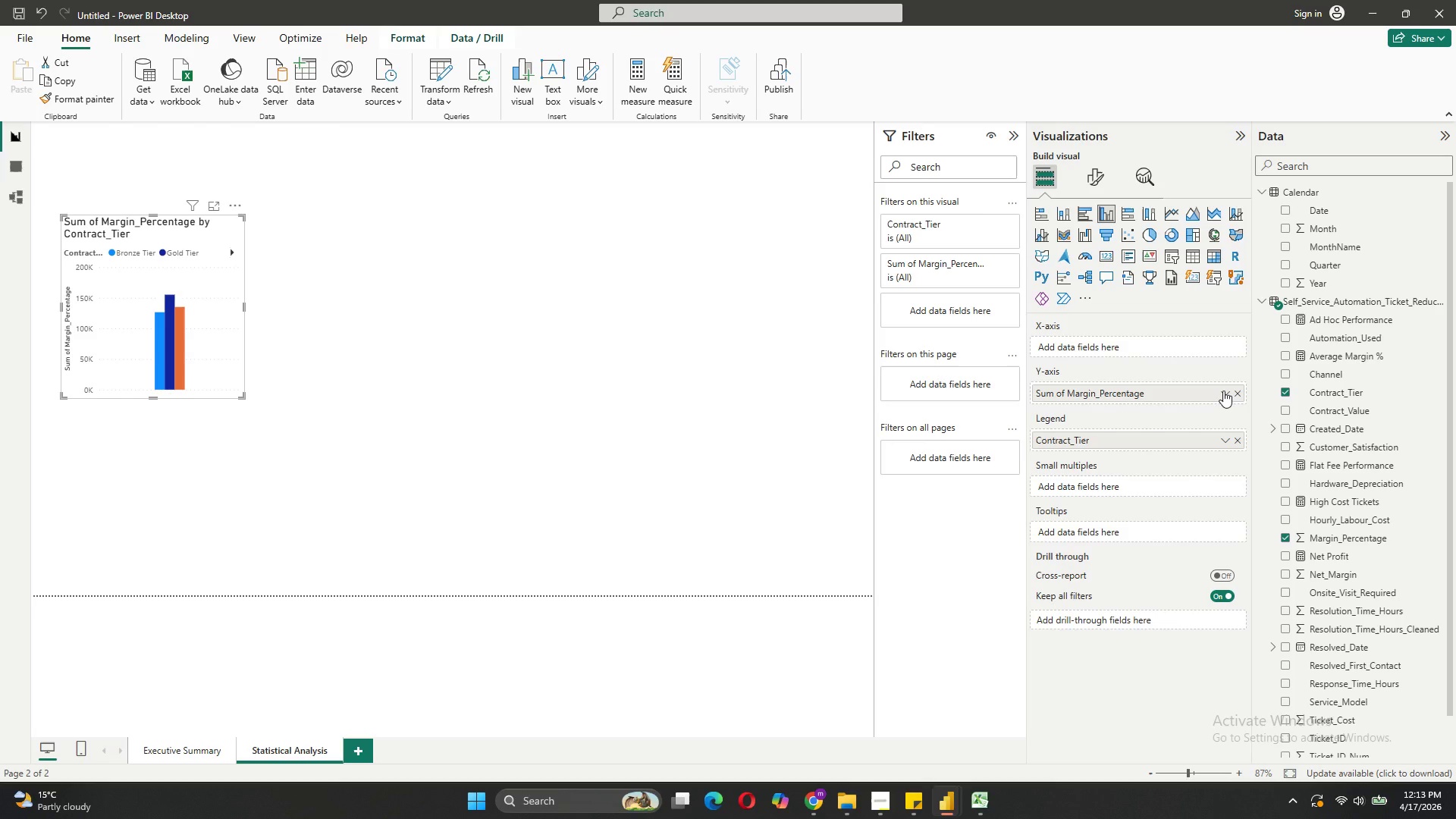 
left_click([1223, 391])
 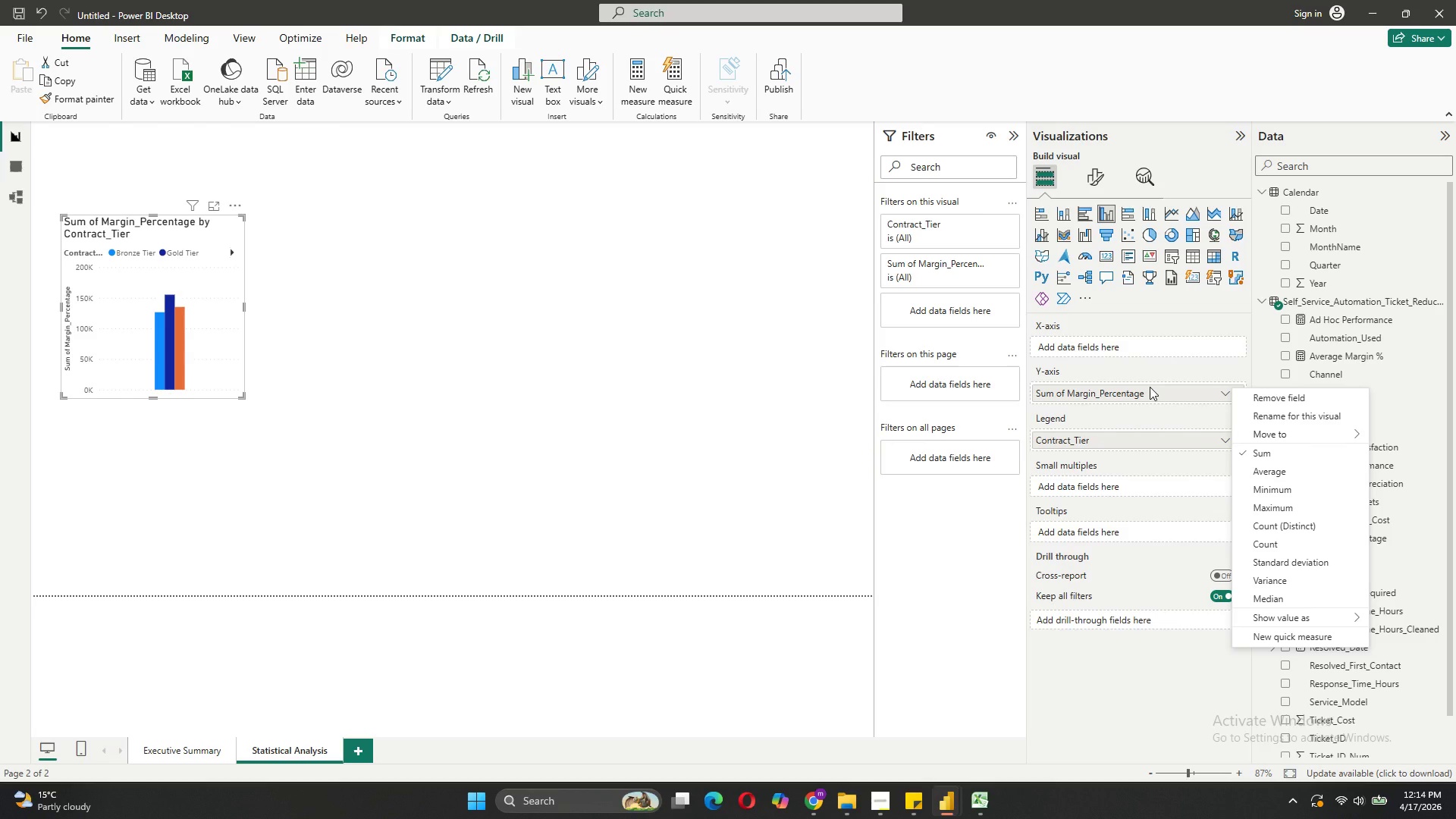 
wait(20.28)
 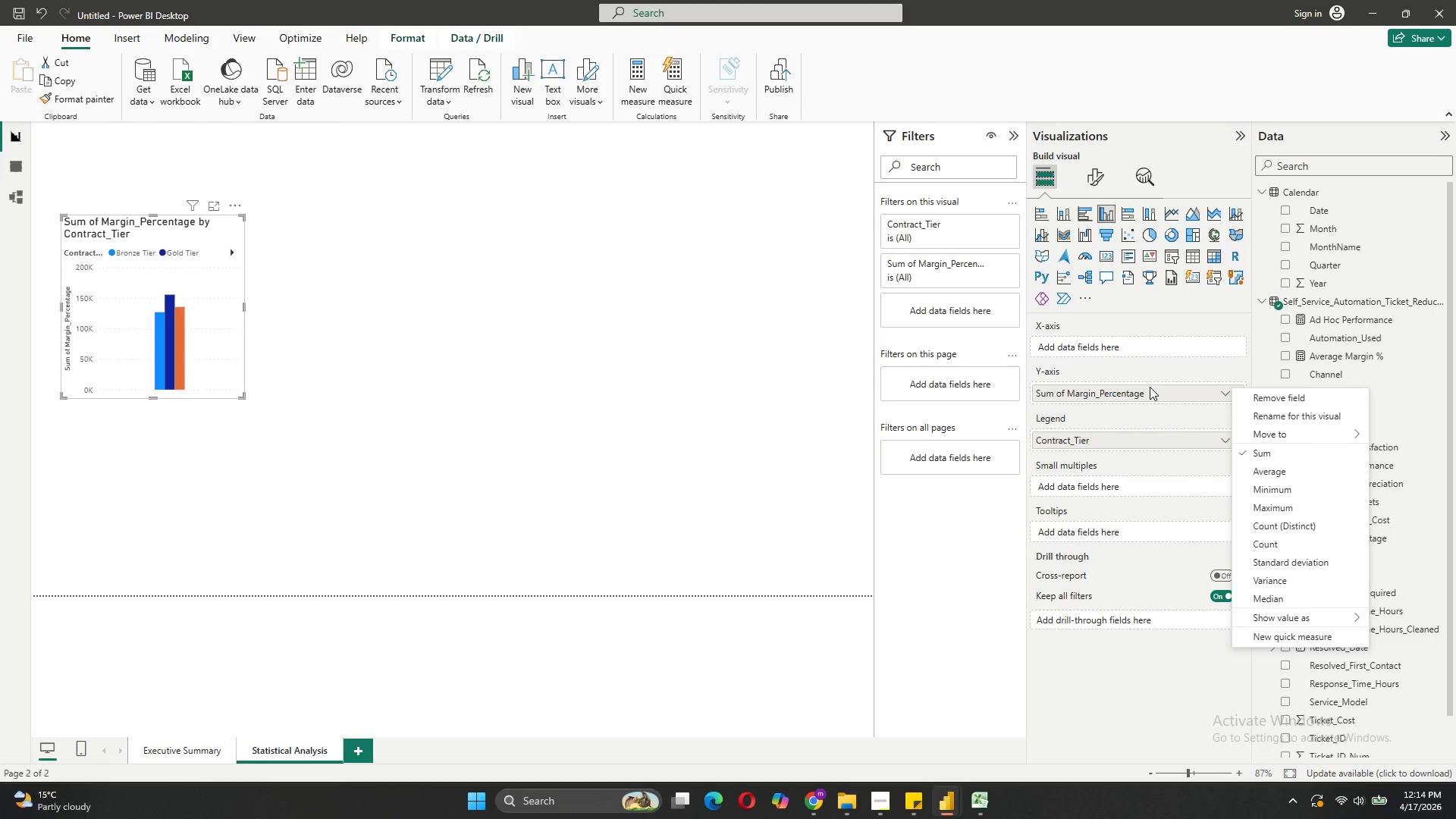 
left_click([1195, 463])
 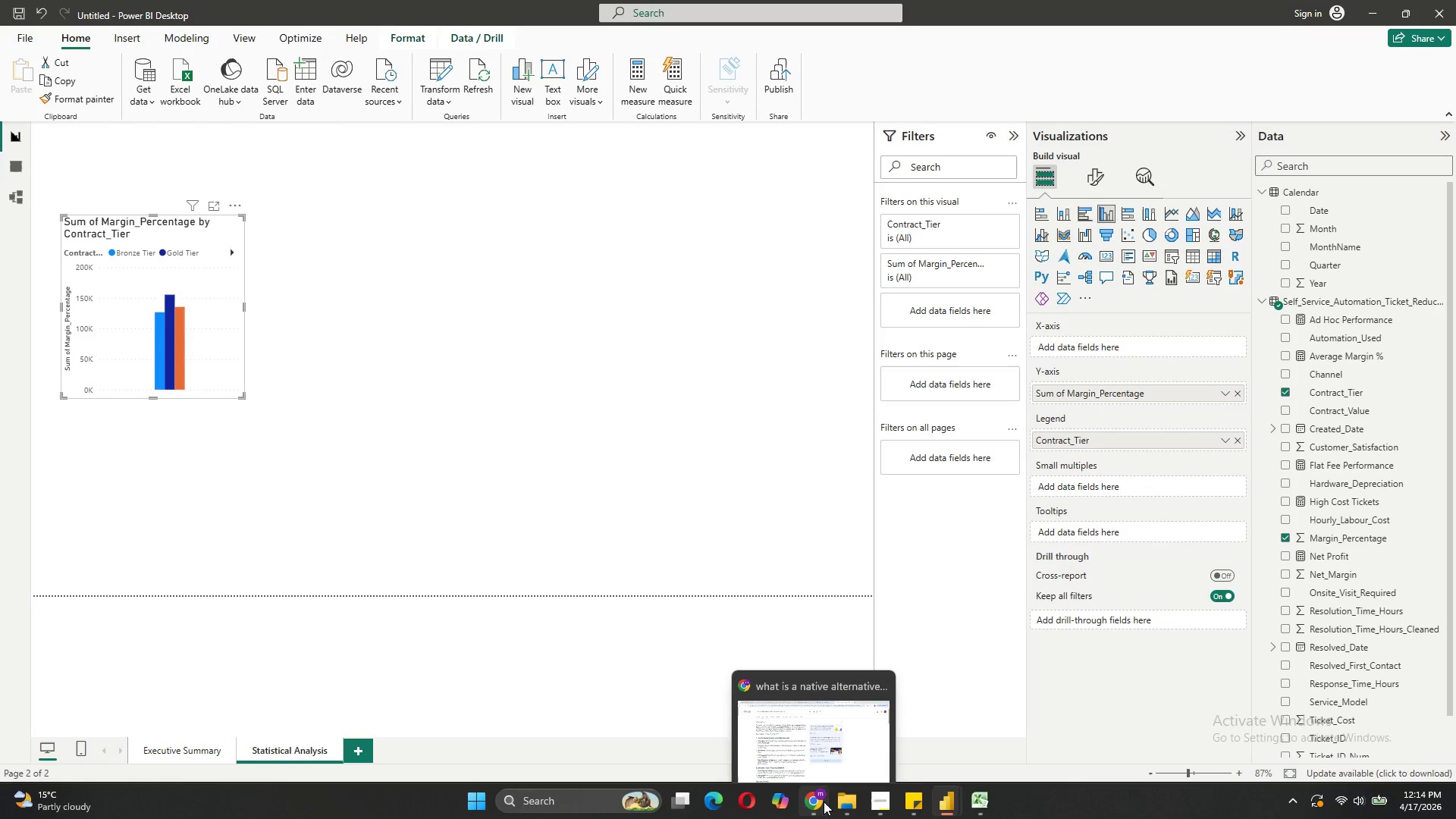 
left_click([832, 748])
 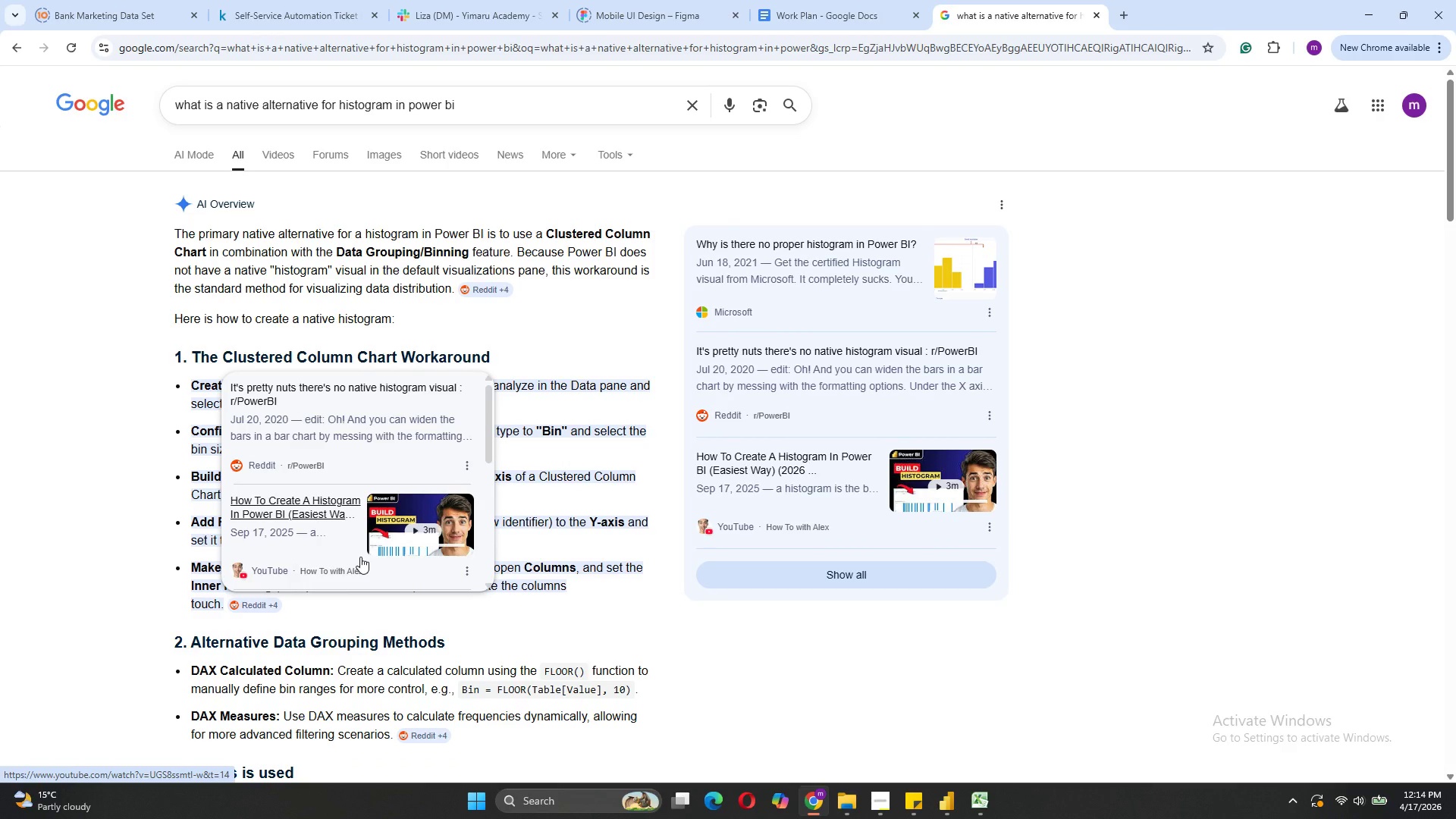 
wait(18.8)
 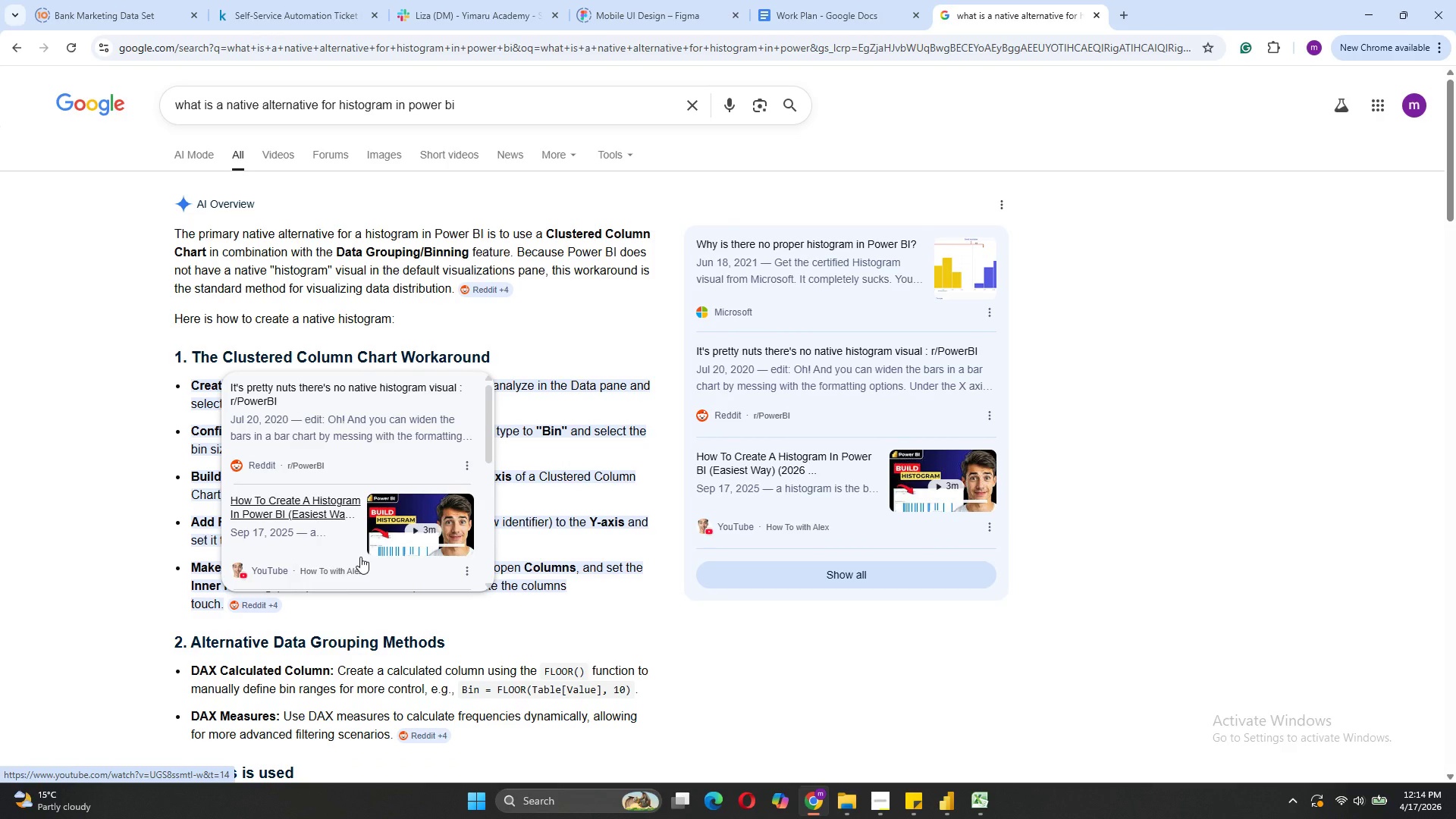 
left_click([989, 730])
 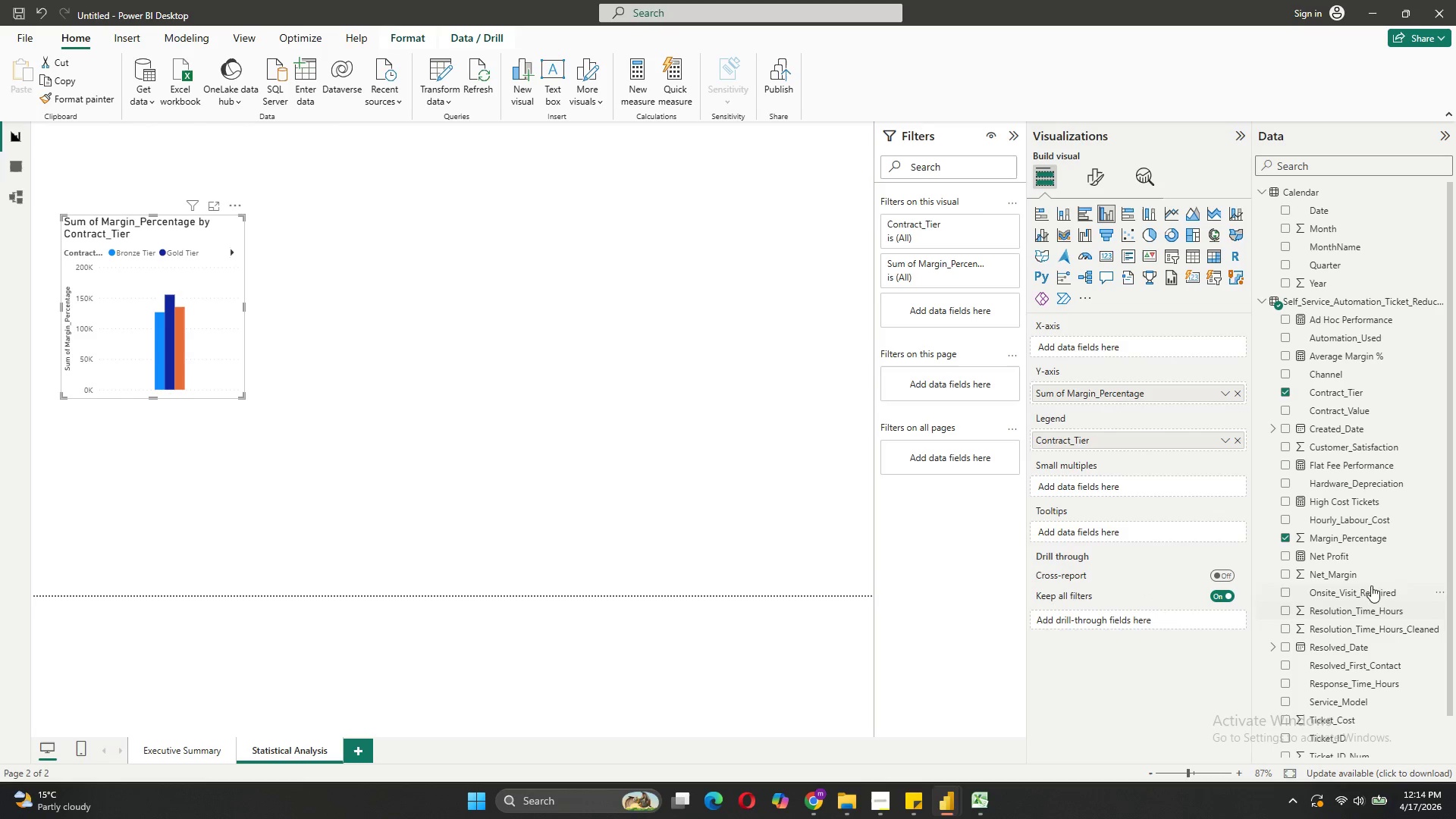 
right_click([1354, 541])
 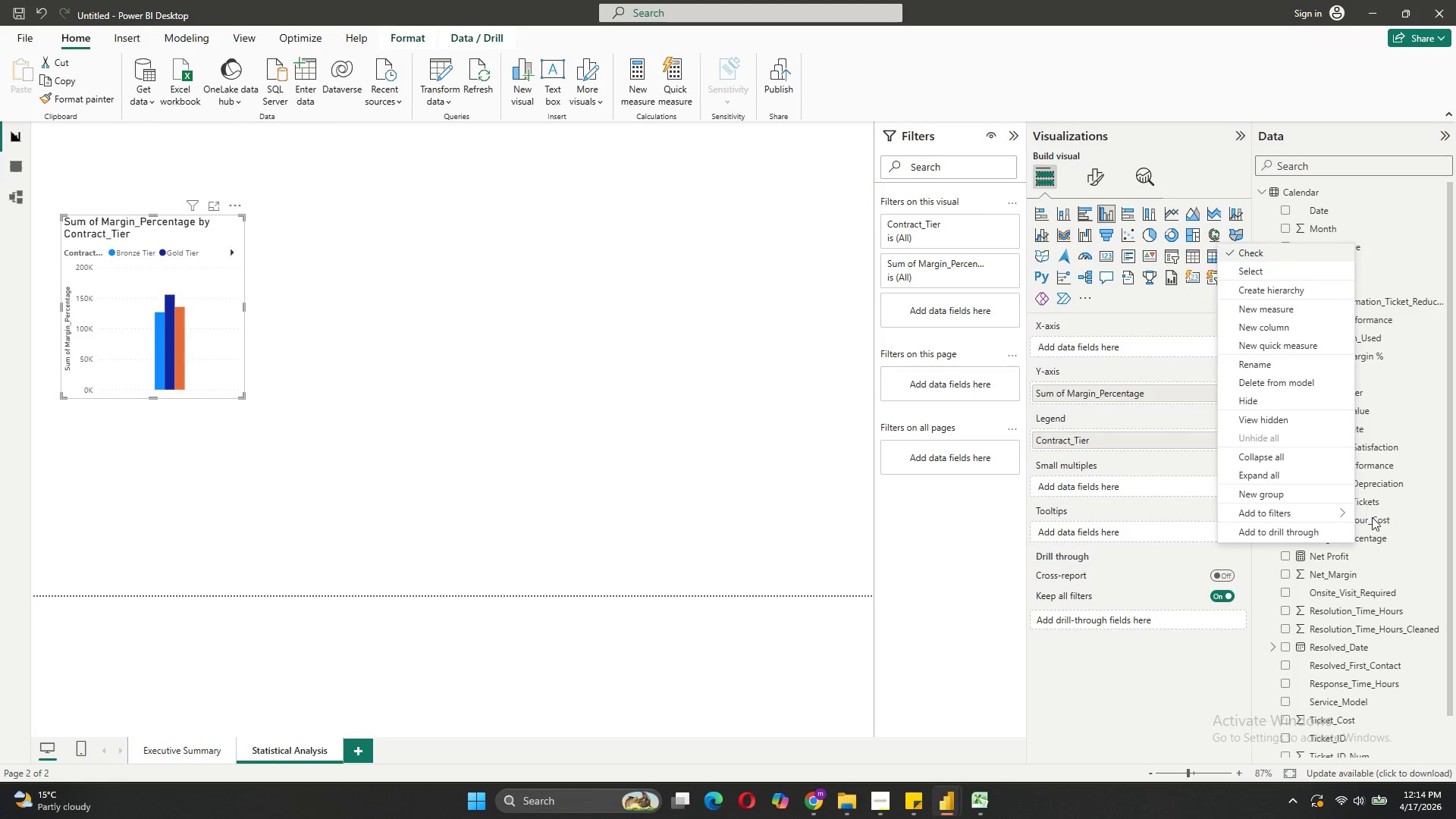 
wait(7.03)
 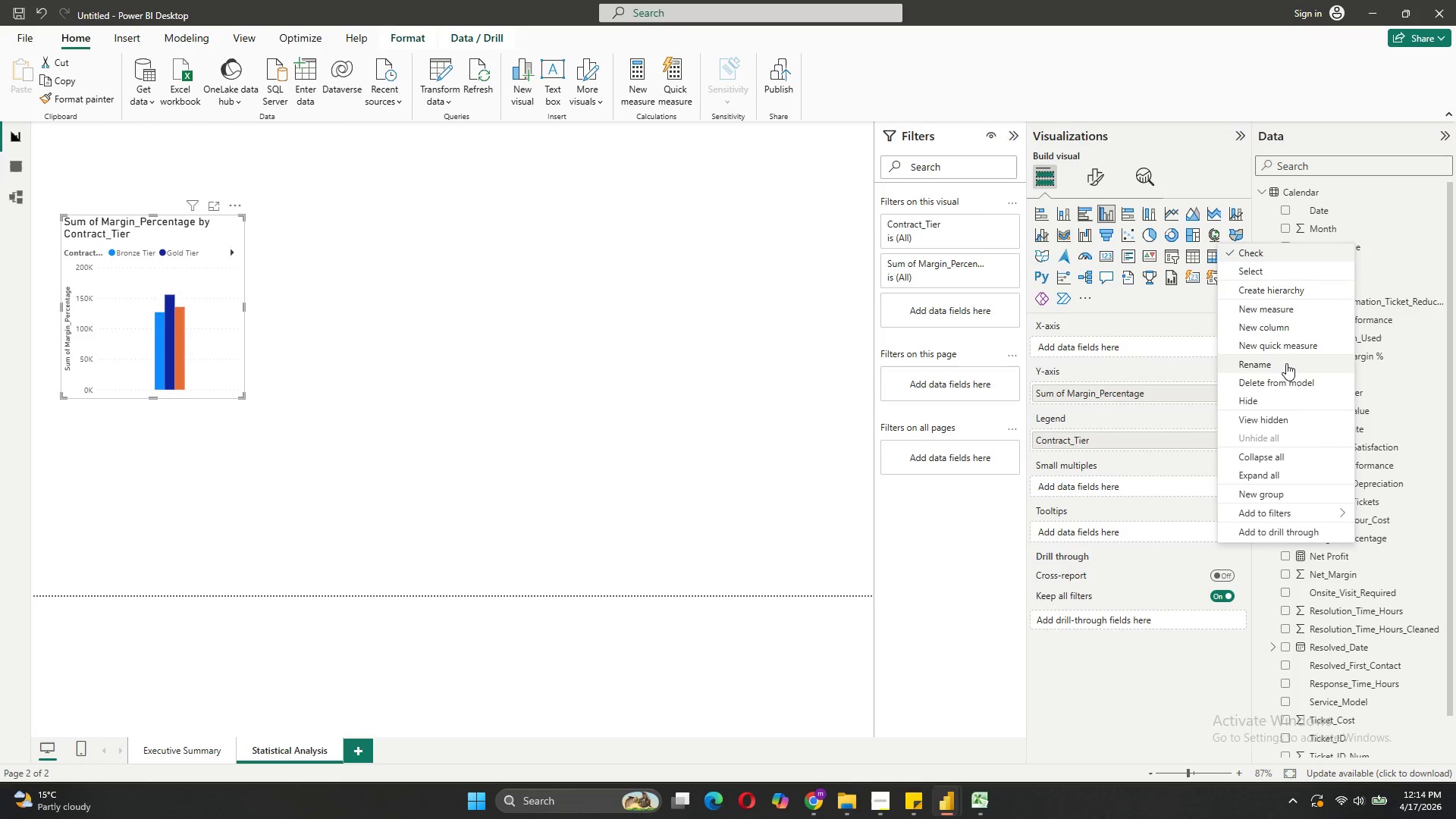 
left_click([1294, 501])
 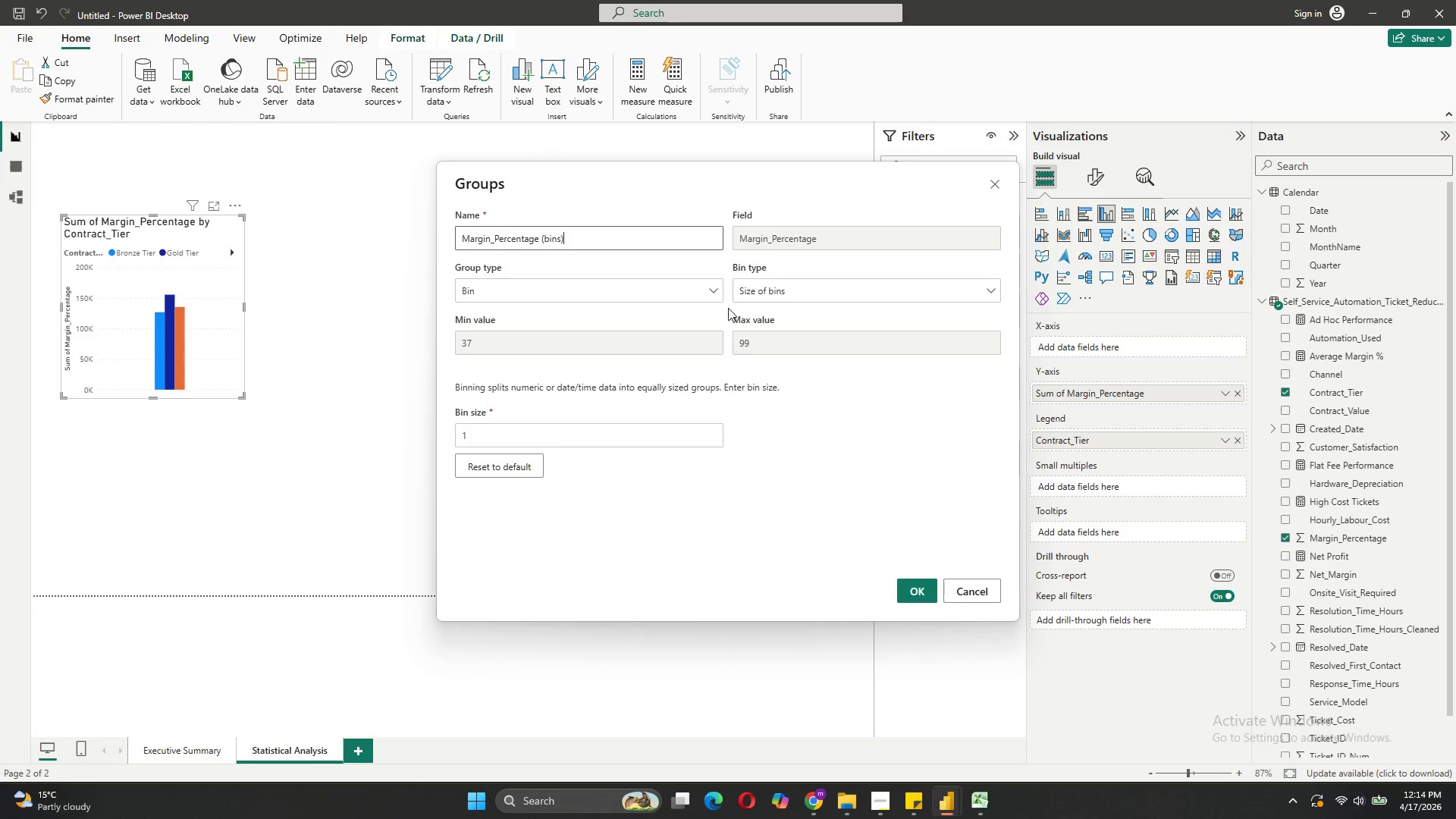 
wait(8.87)
 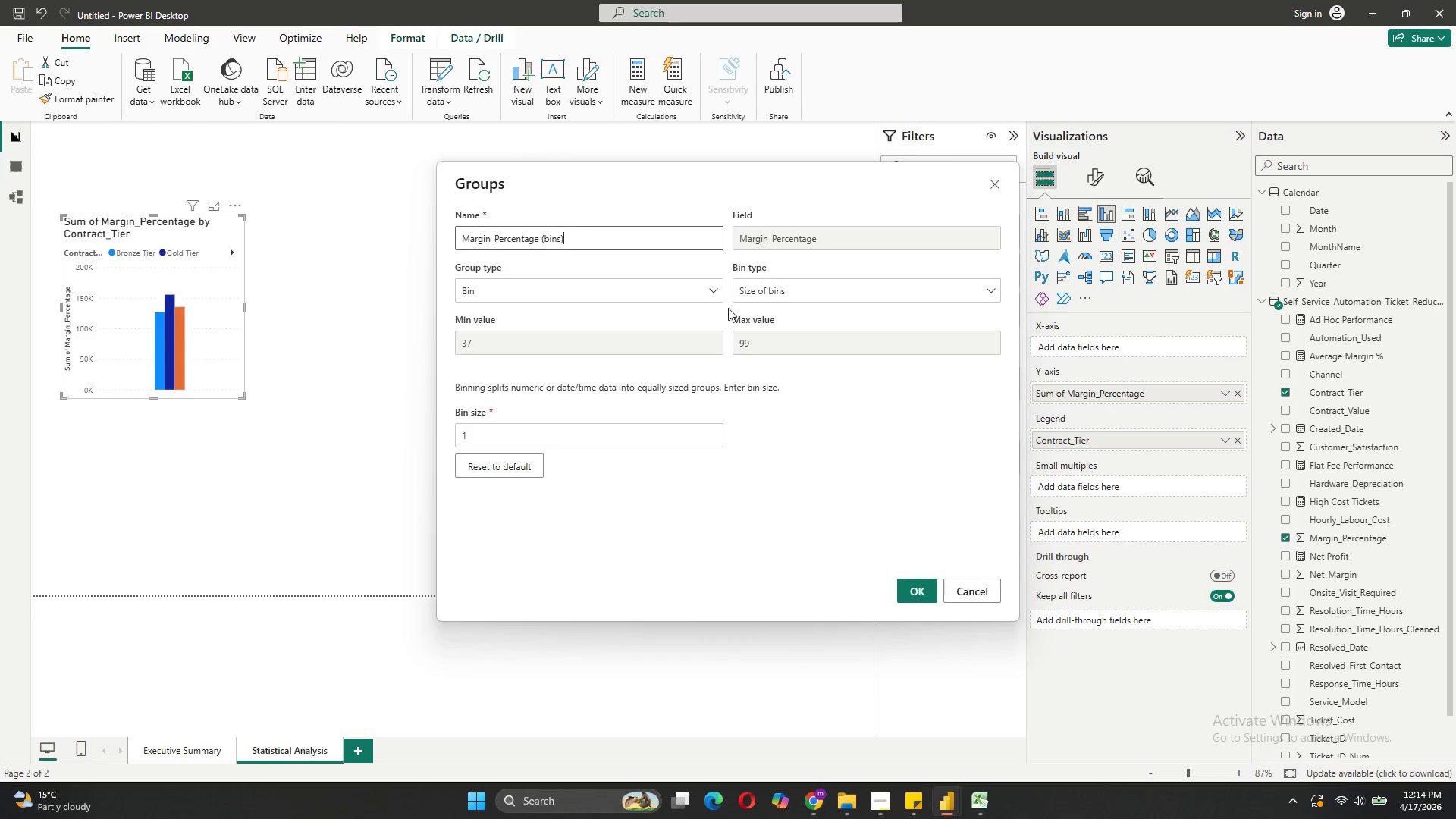 
mouse_move([818, 708])
 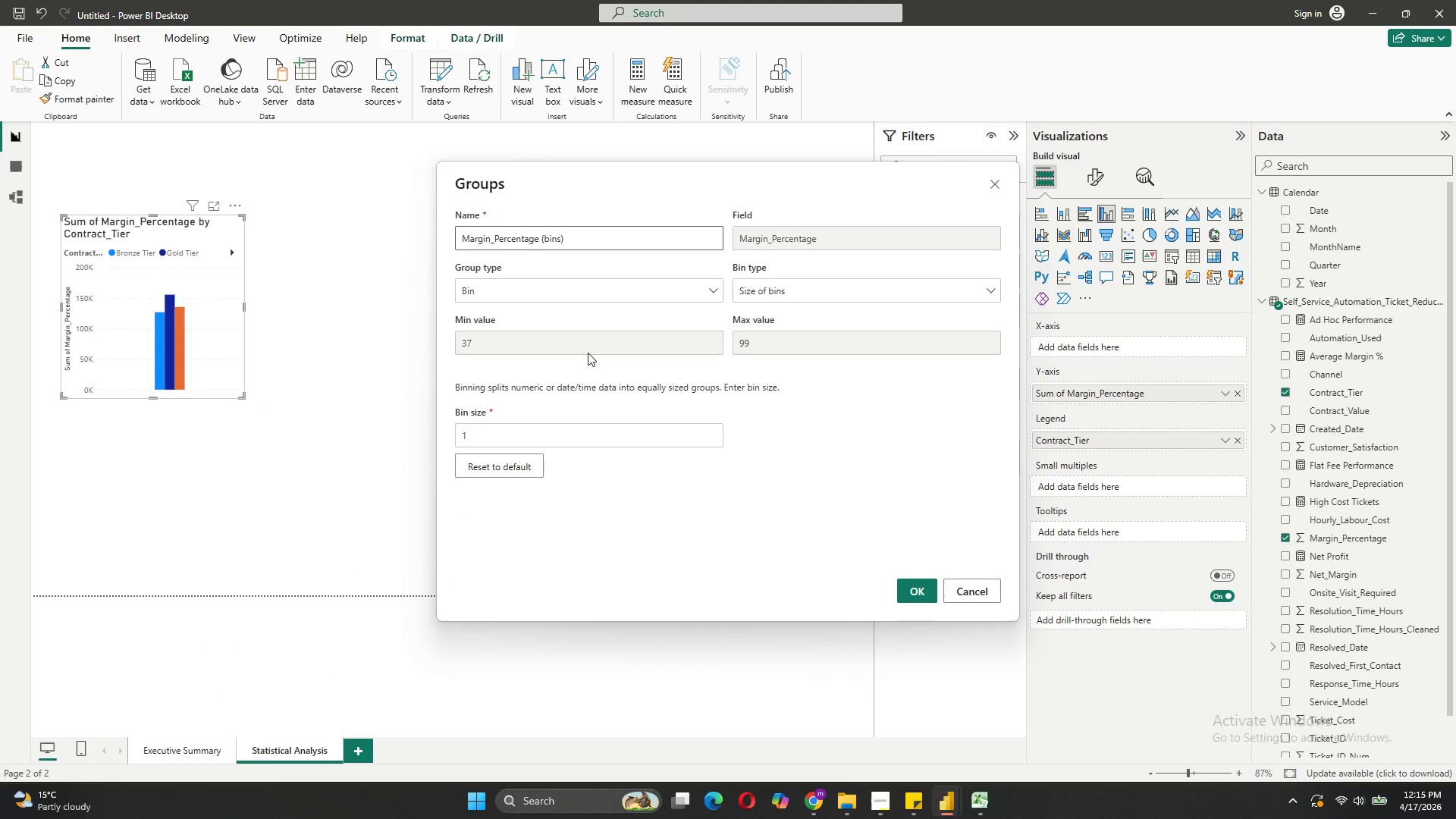 
wait(5.06)
 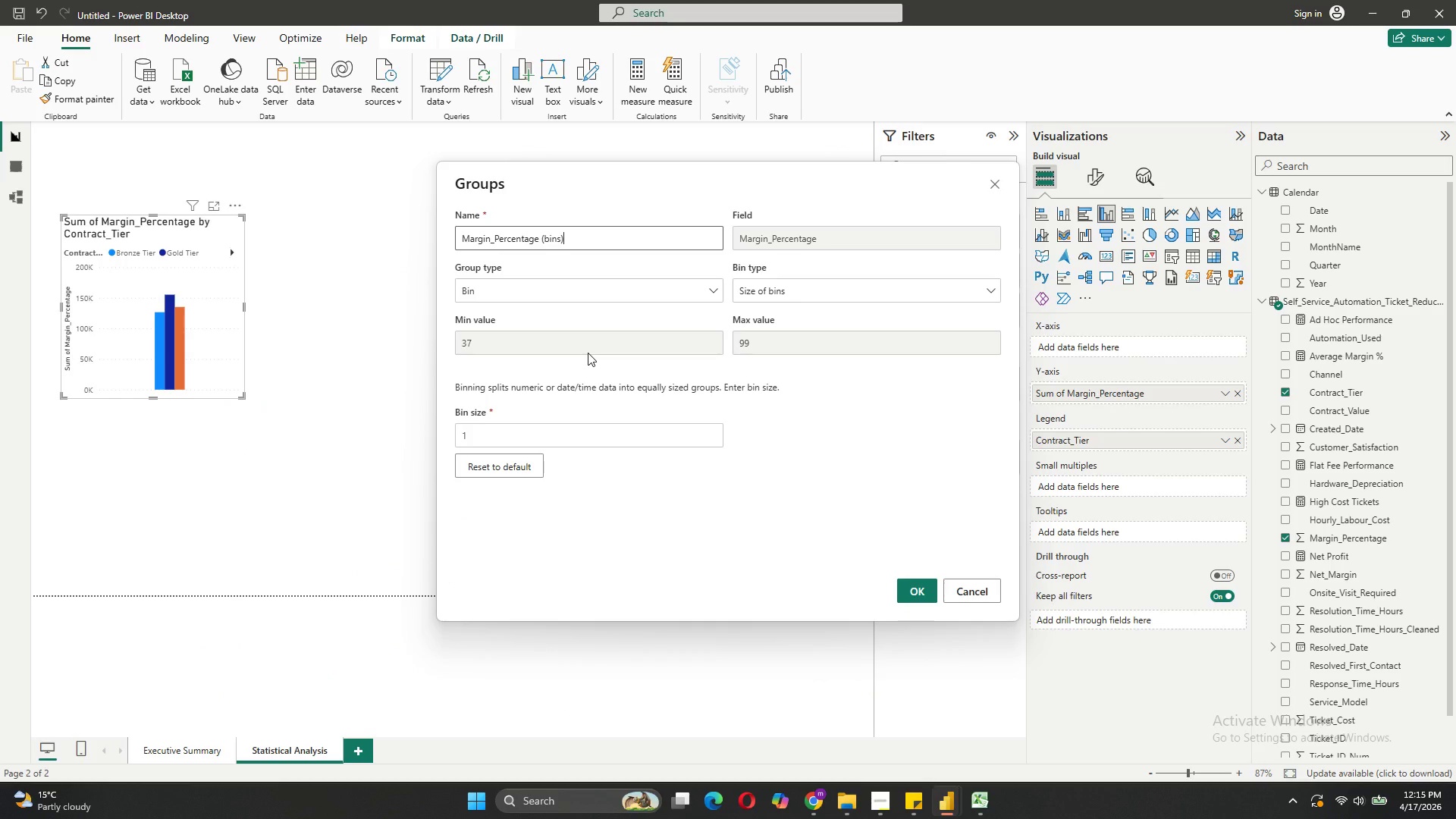 
left_click([686, 348])
 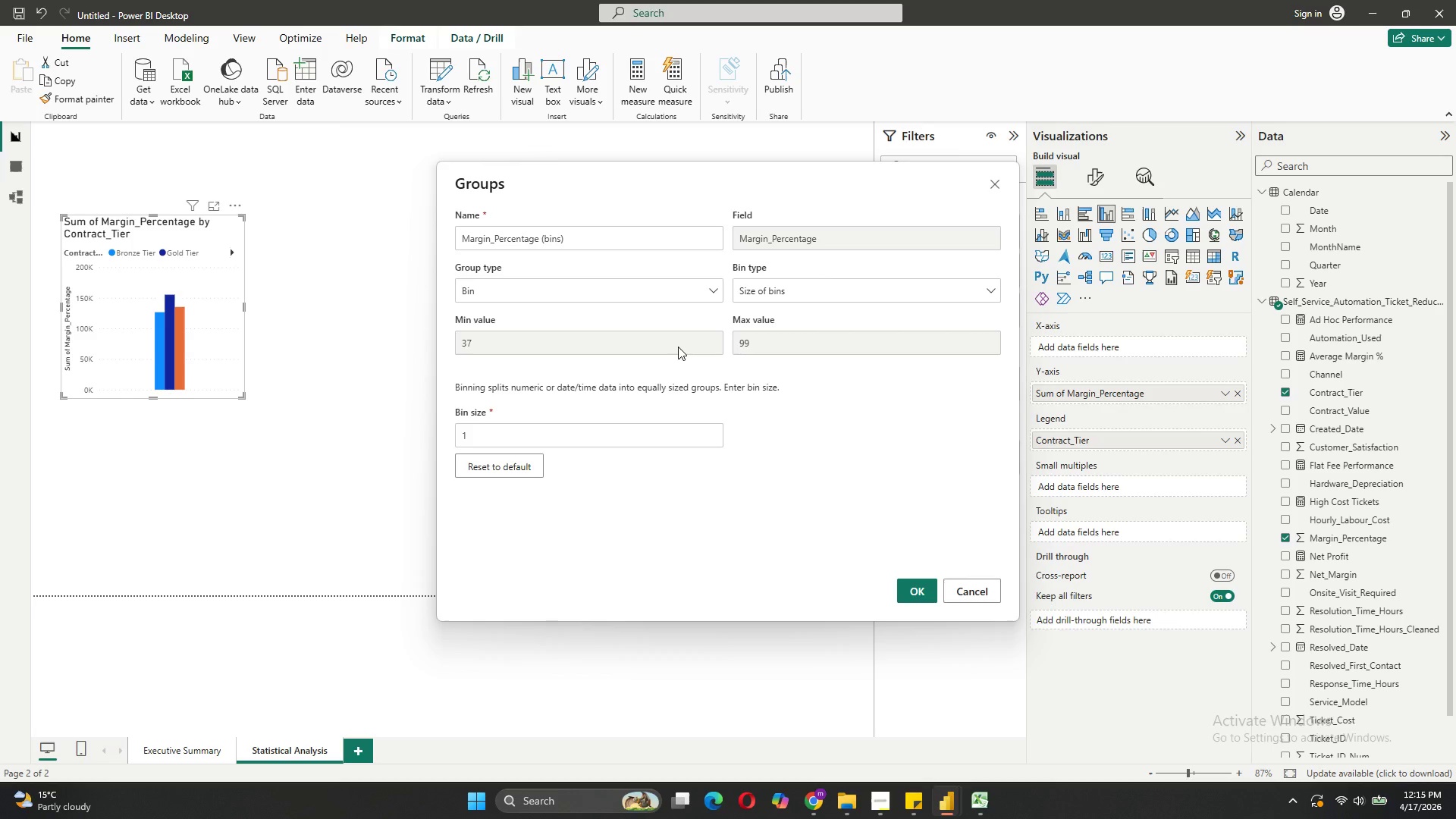 
left_click([678, 347])
 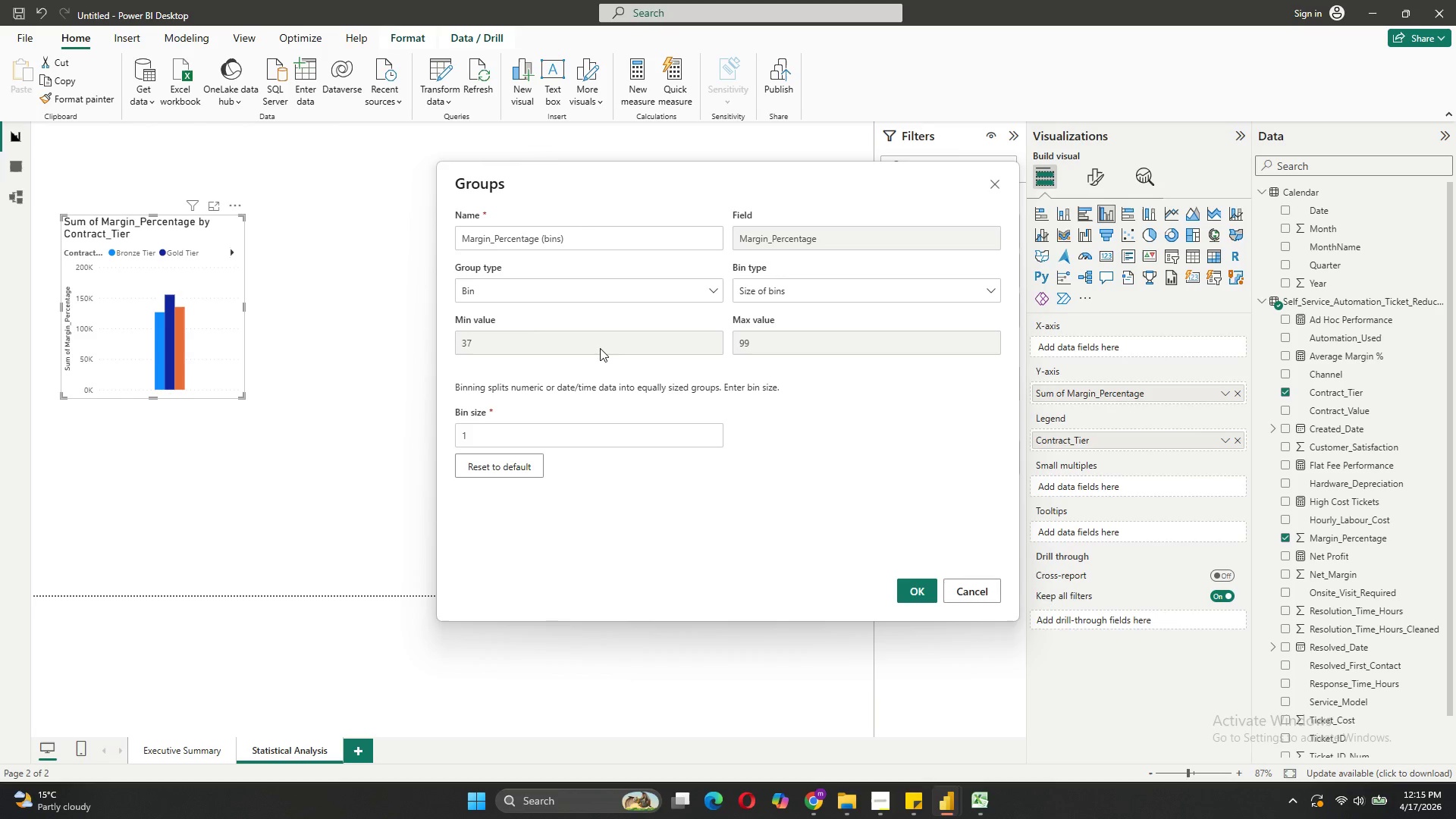 
left_click([599, 348])
 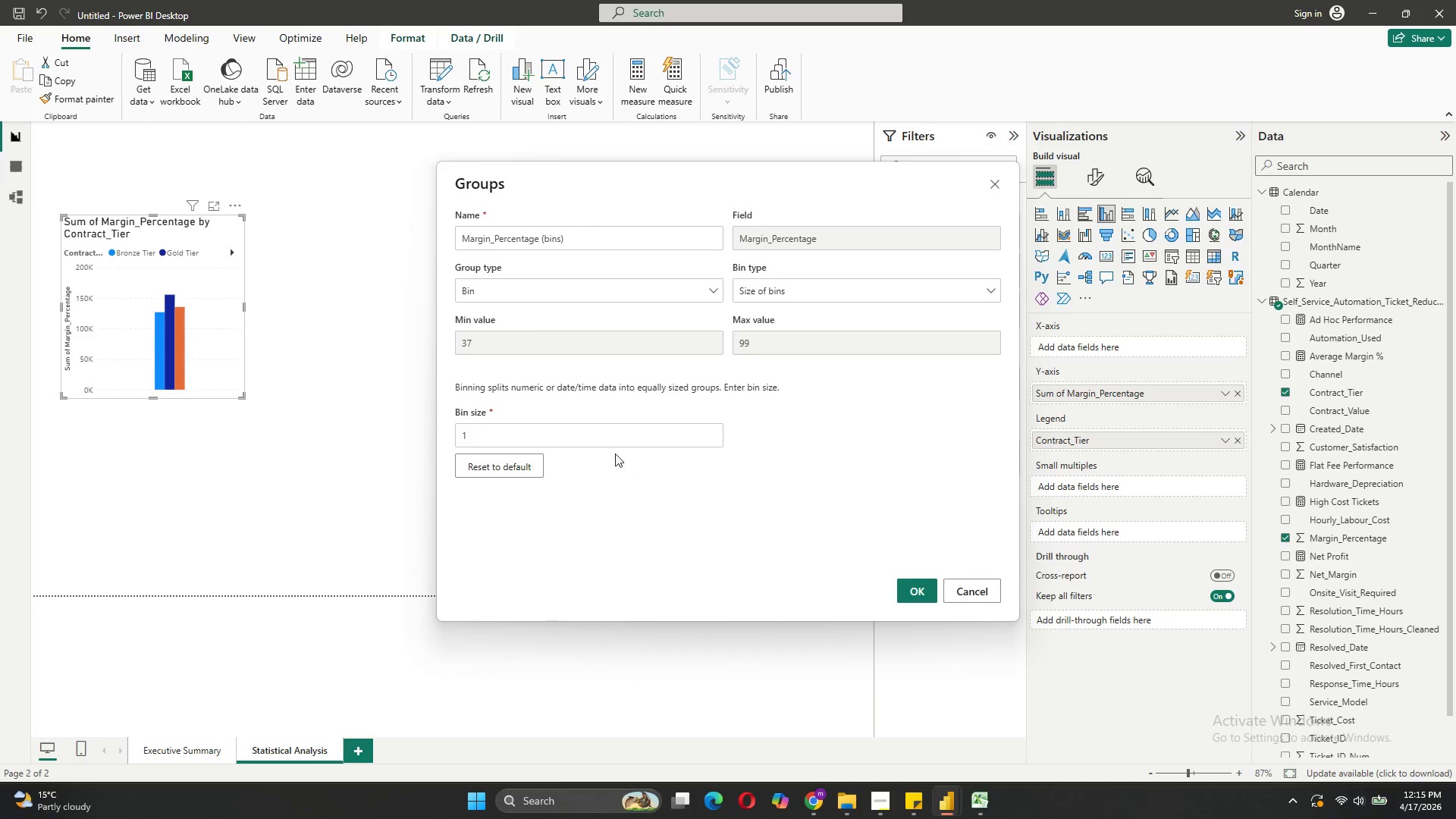 
left_click([599, 442])
 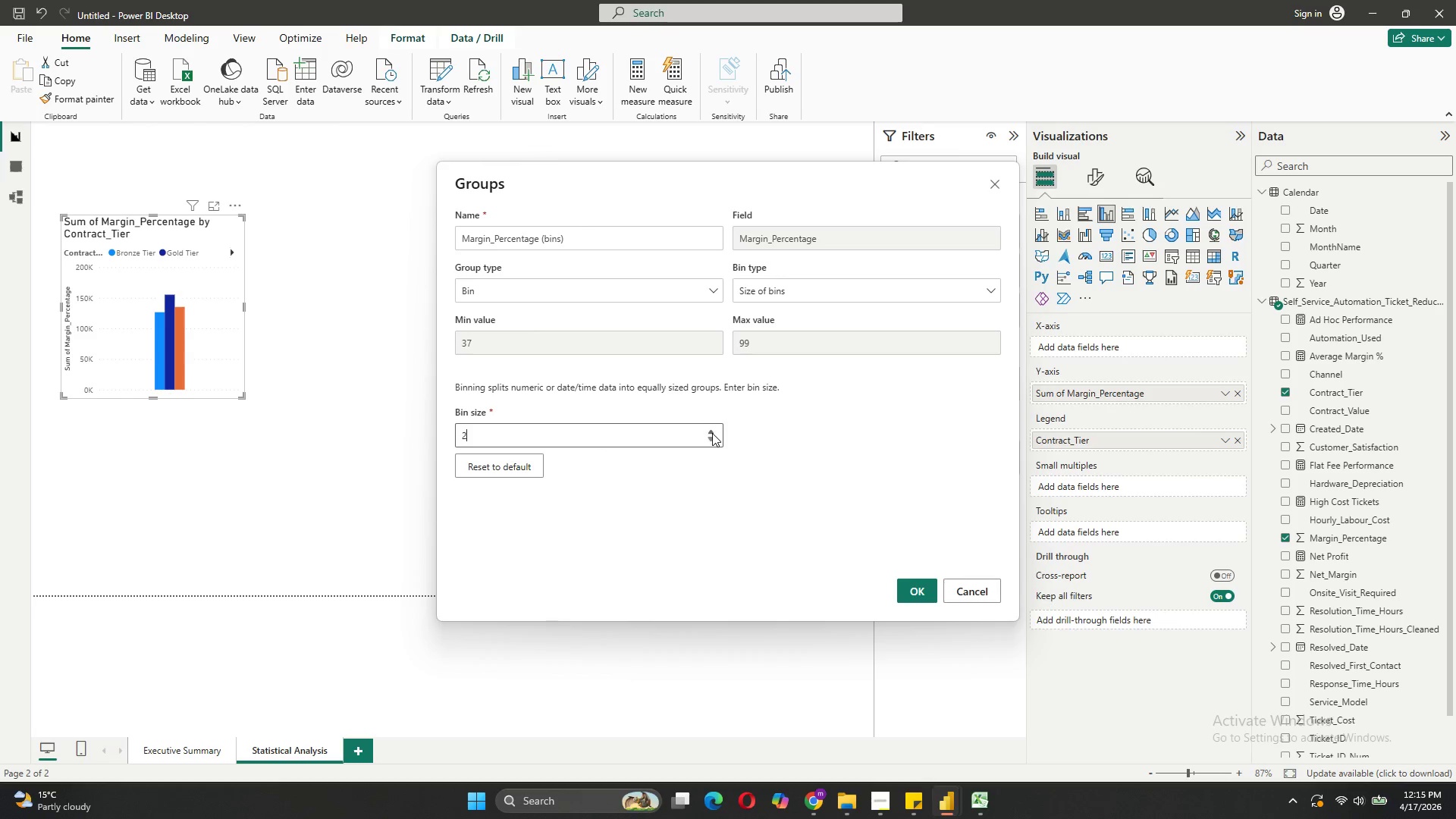 
double_click([712, 433])
 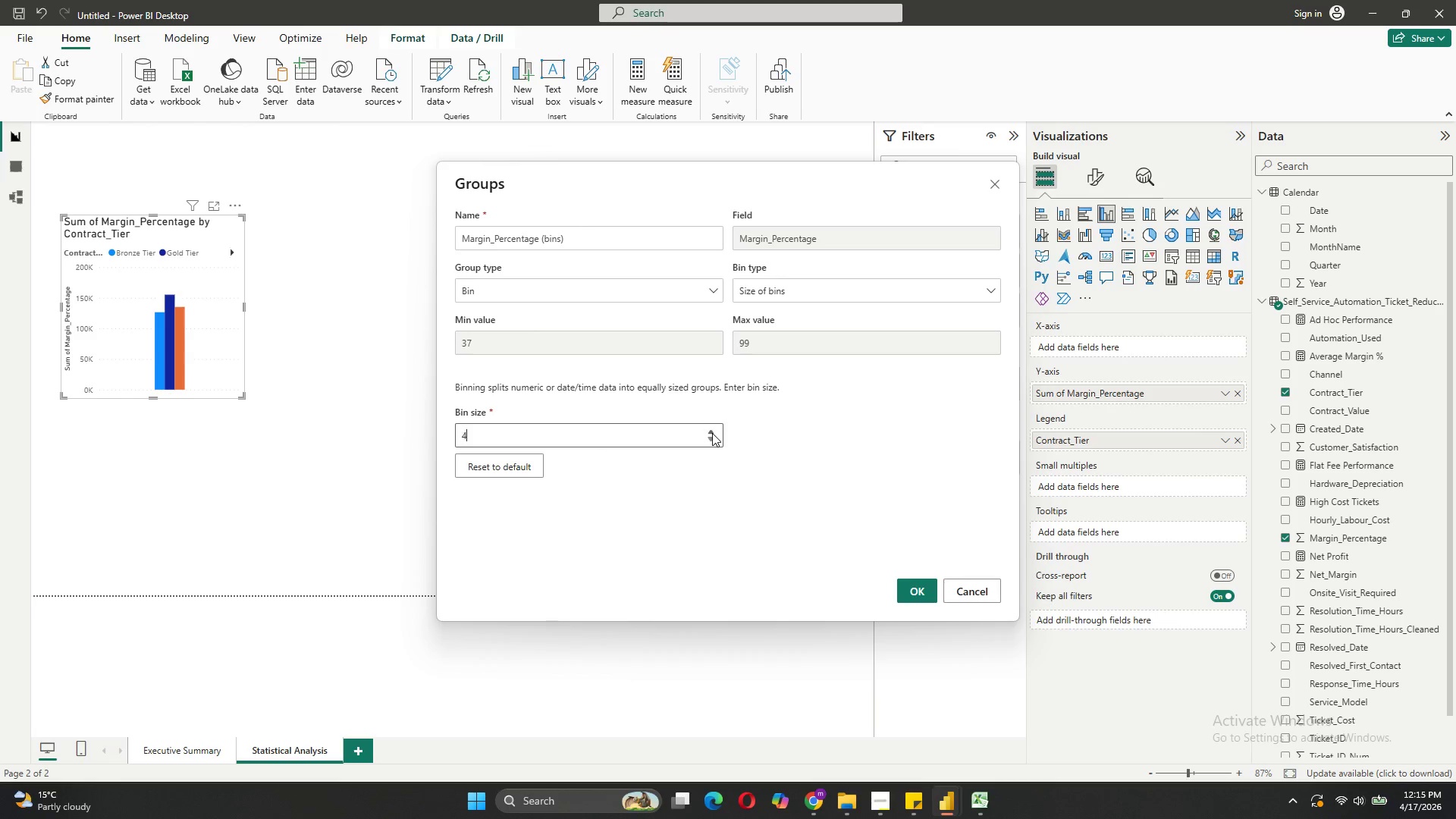 
triple_click([712, 433])
 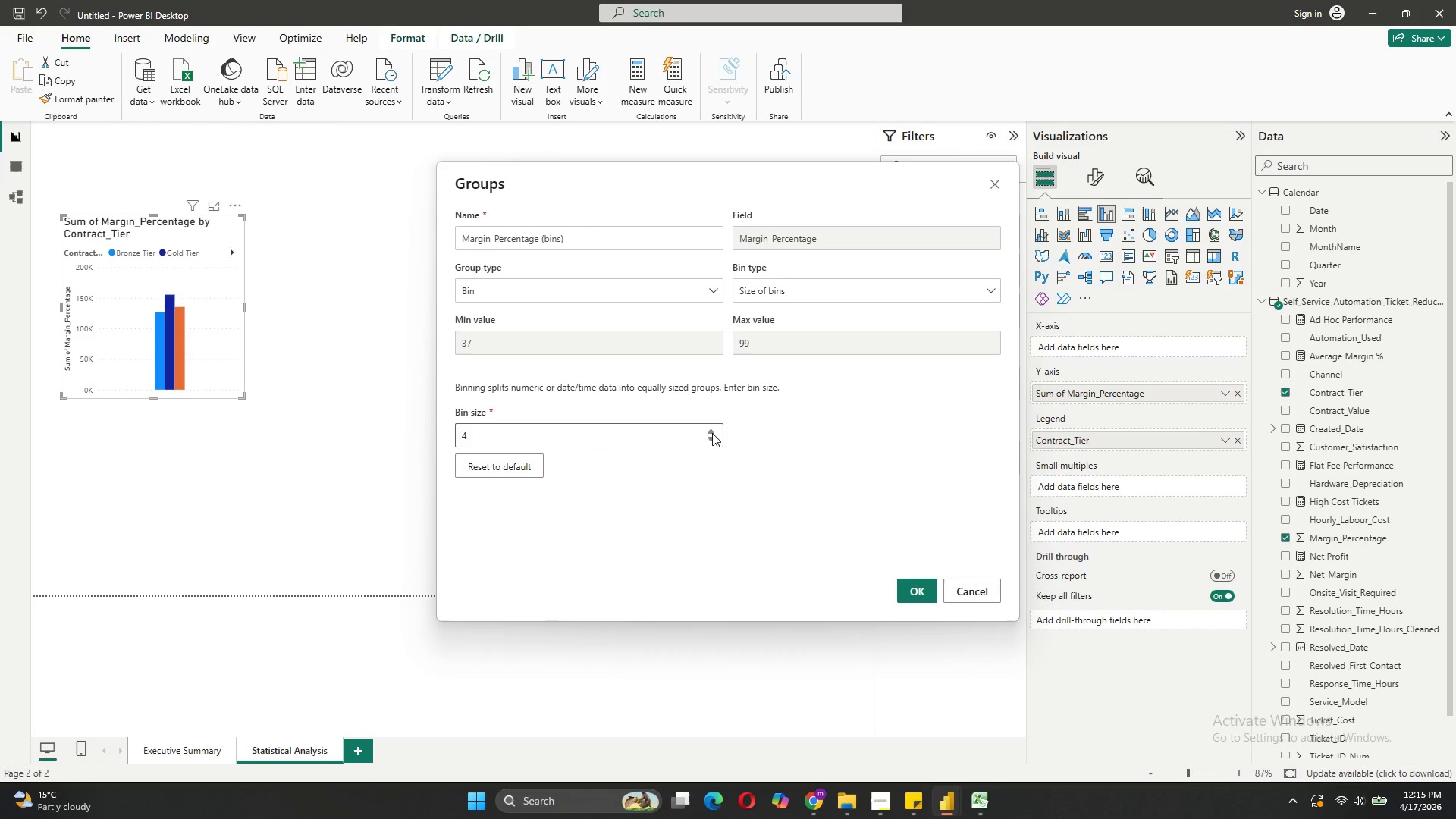 
left_click([712, 433])
 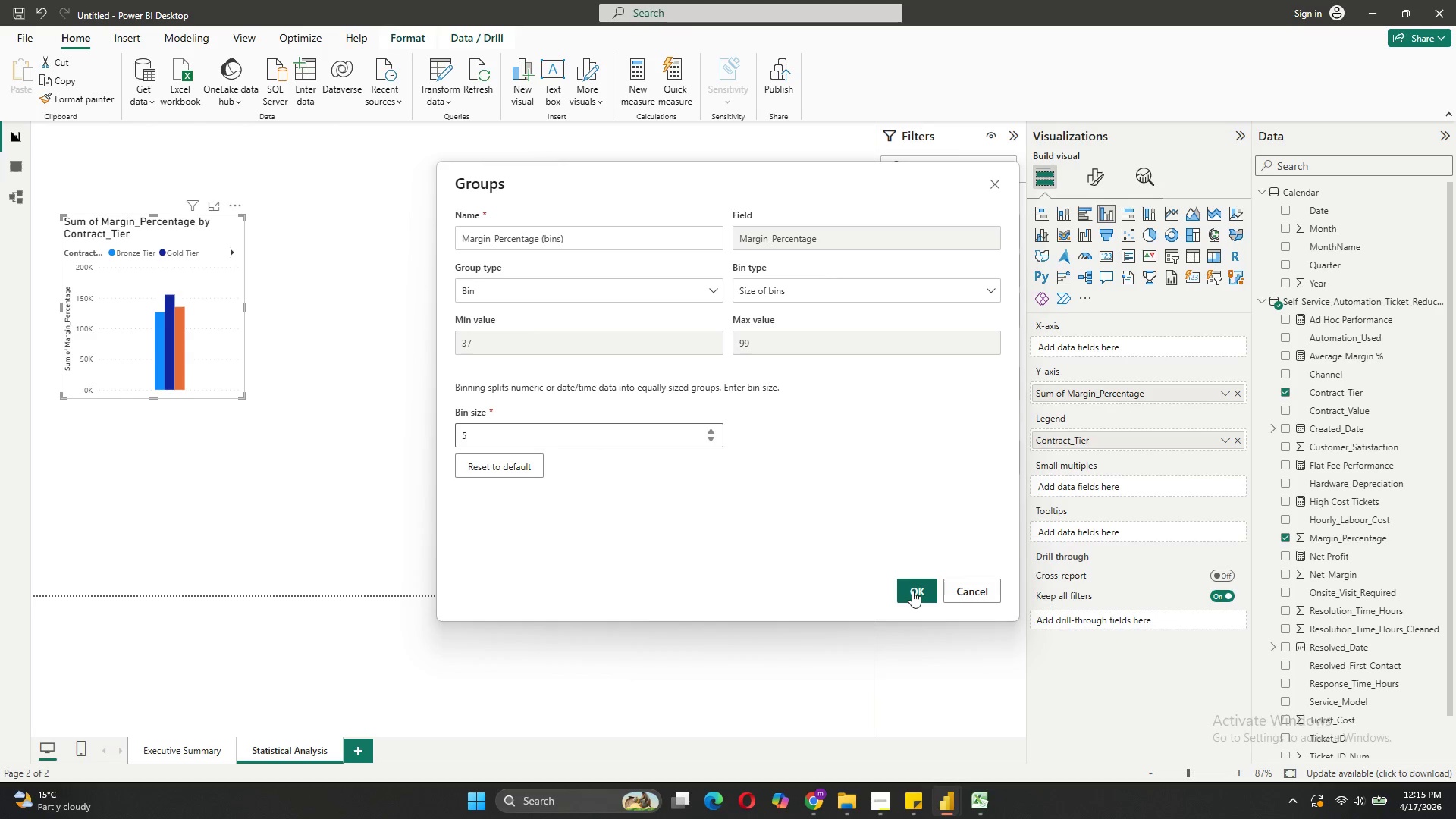 
wait(5.47)
 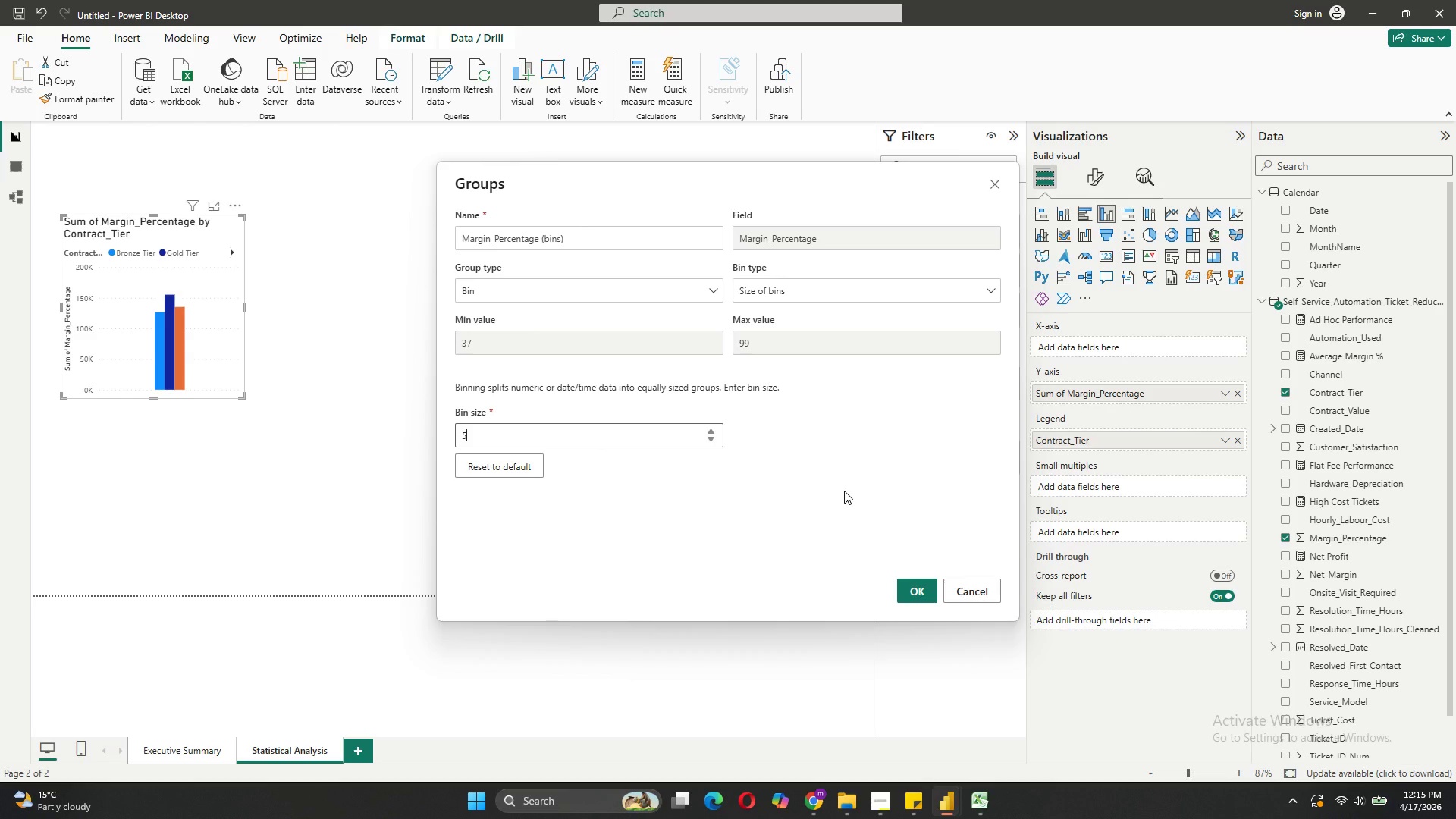 
left_click([912, 591])
 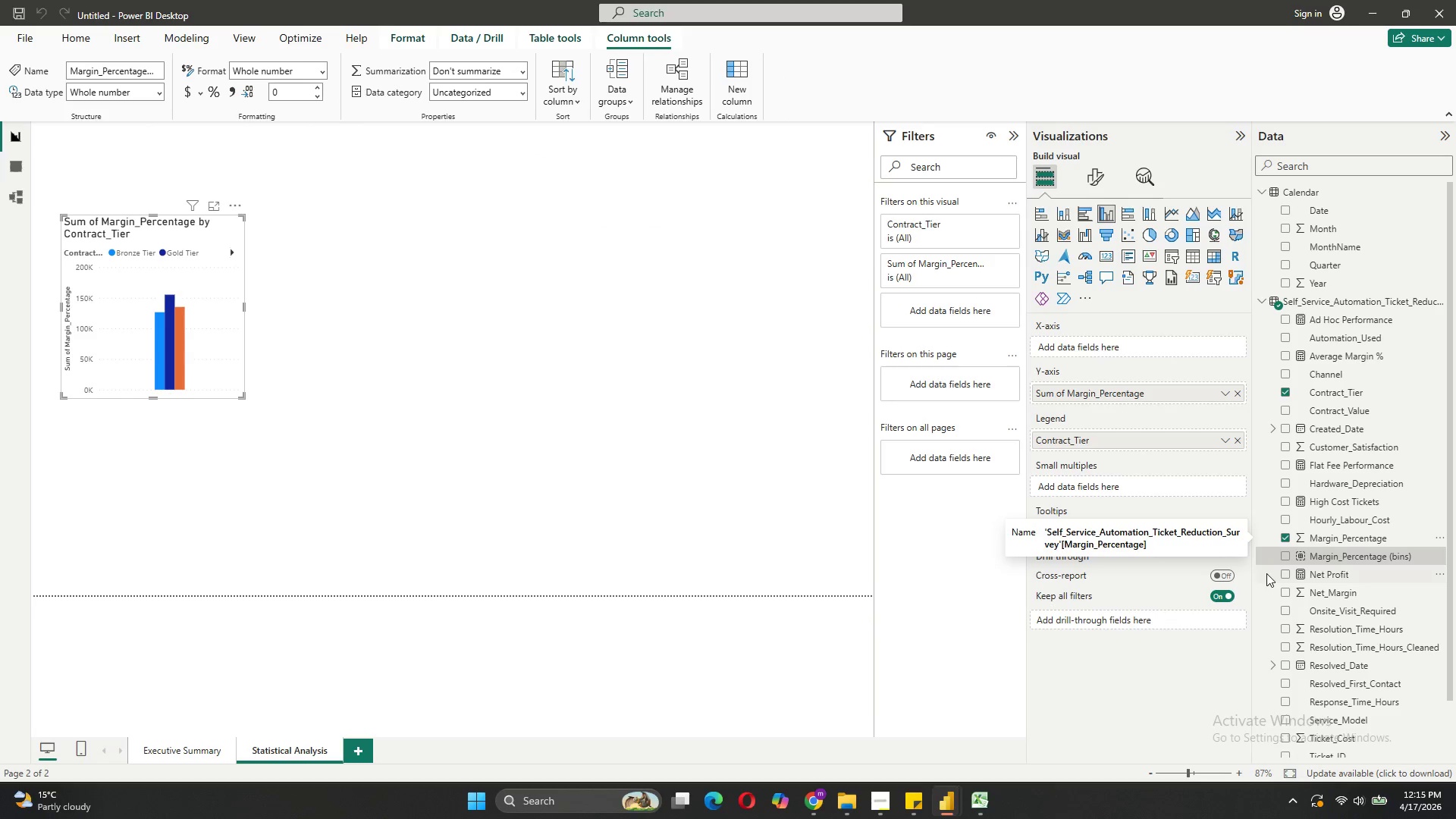 
left_click_drag(start_coordinate=[1343, 552], to_coordinate=[1138, 352])
 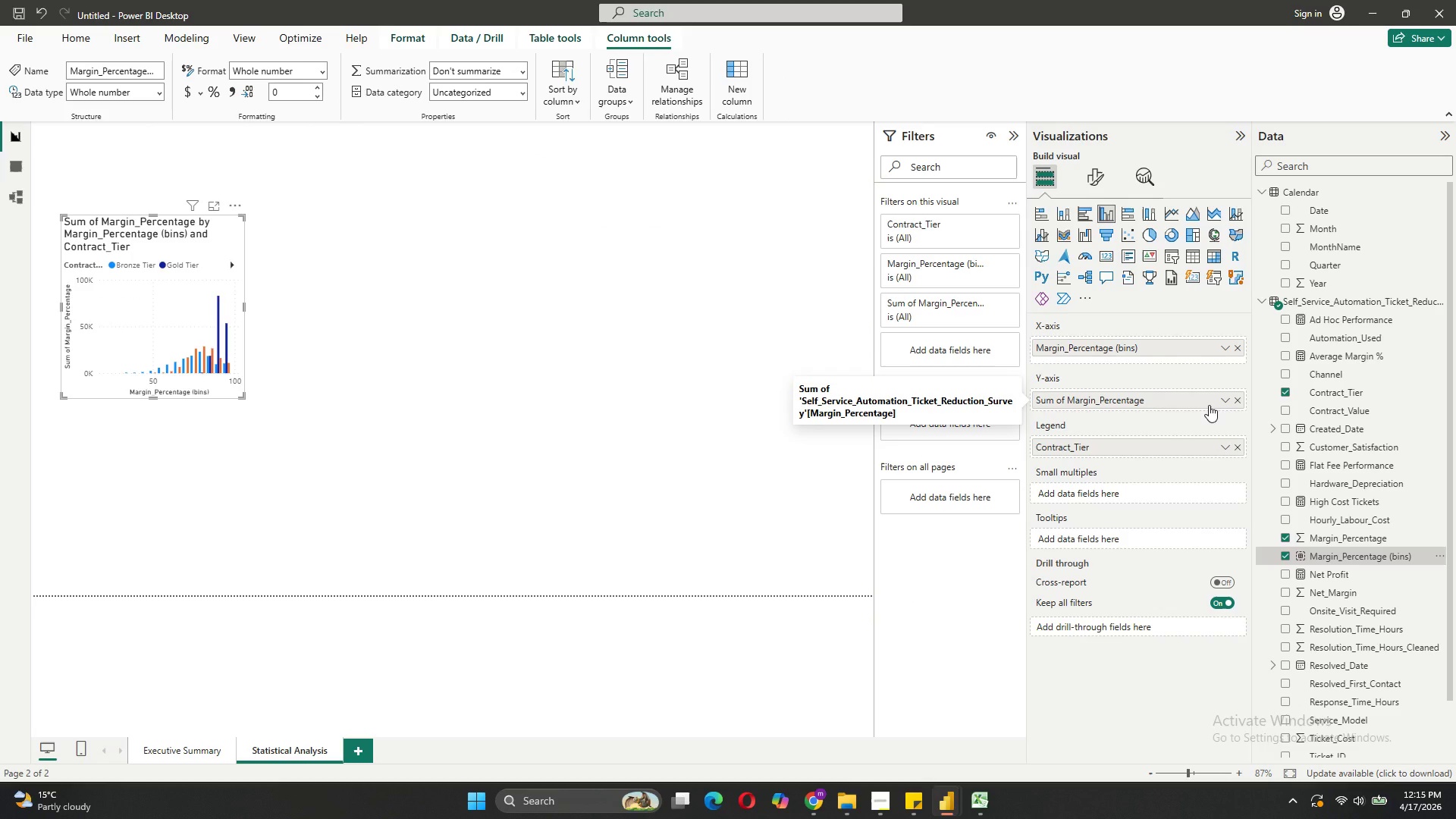 
wait(5.86)
 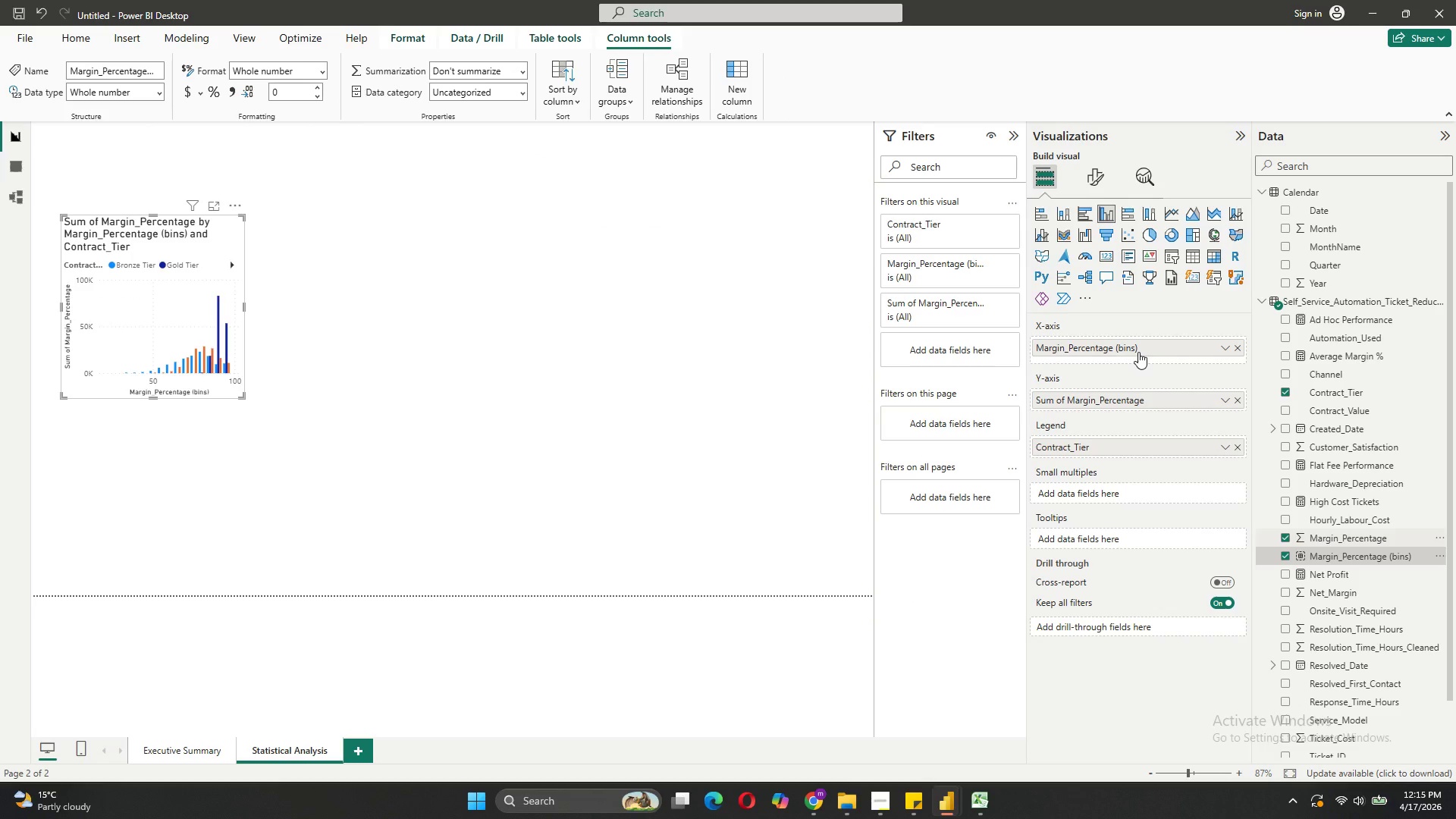 
left_click([1234, 400])
 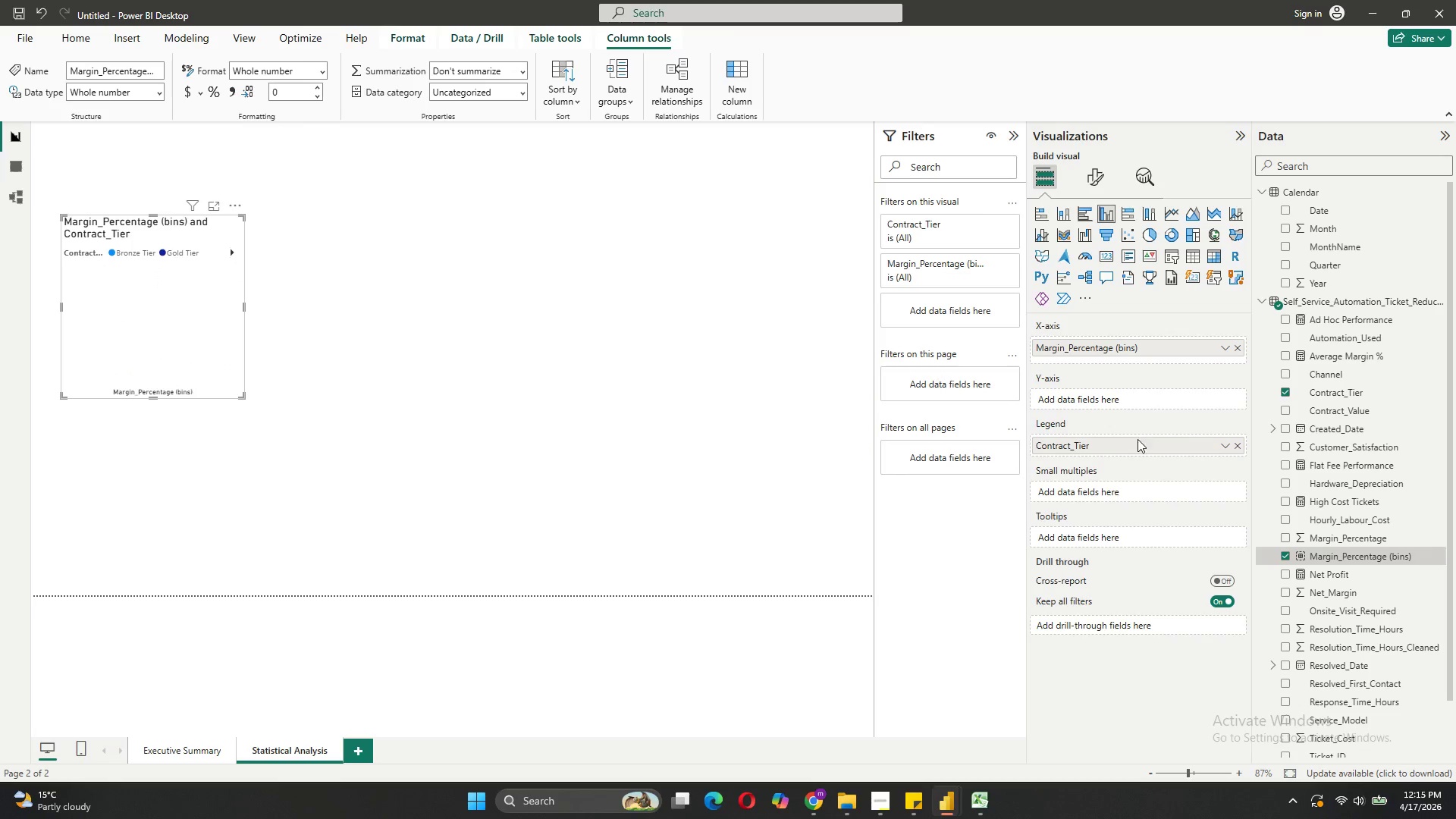 
left_click_drag(start_coordinate=[1131, 444], to_coordinate=[1124, 397])
 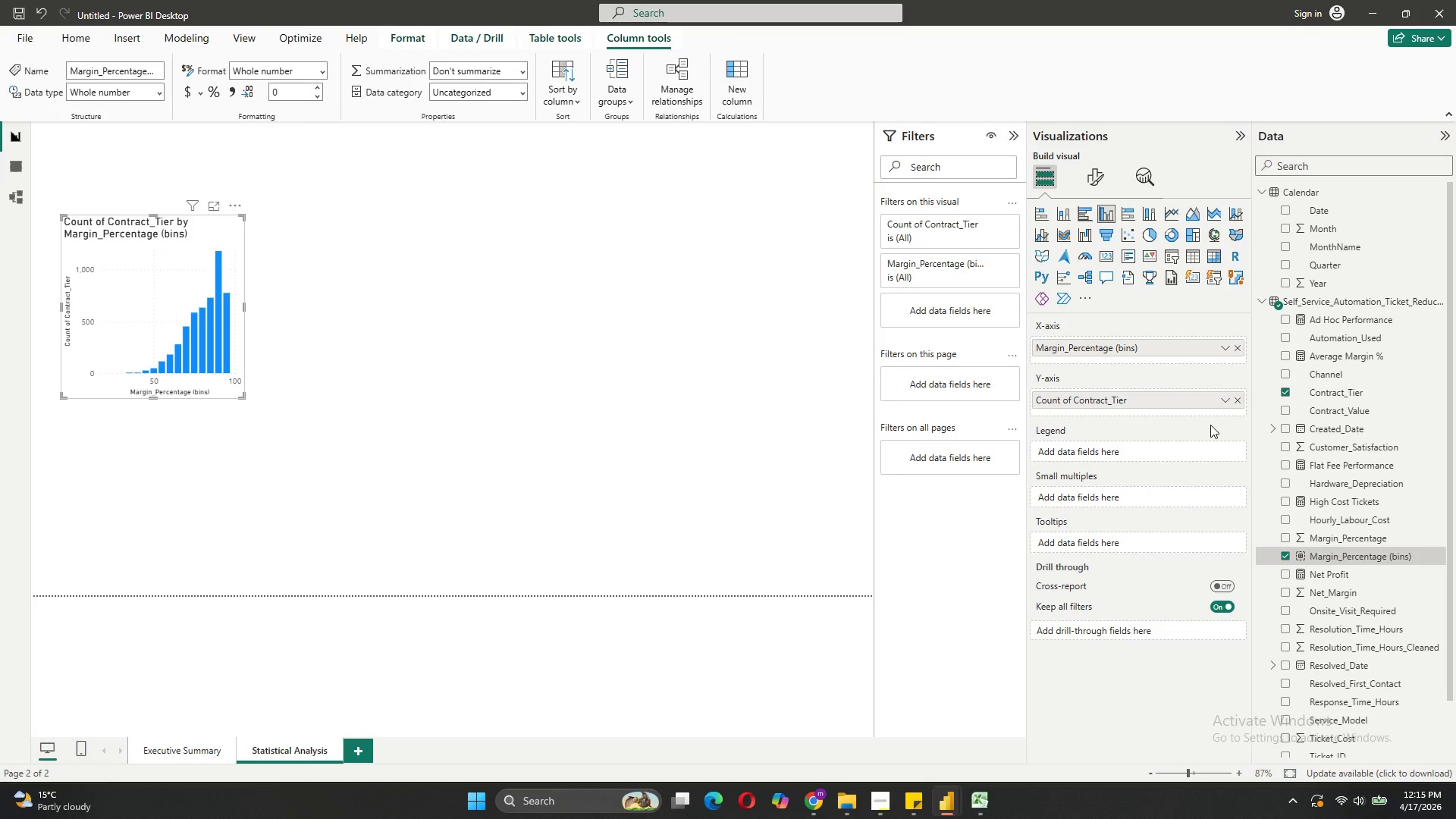 
left_click([1228, 402])
 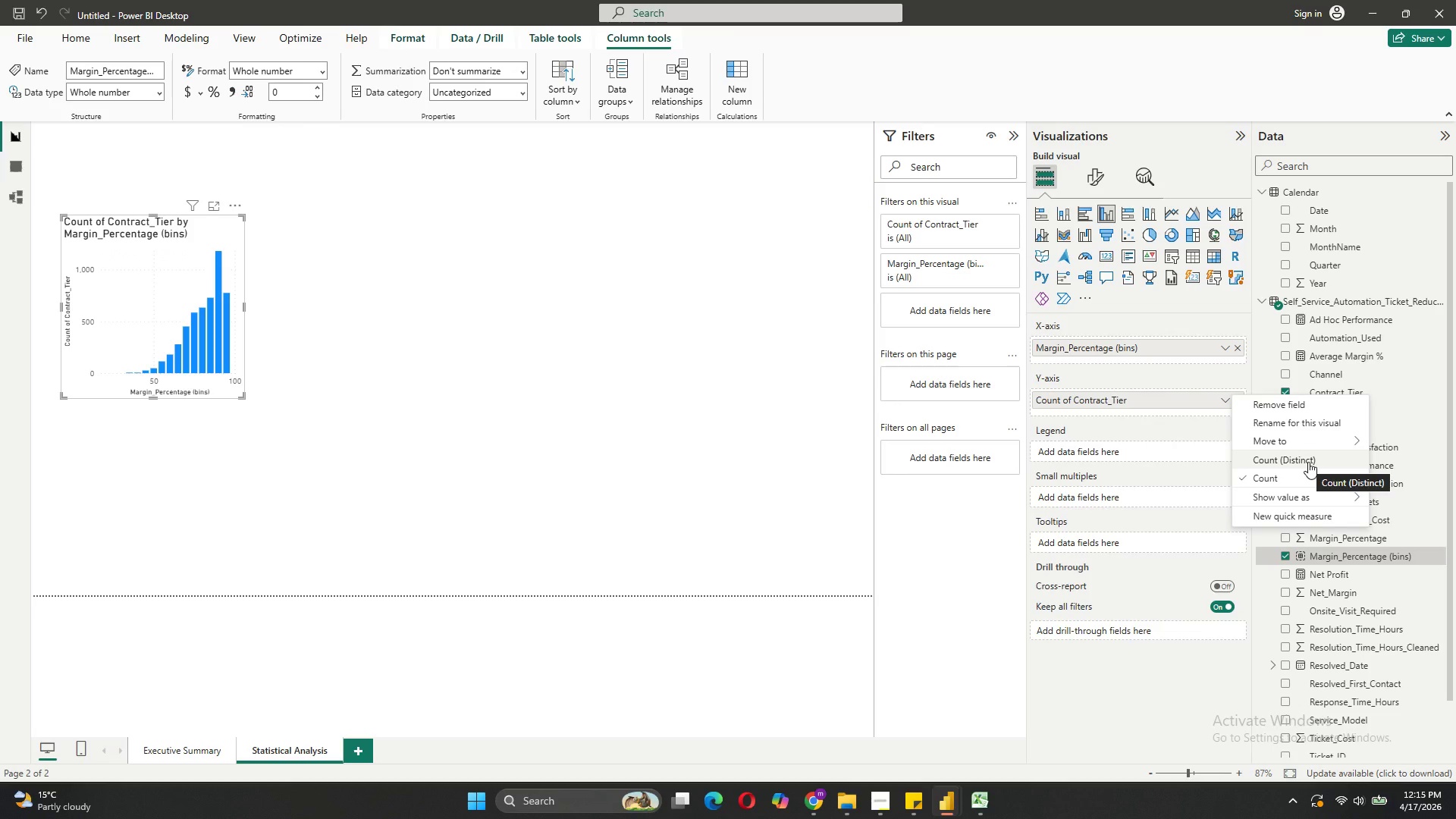 
left_click([1308, 462])
 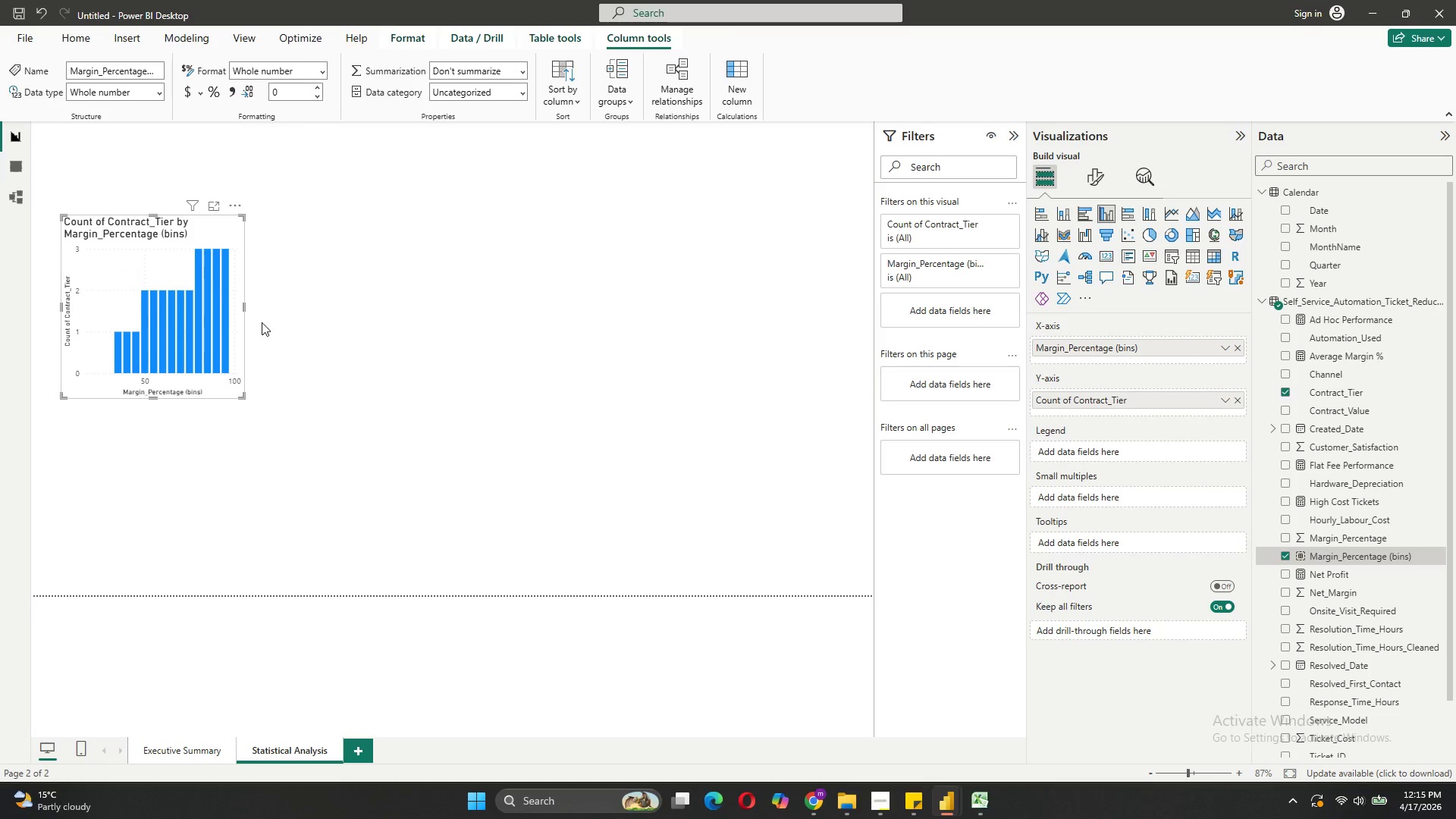 
left_click_drag(start_coordinate=[243, 309], to_coordinate=[450, 428])
 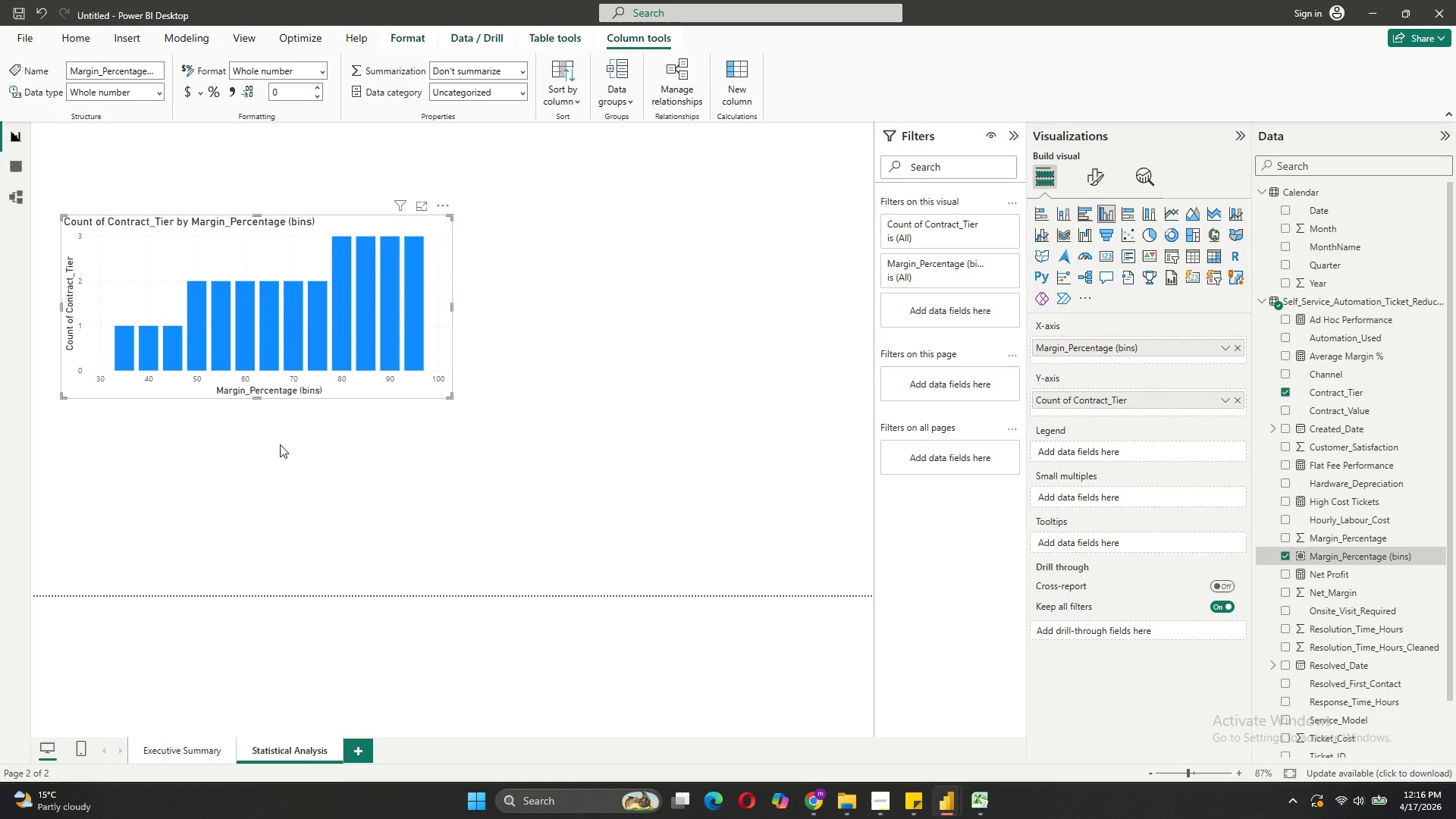 
wait(10.45)
 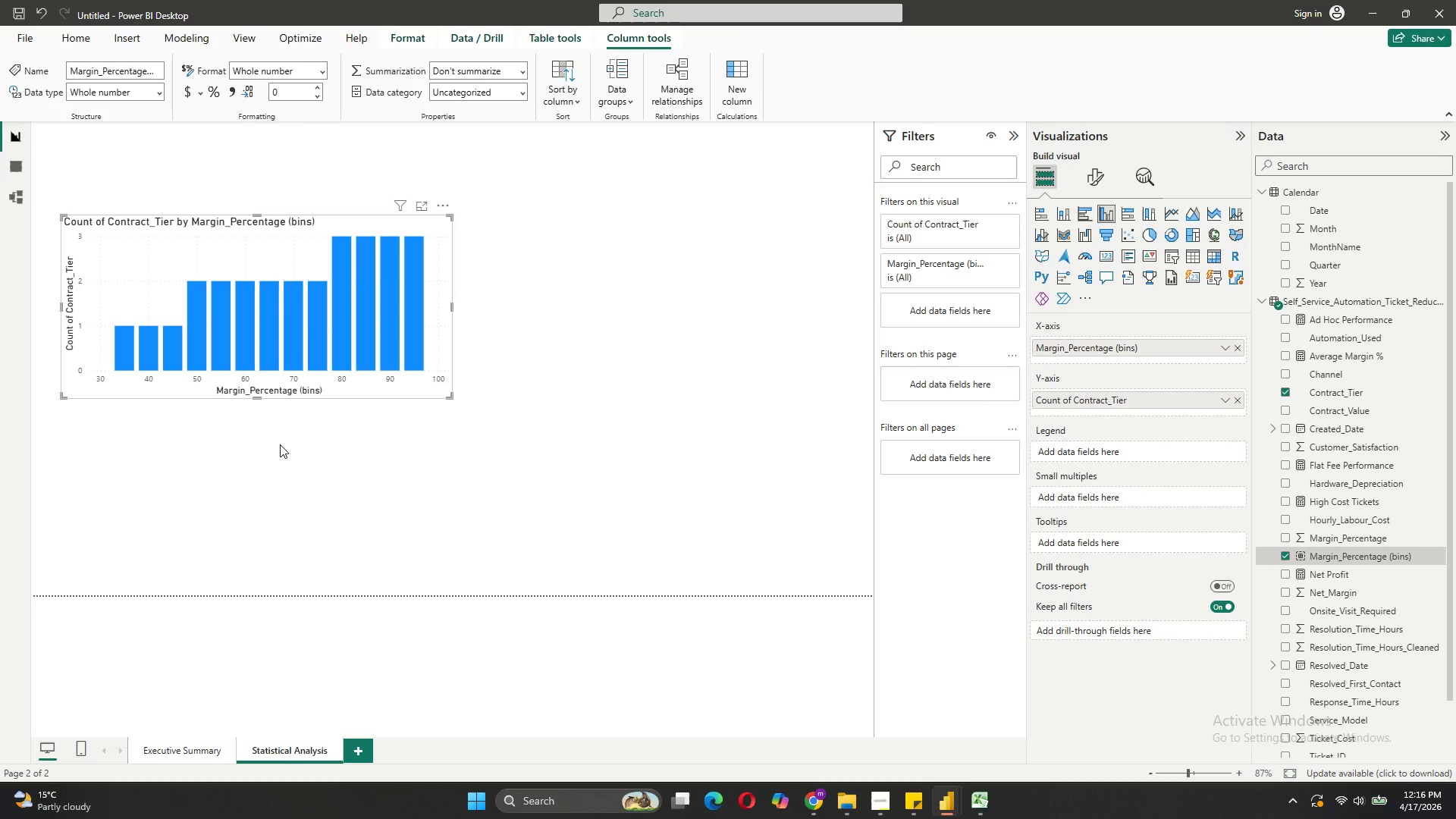 
mouse_move([400, 337])
 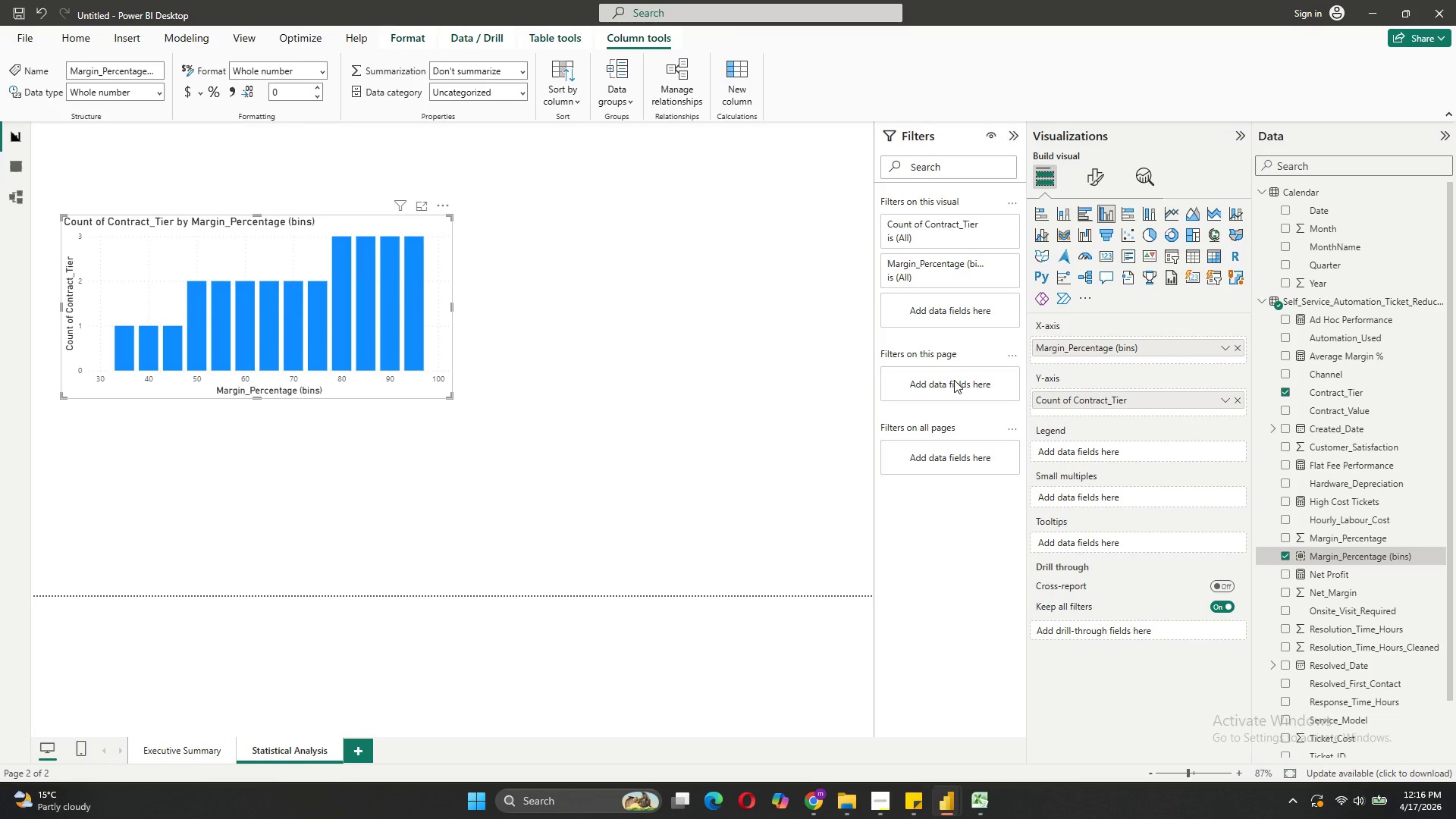 
wait(5.25)
 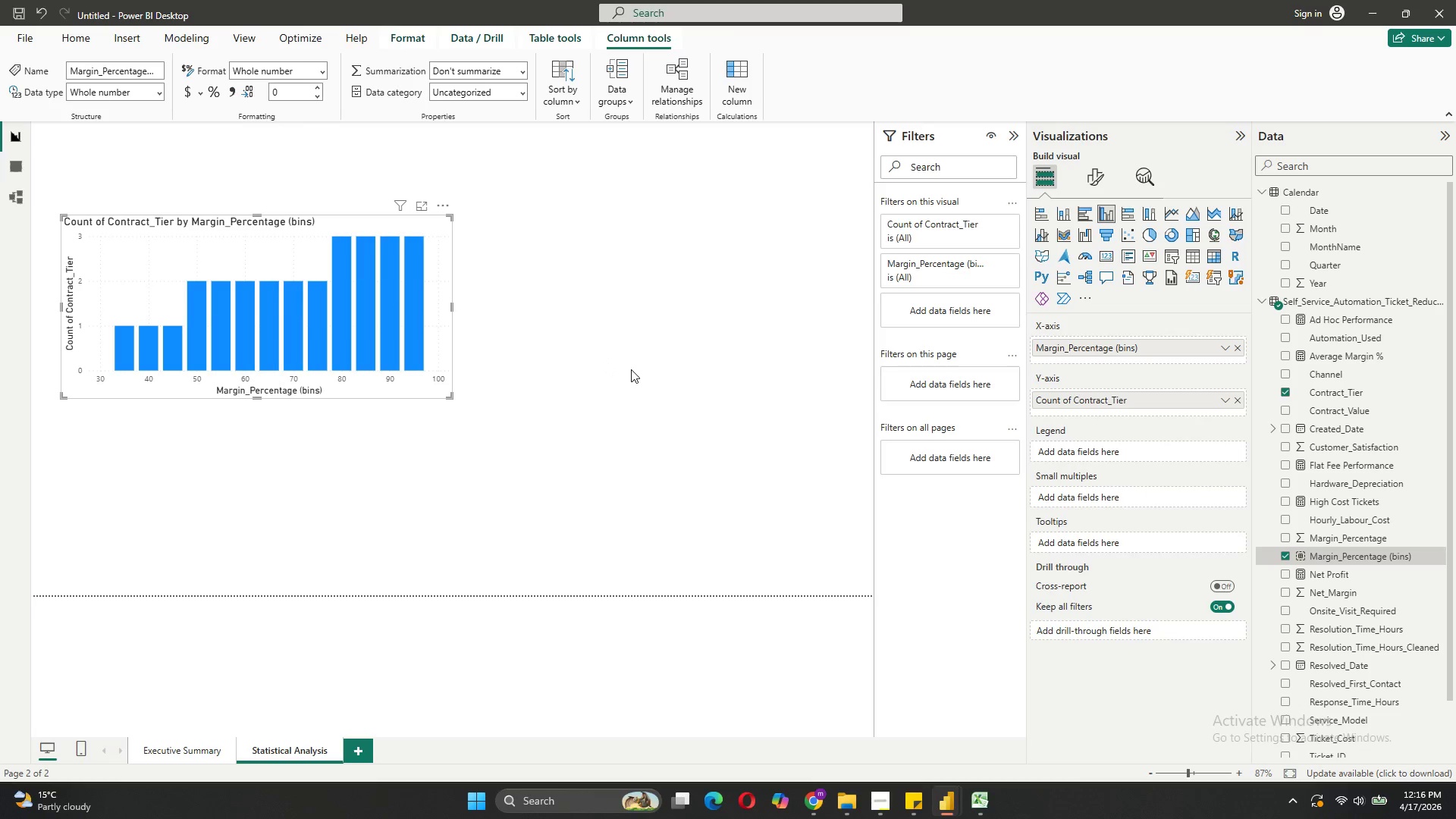 
left_click([1237, 401])
 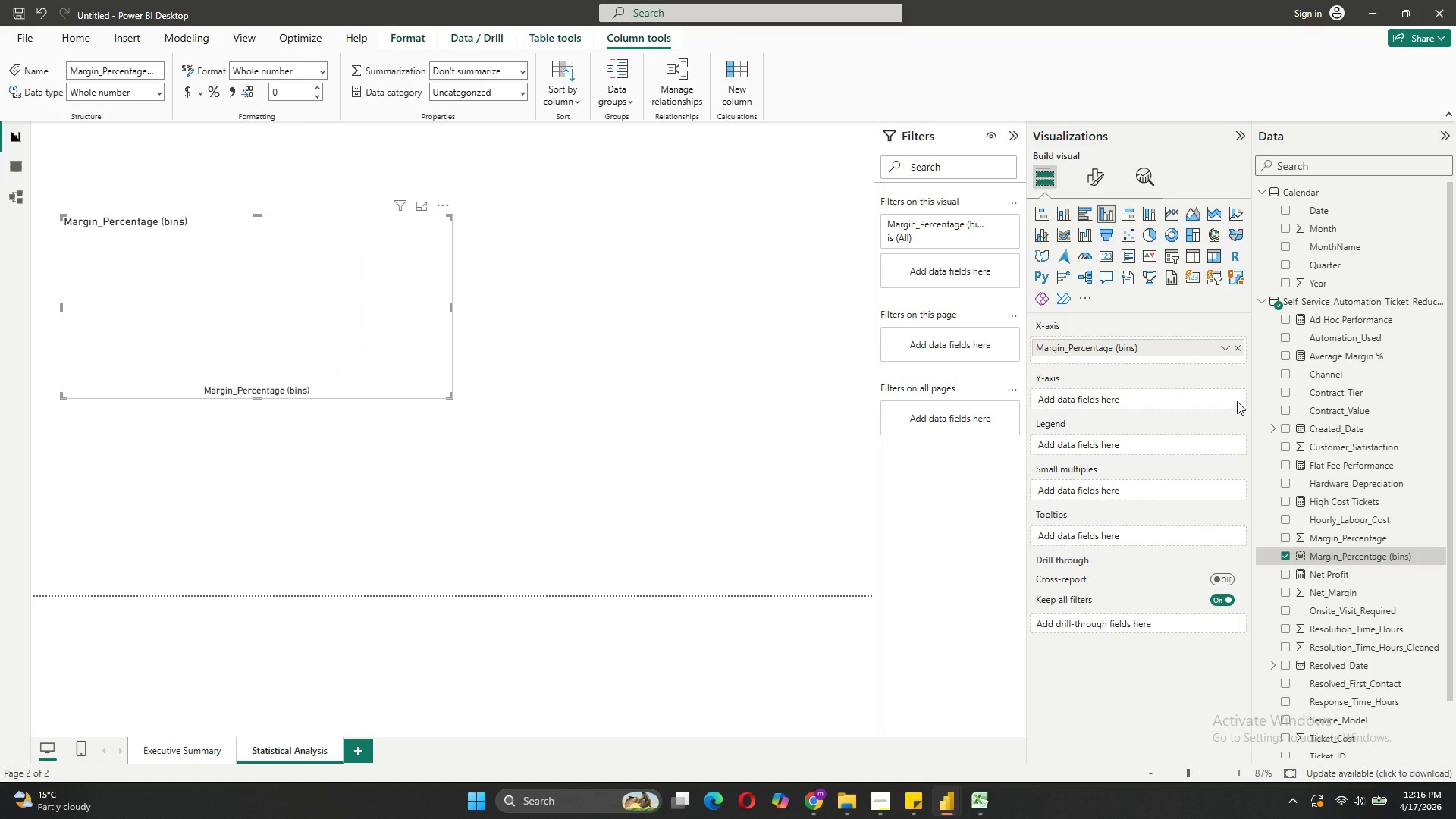 
wait(10.08)
 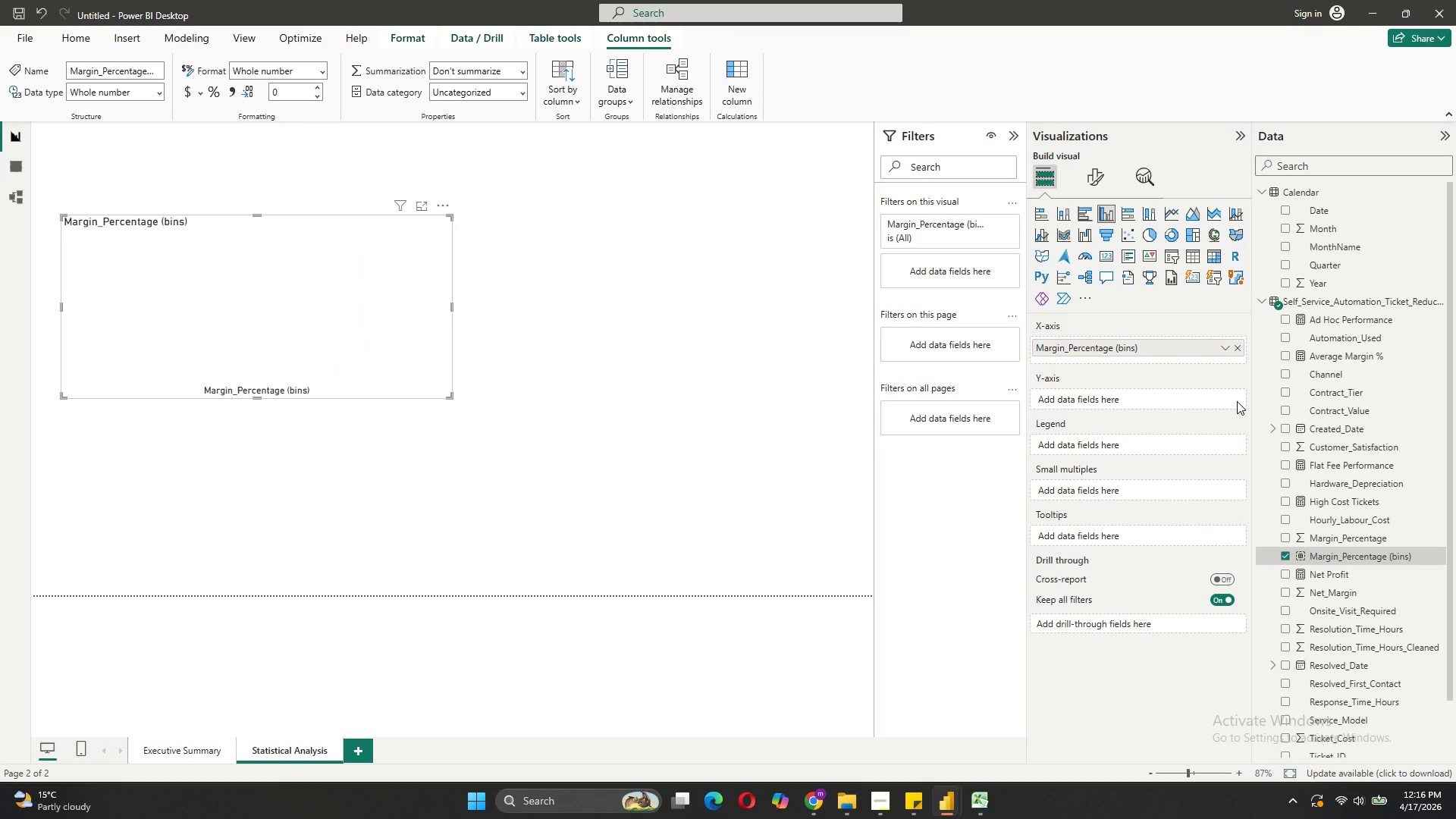 
left_click_drag(start_coordinate=[1349, 389], to_coordinate=[1129, 400])
 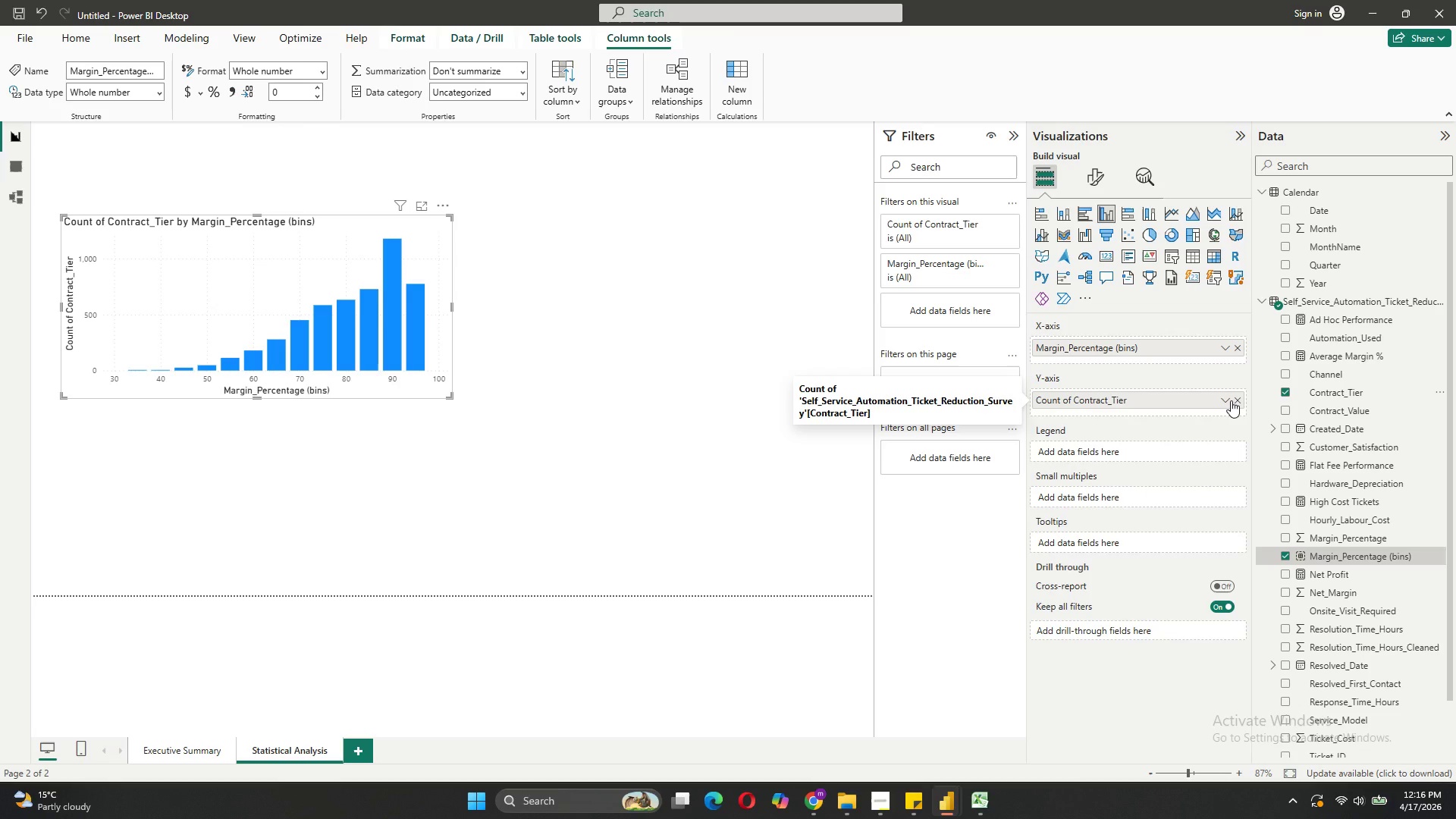 
wait(5.38)
 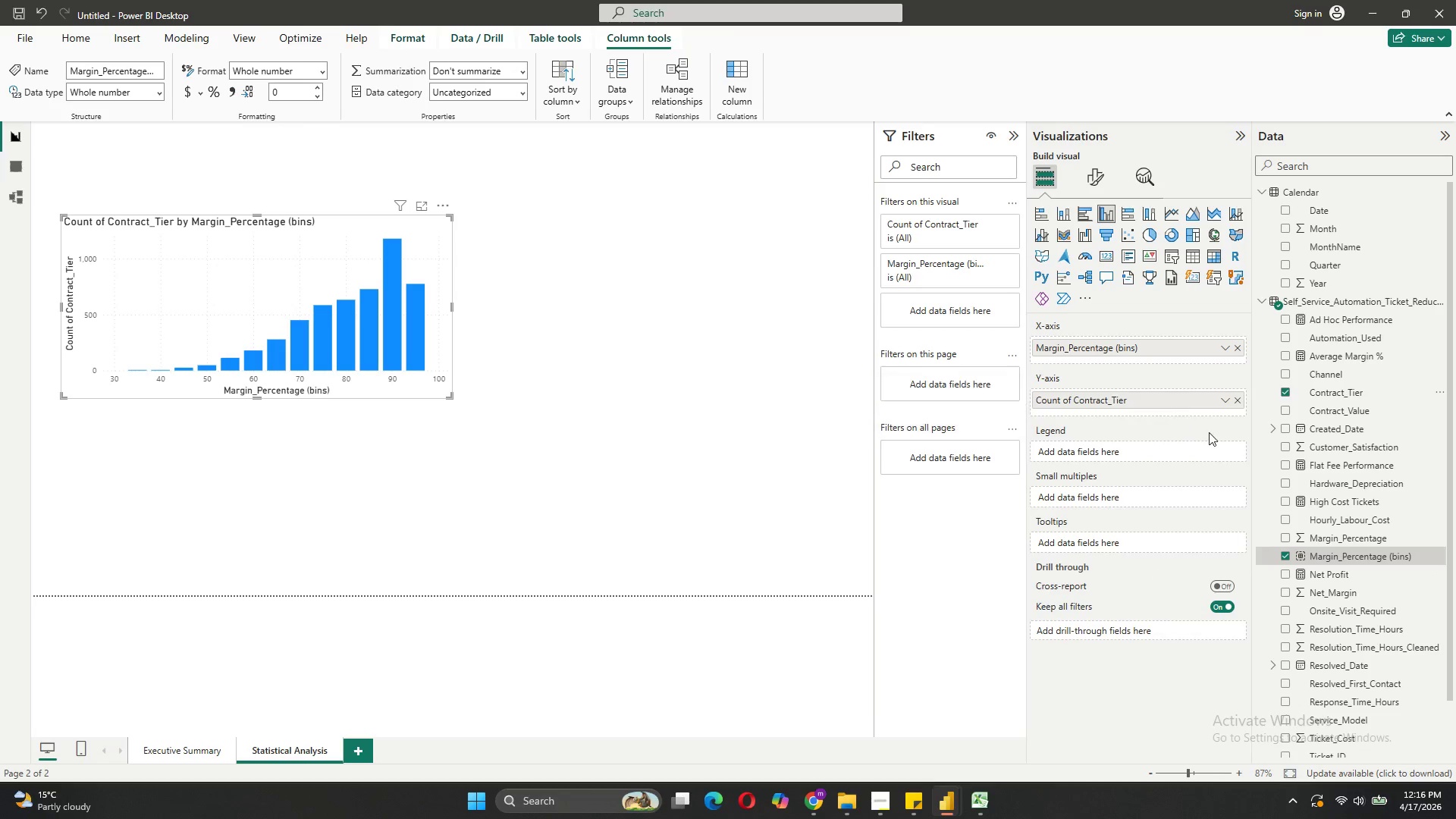 
left_click_drag(start_coordinate=[1231, 400], to_coordinate=[1193, 377])
 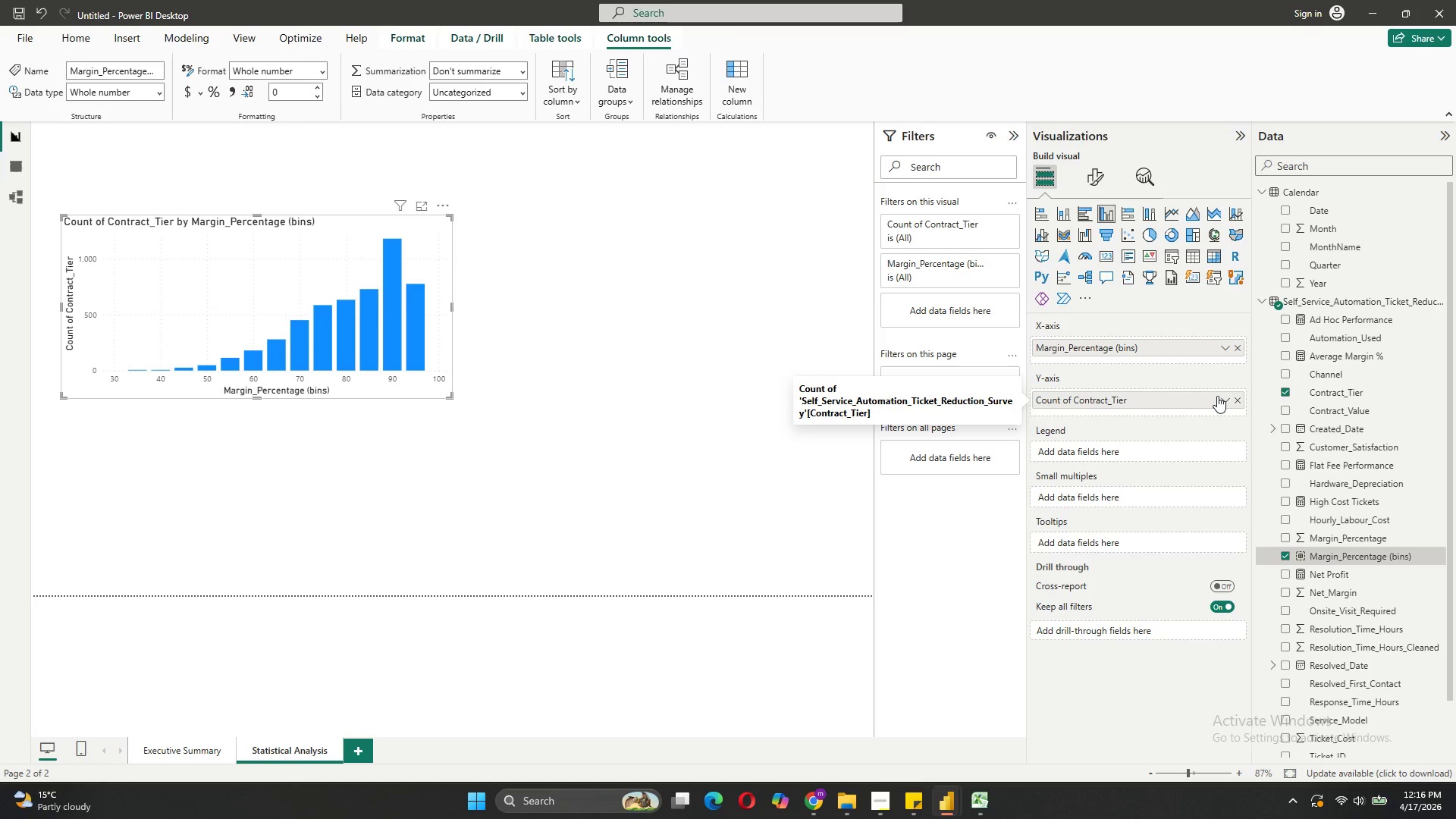 
left_click([1218, 397])
 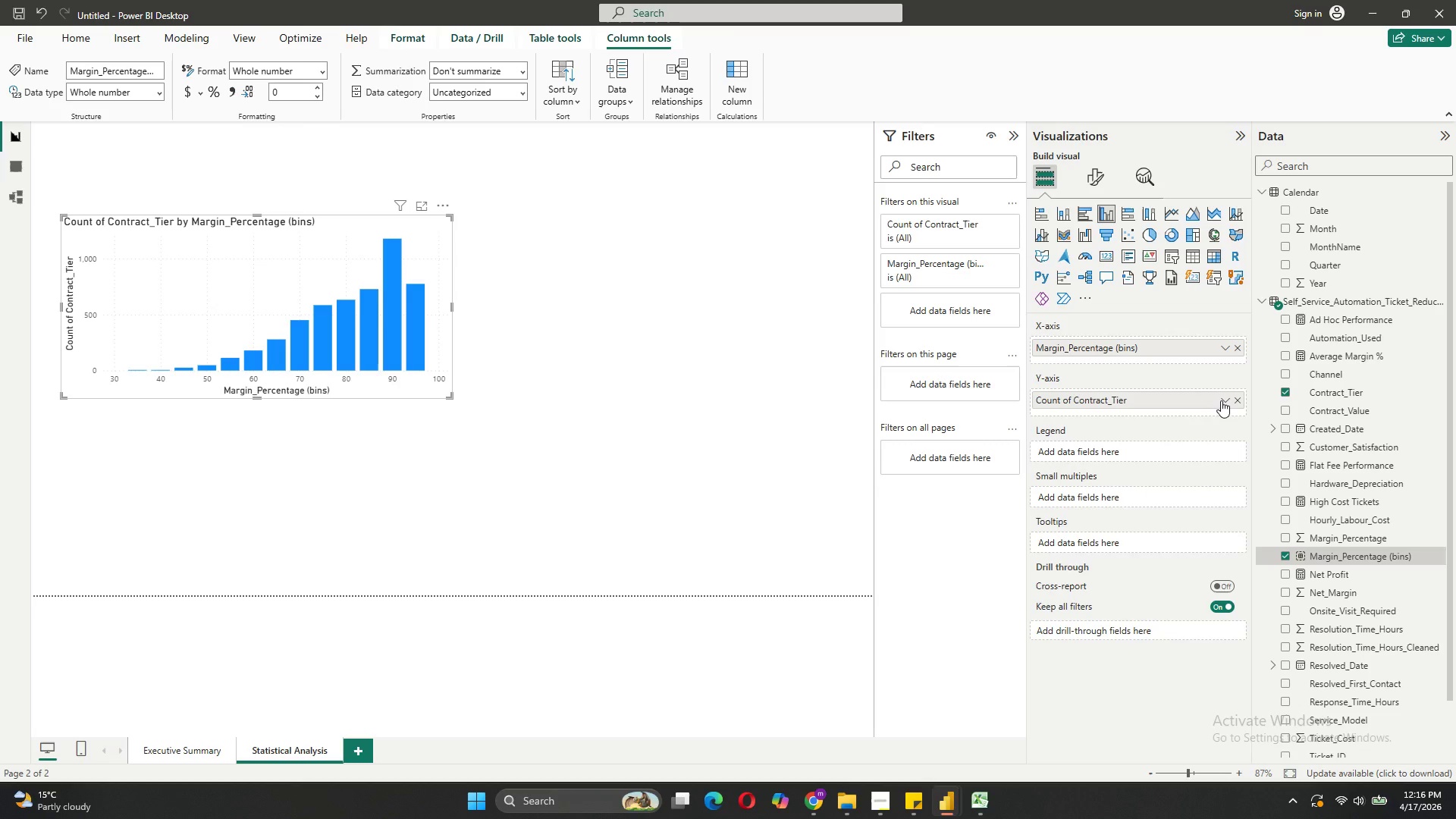 
left_click([1221, 400])
 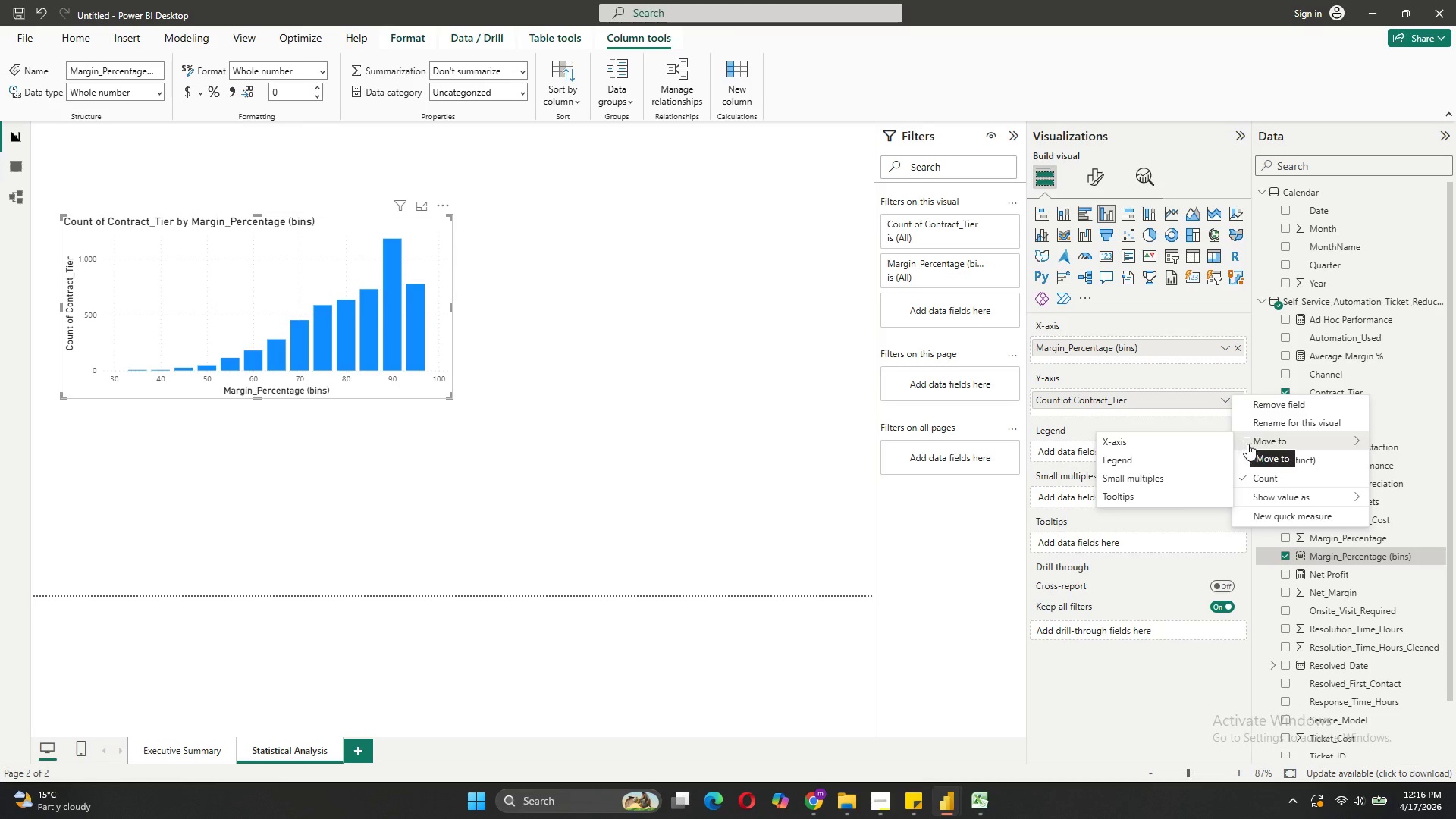 
left_click([1256, 455])
 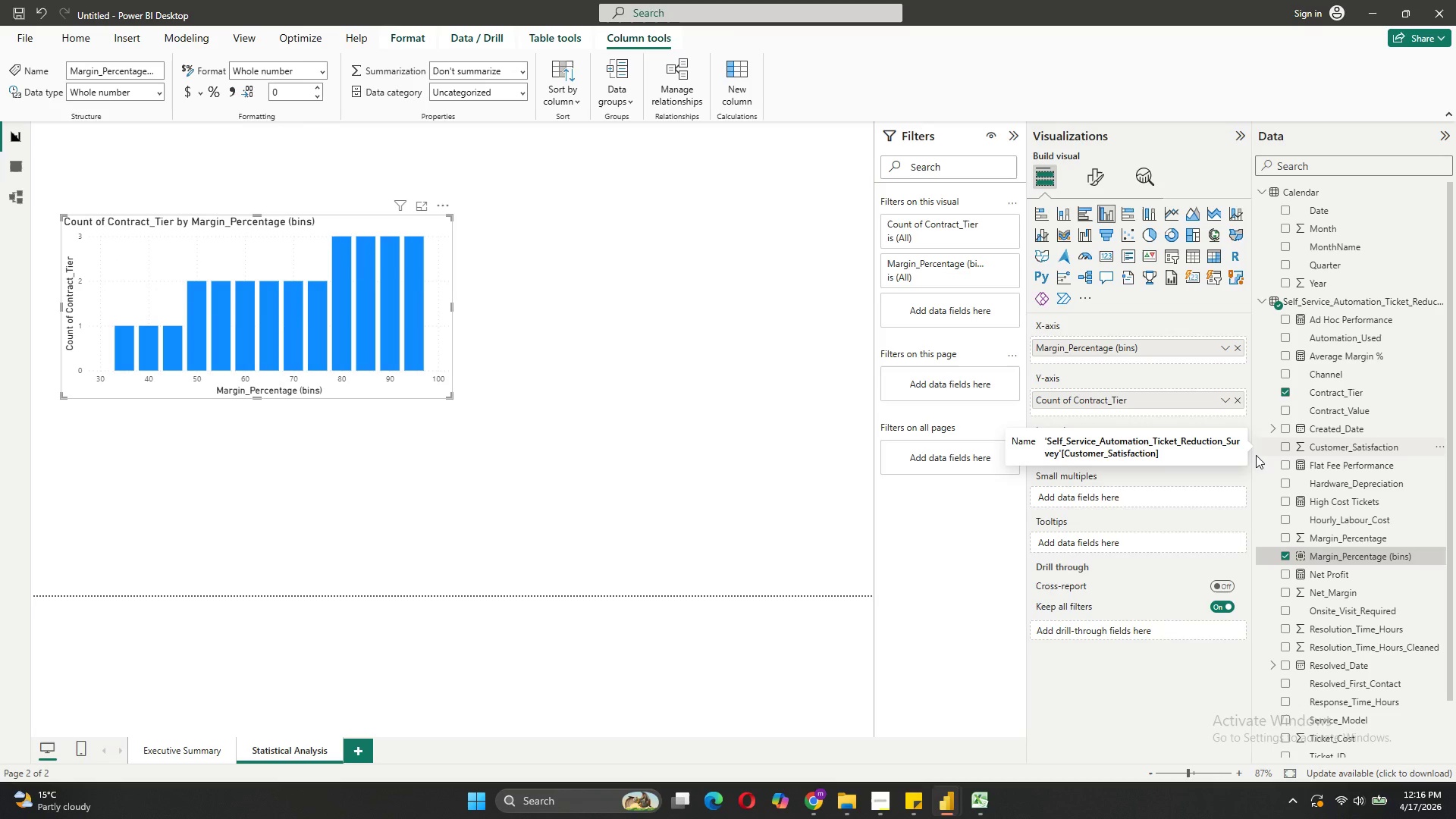 
left_click([1225, 406])
 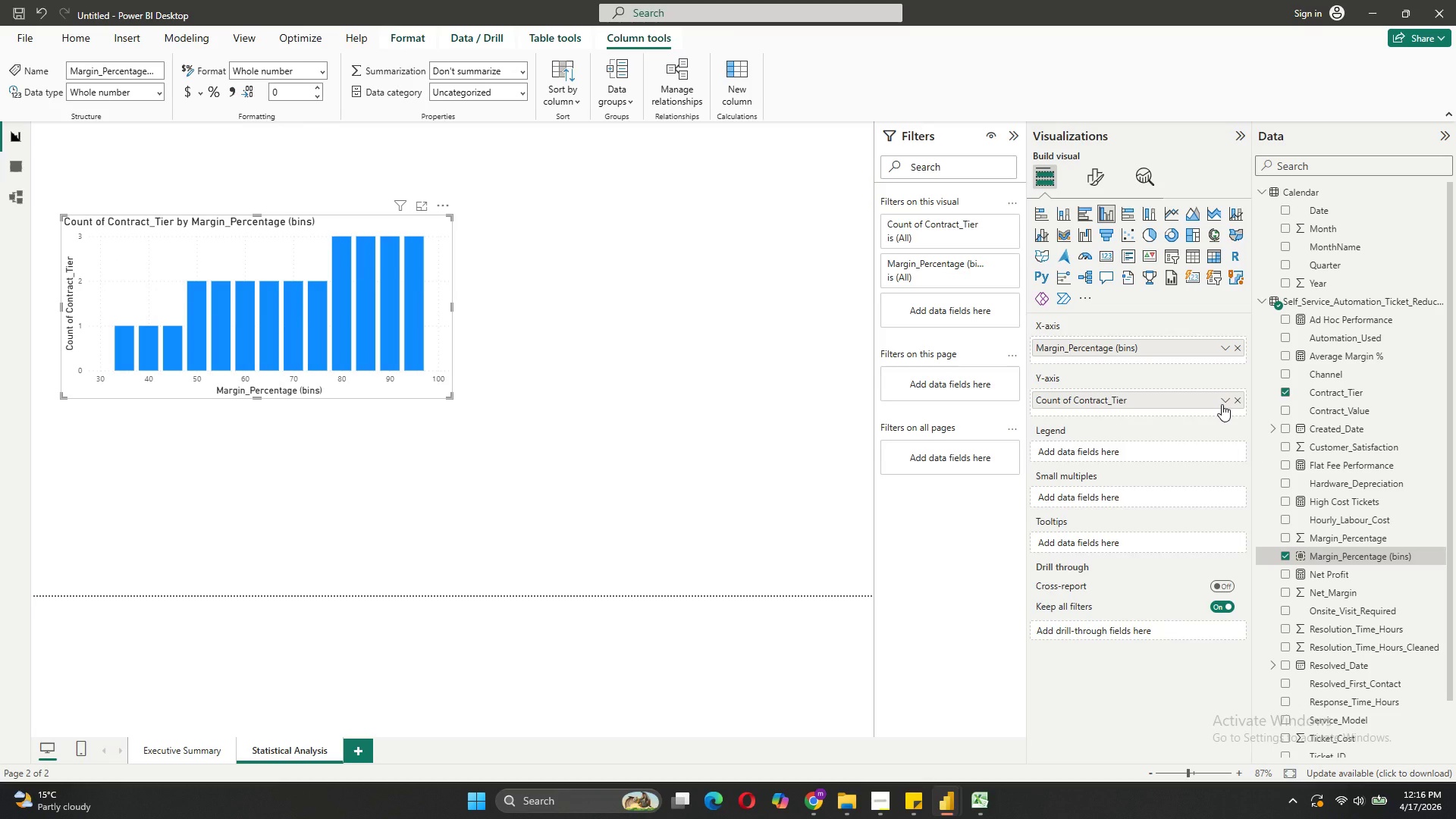 
left_click([1222, 404])
 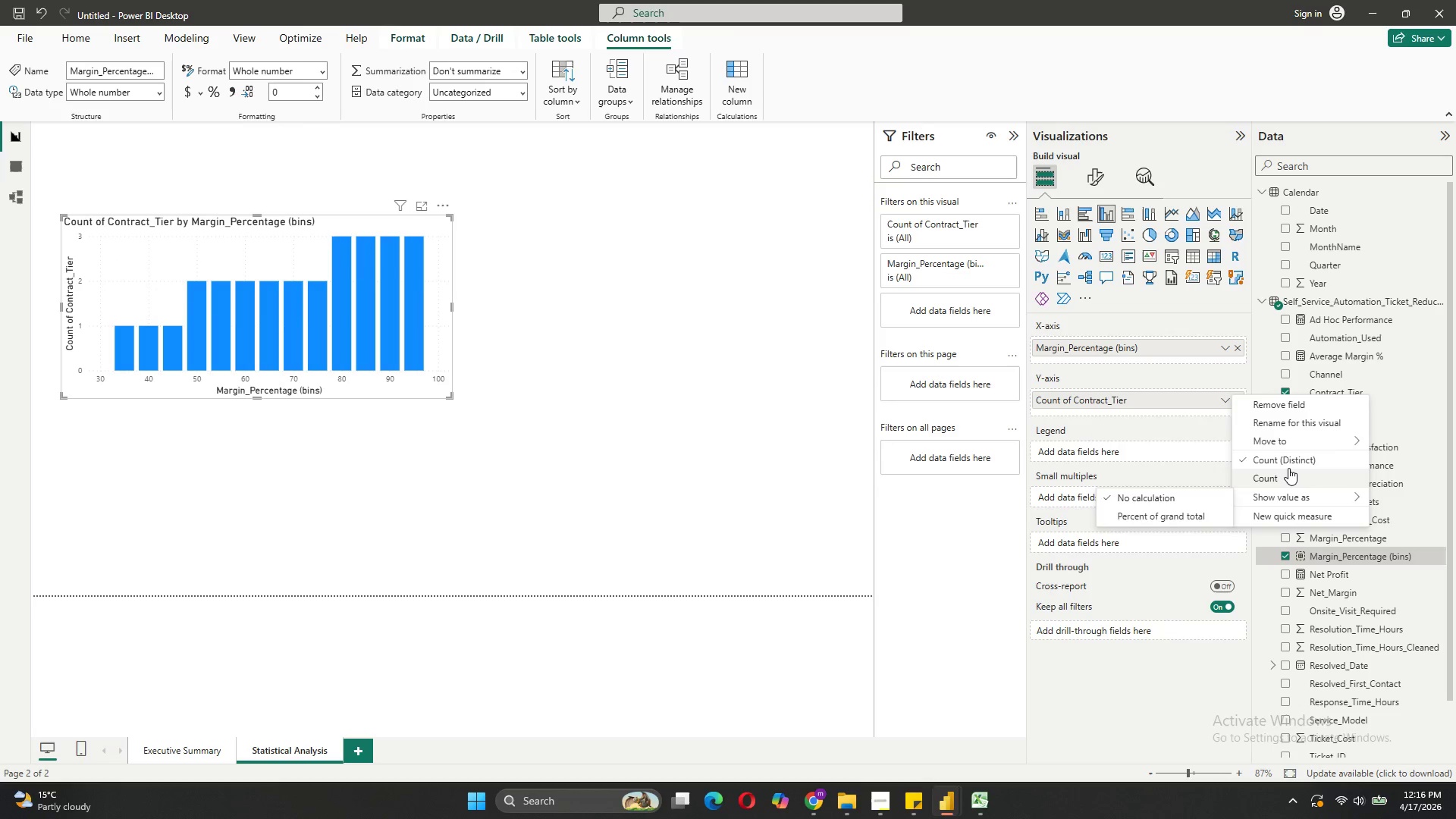 
left_click([1285, 473])
 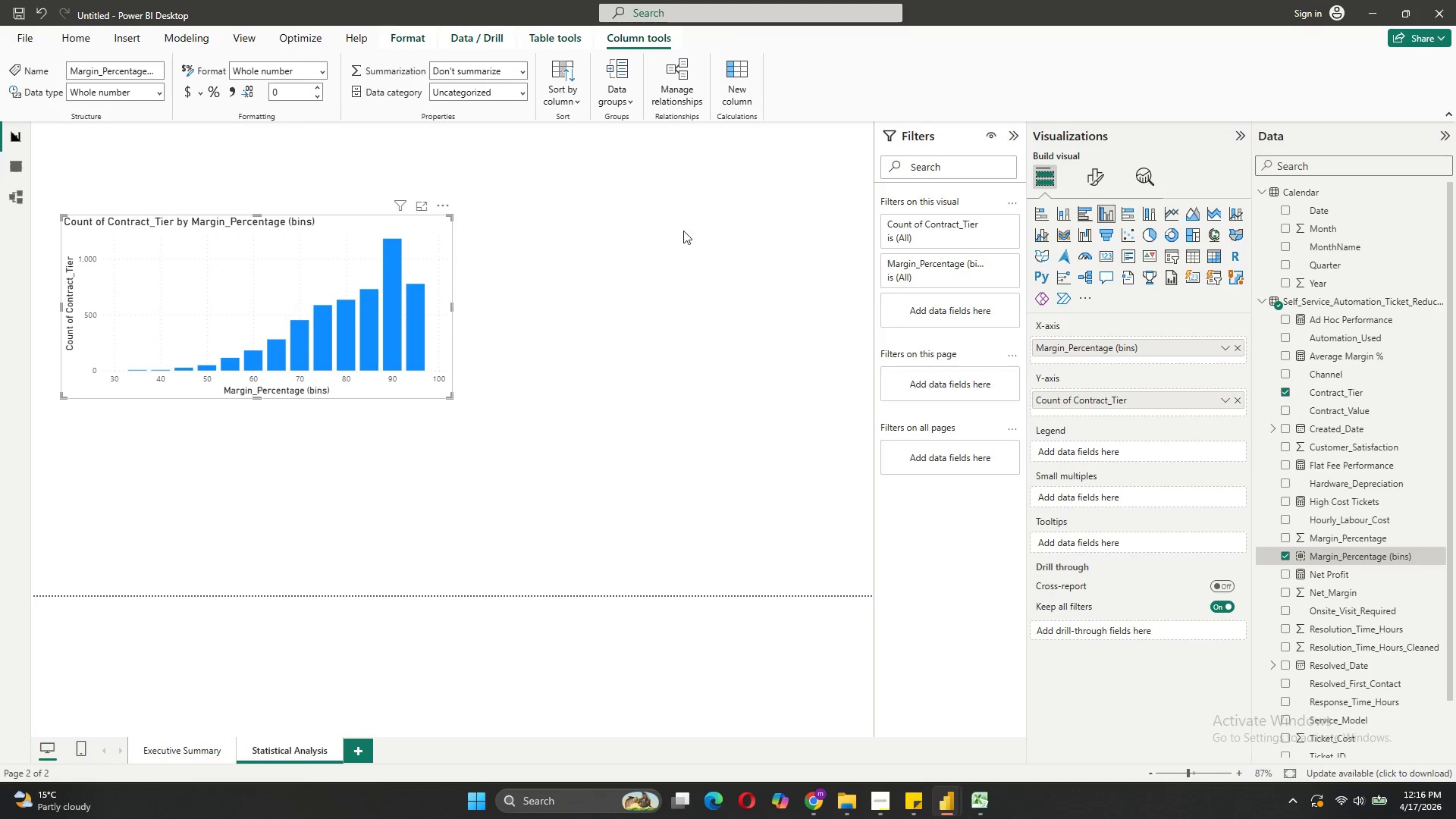 
wait(7.05)
 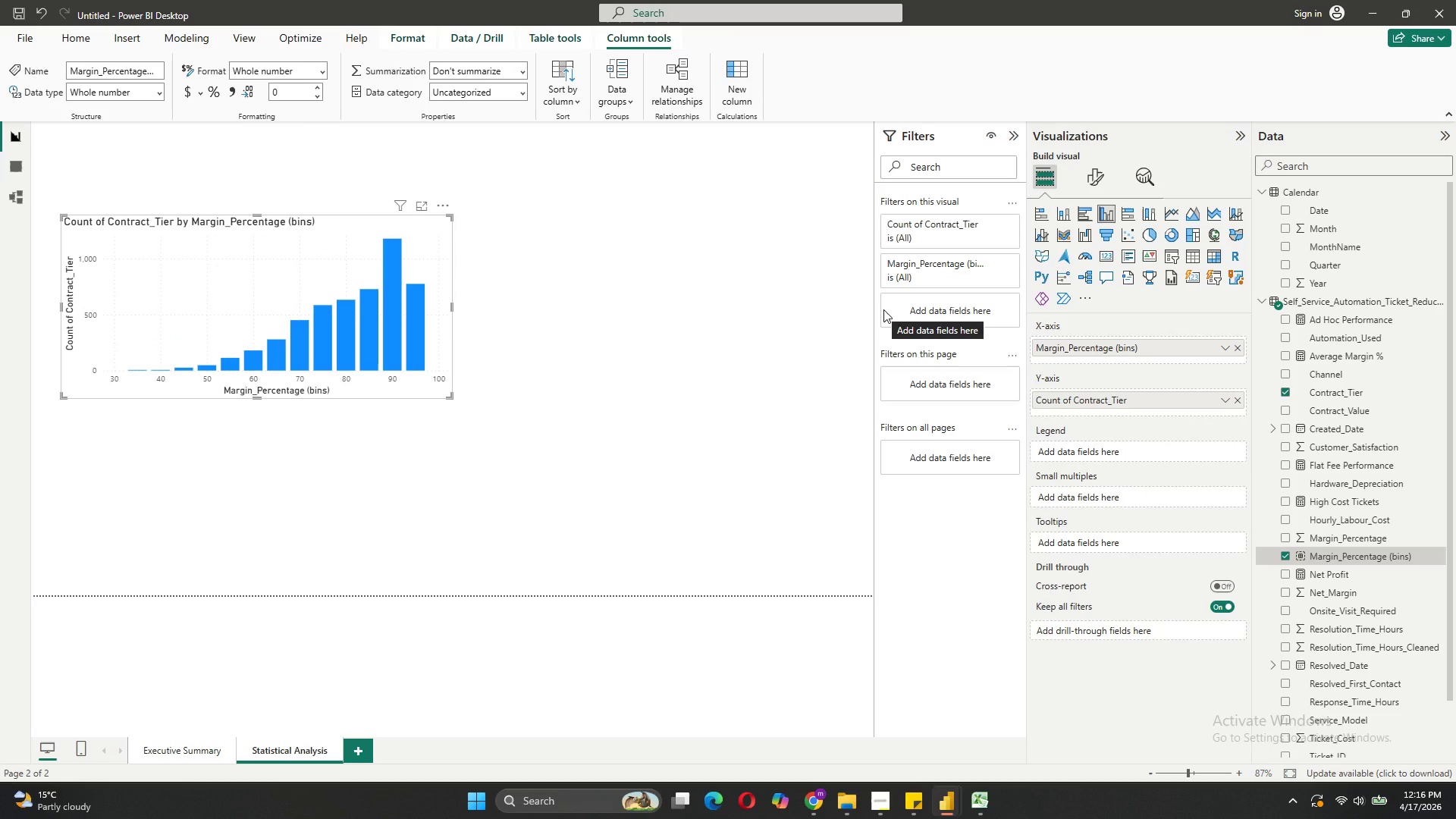 
left_click_drag(start_coordinate=[329, 239], to_coordinate=[329, 249])
 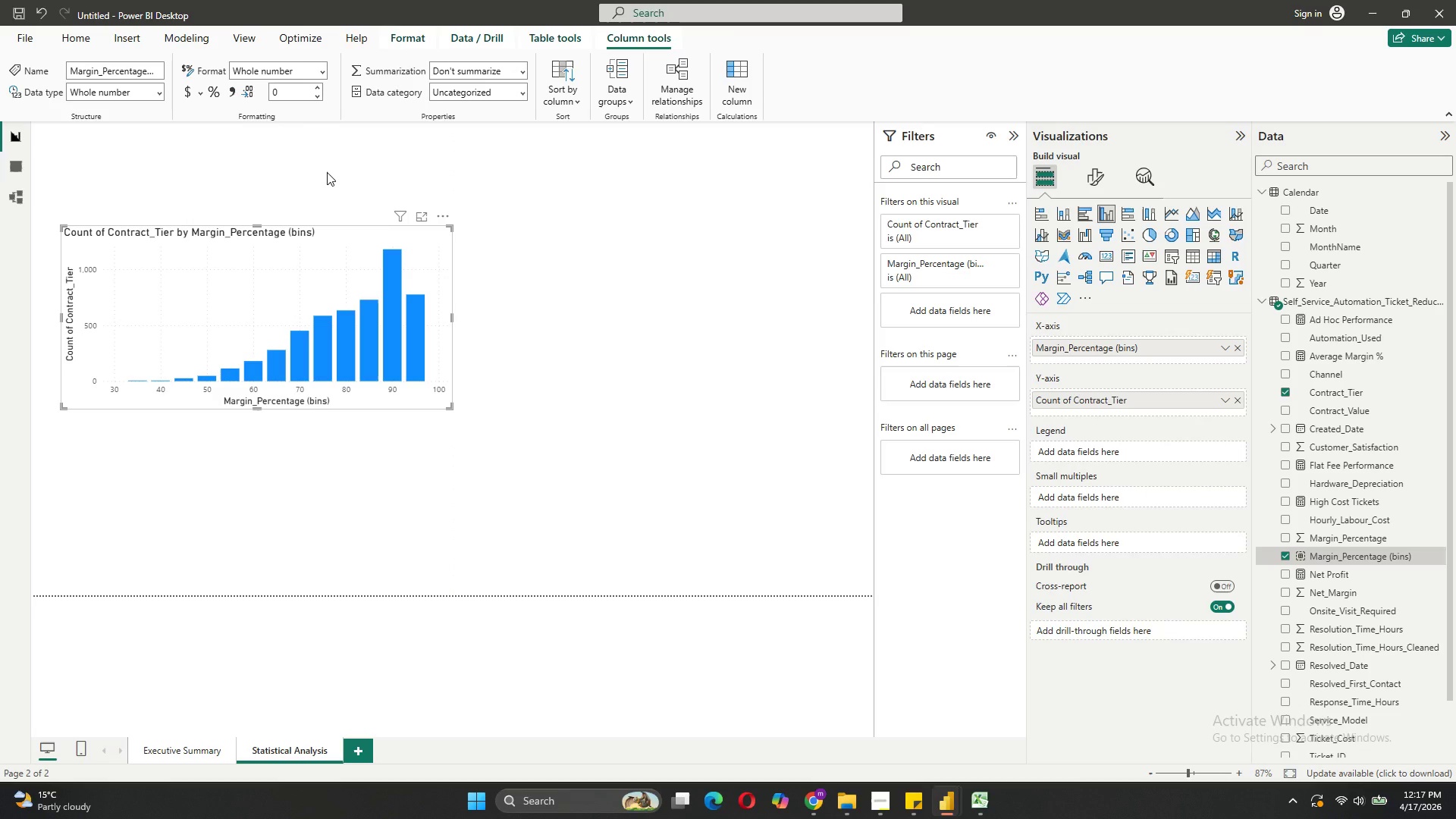 
left_click([327, 172])
 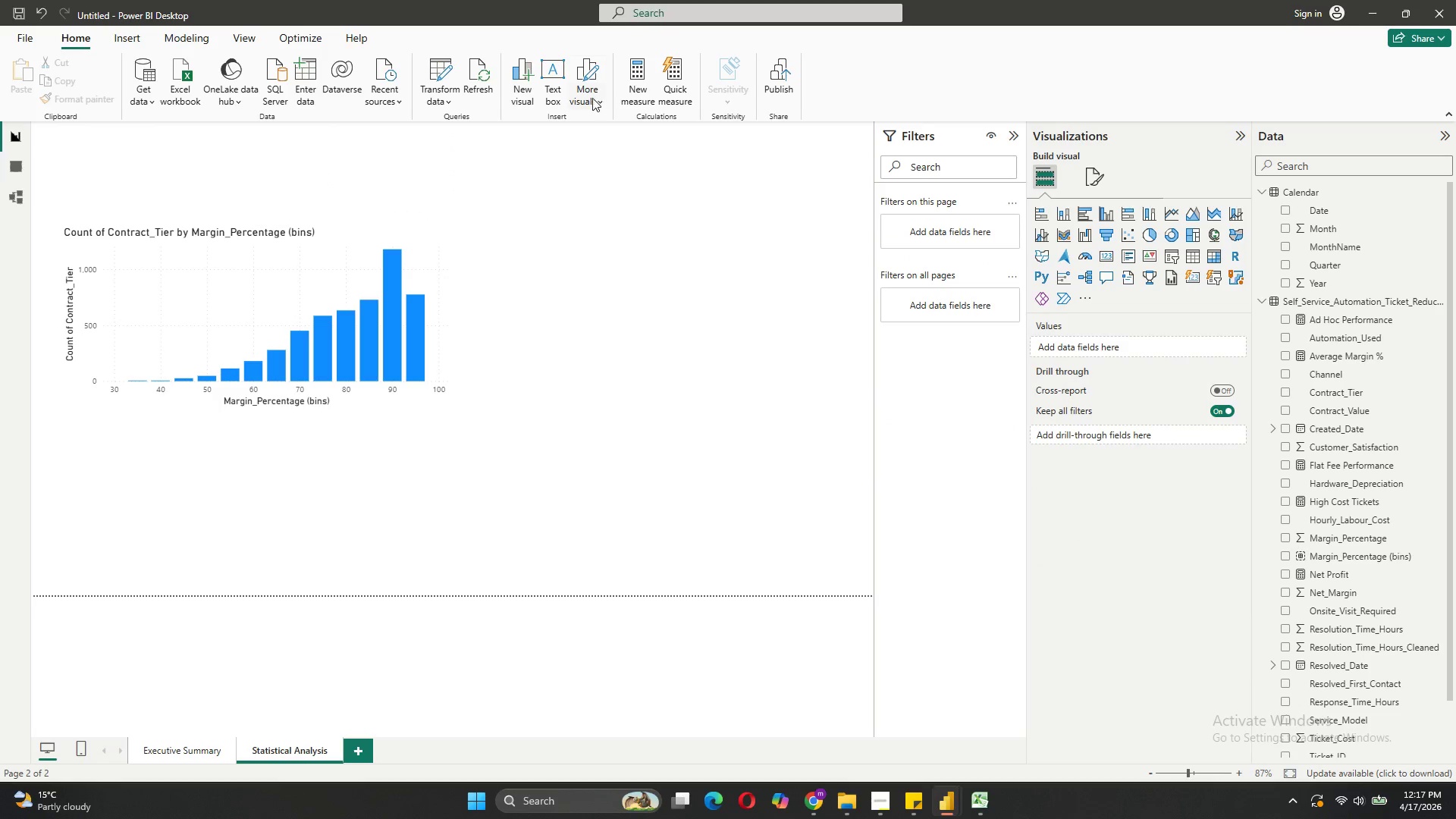 
left_click([559, 93])
 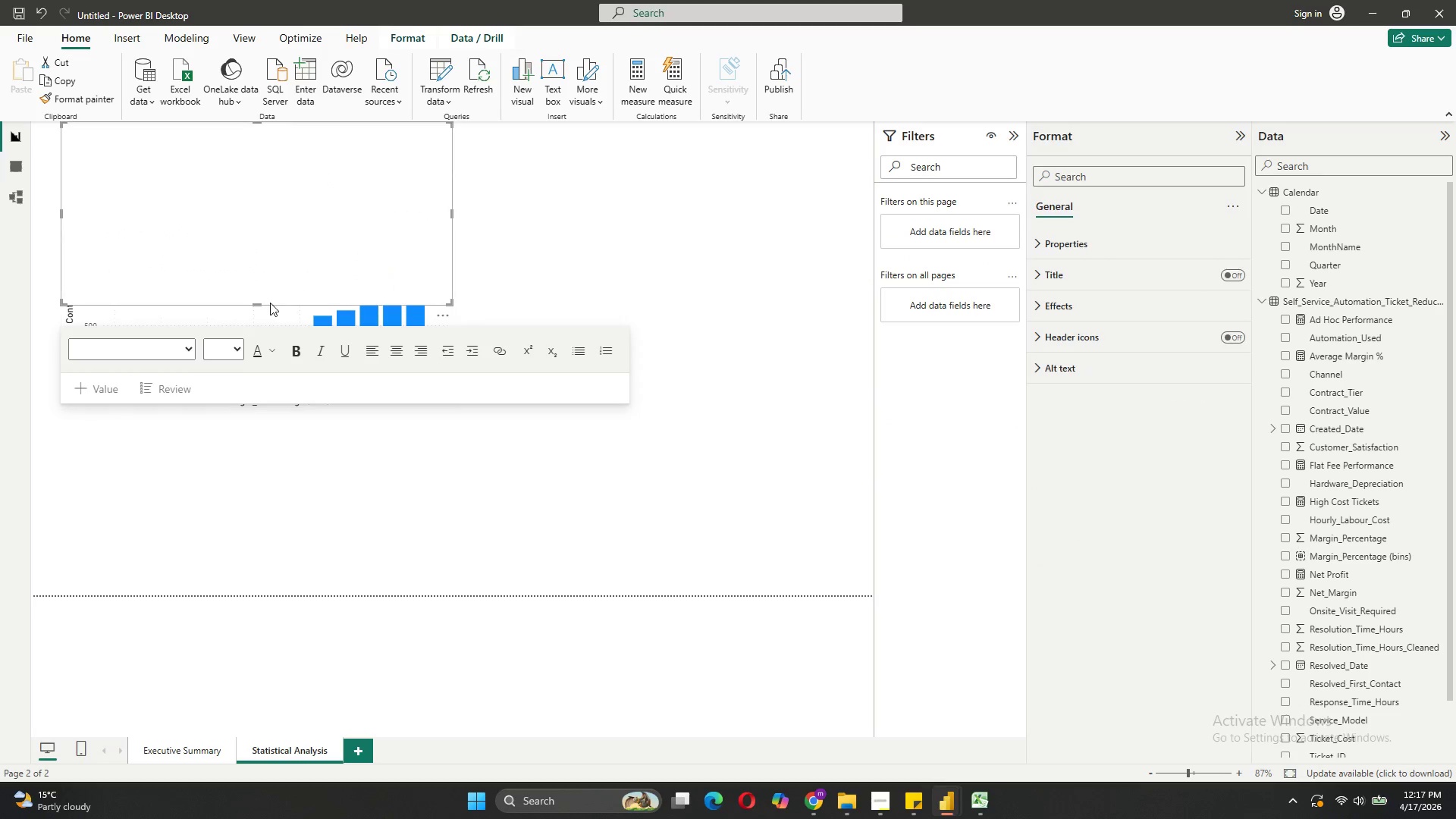 
left_click_drag(start_coordinate=[258, 302], to_coordinate=[267, 184])
 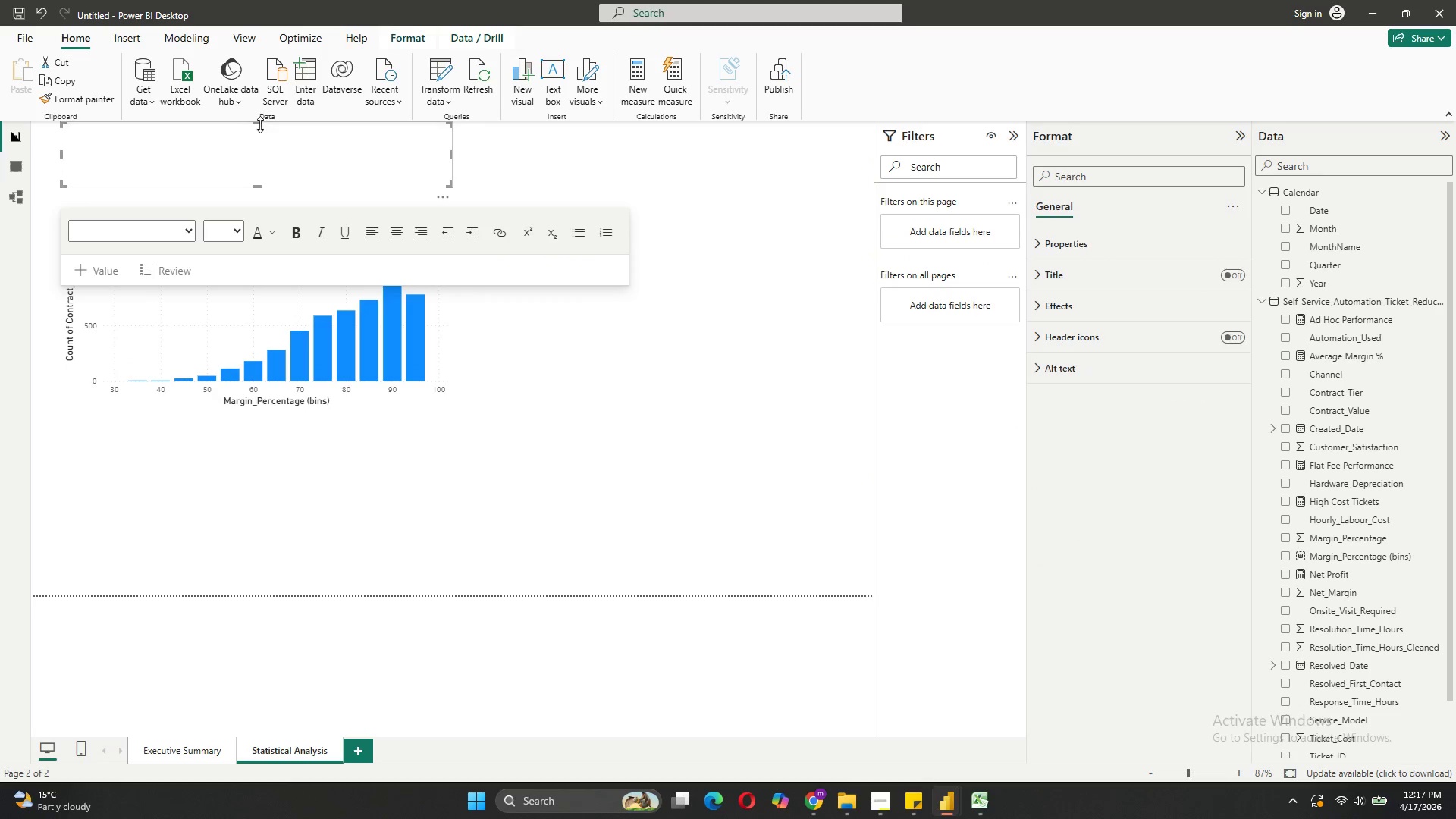 
left_click_drag(start_coordinate=[259, 124], to_coordinate=[257, 144])
 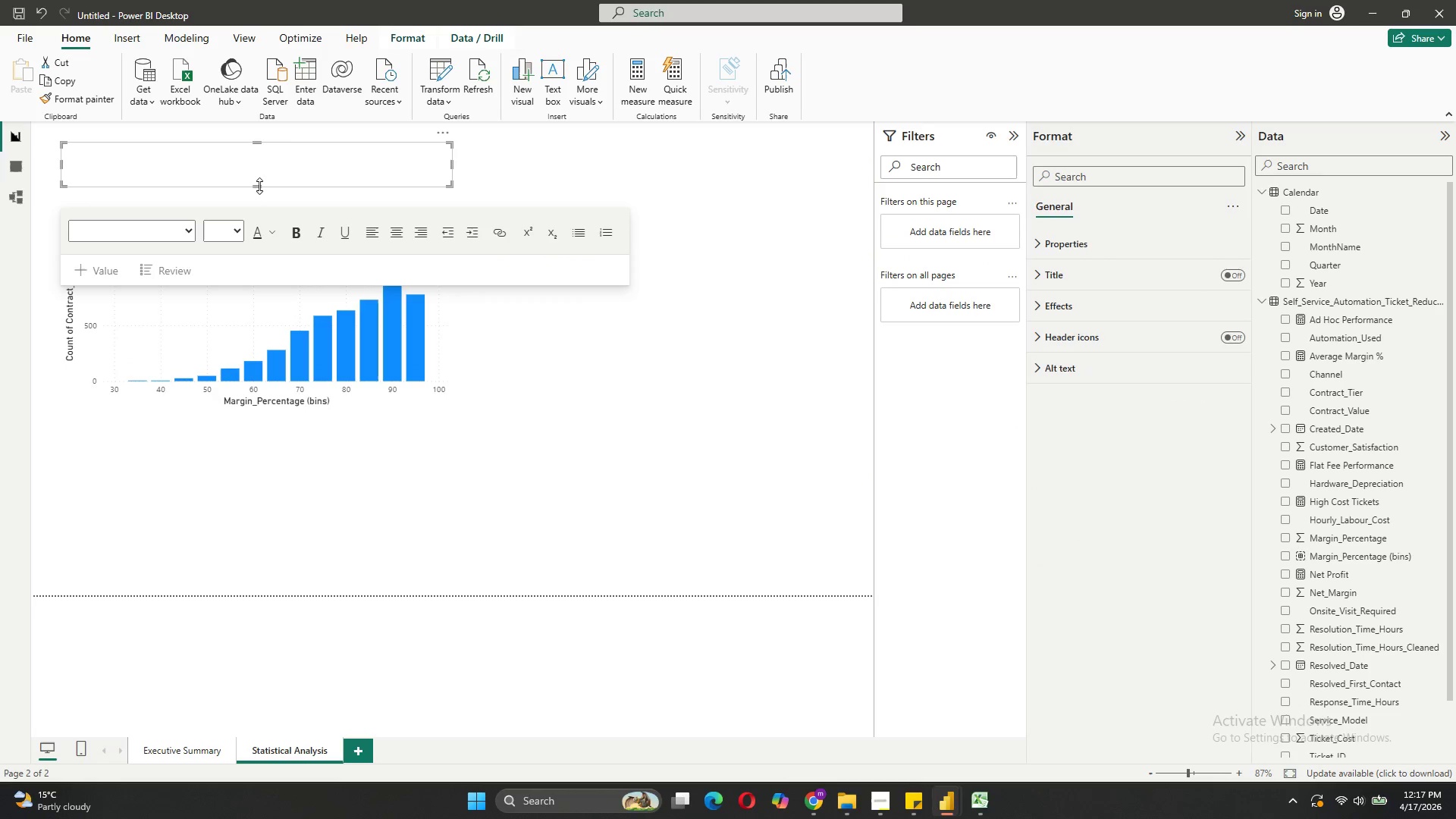 
left_click_drag(start_coordinate=[259, 186], to_coordinate=[258, 206])
 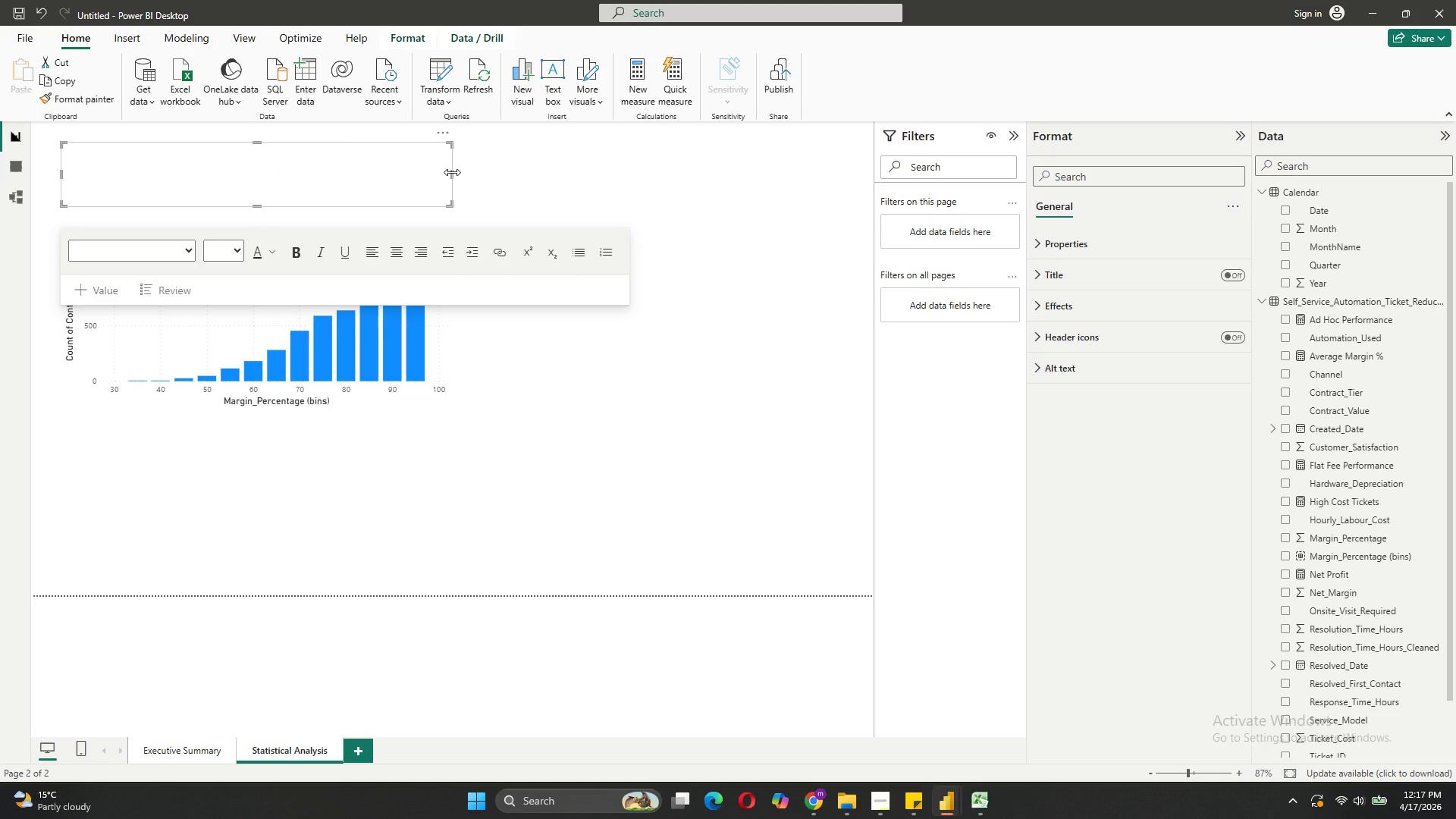 
left_click_drag(start_coordinate=[452, 172], to_coordinate=[797, 204])
 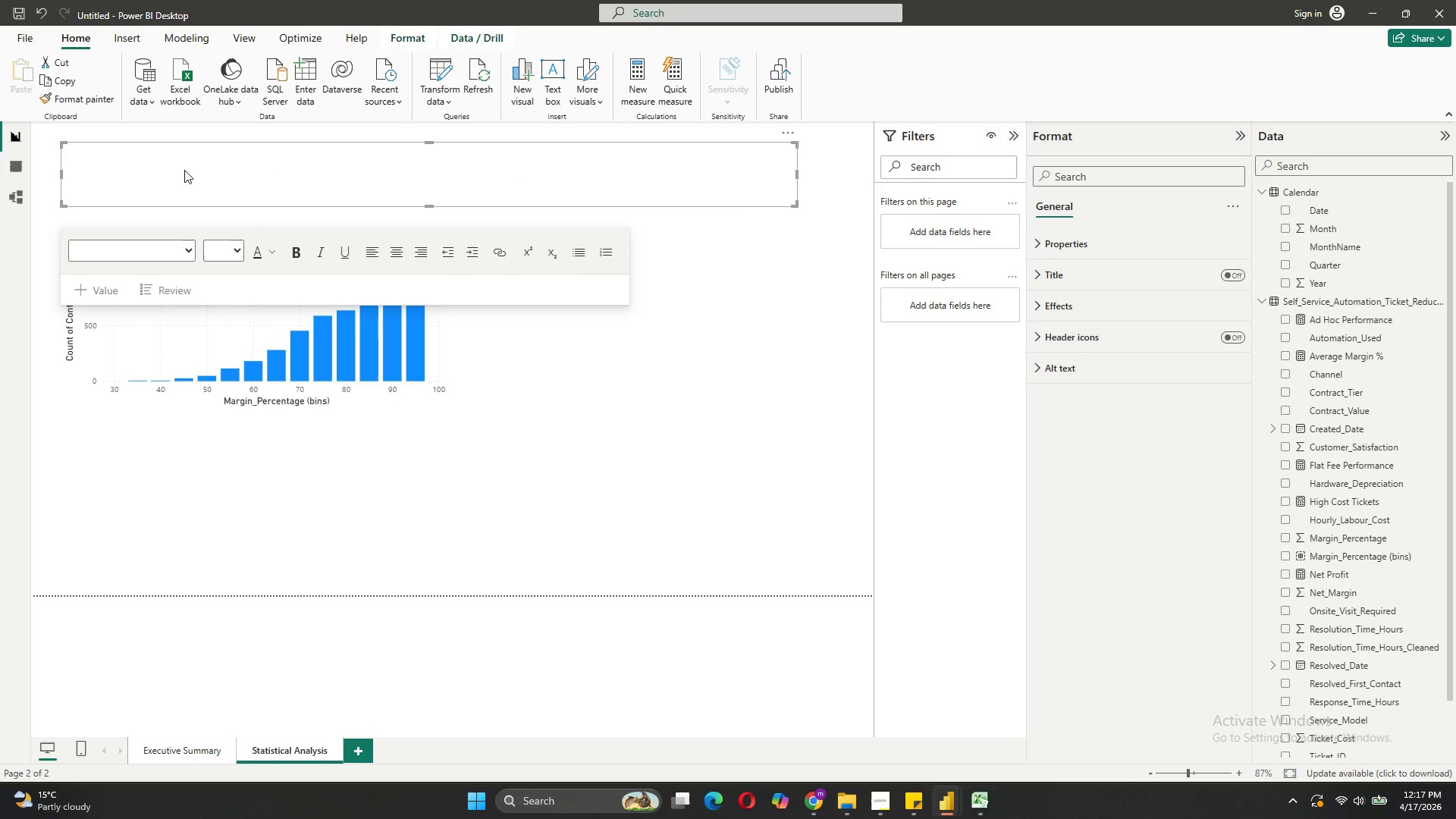 
double_click([184, 170])
 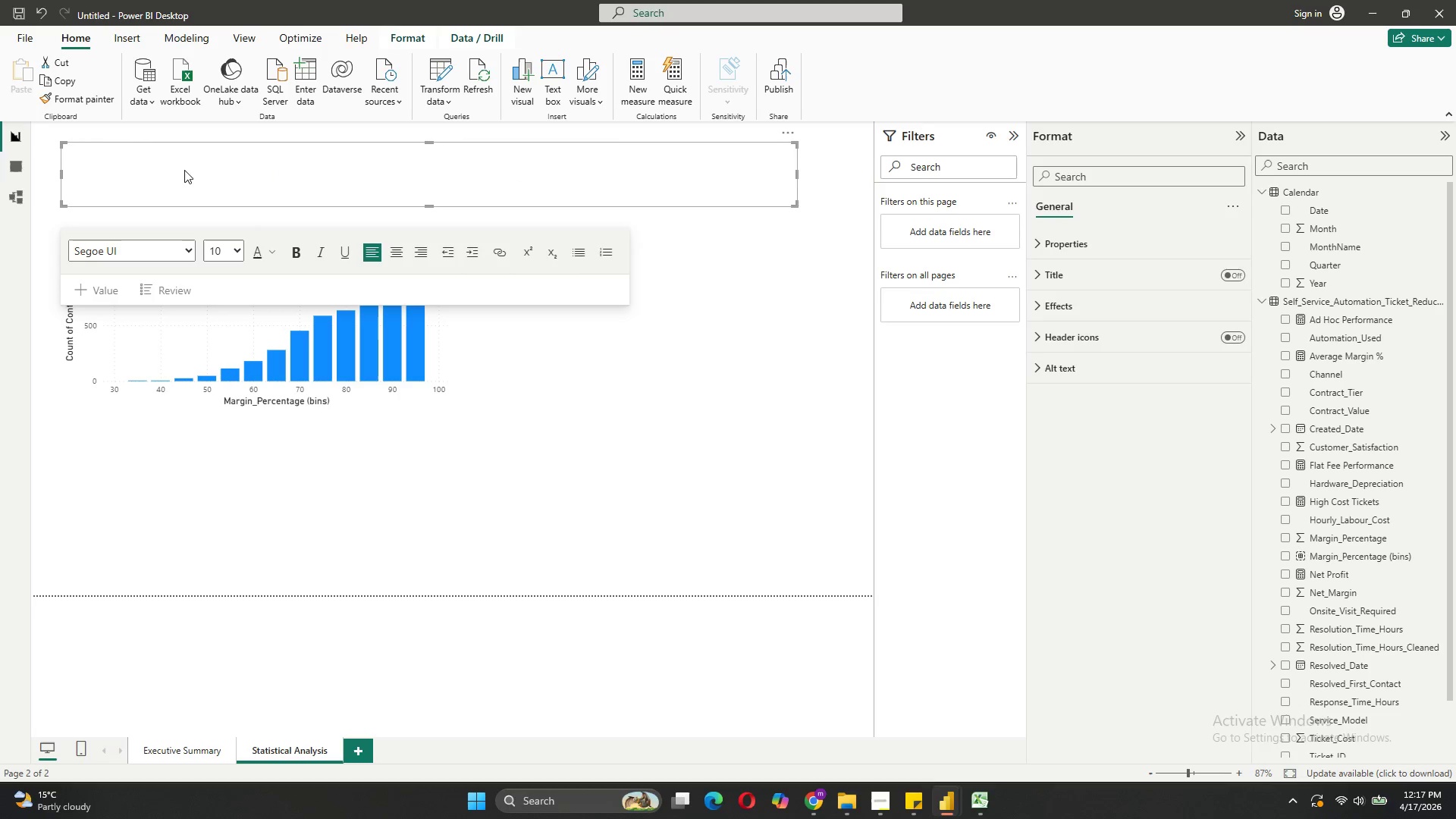 
type(Sat)
key(Backspace)
key(Backspace)
type(tatistical Analysis)
 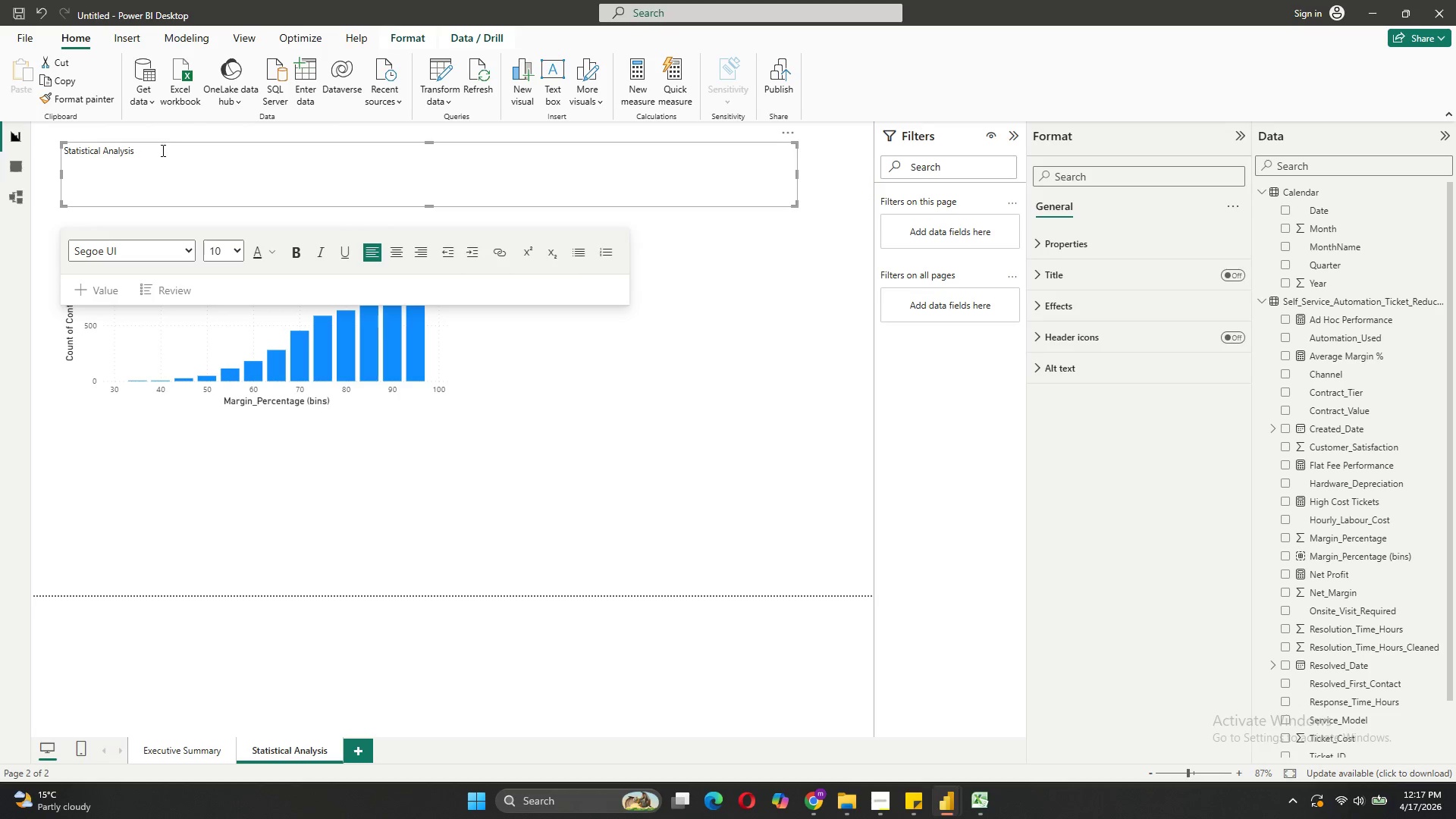 
left_click_drag(start_coordinate=[162, 150], to_coordinate=[62, 151])
 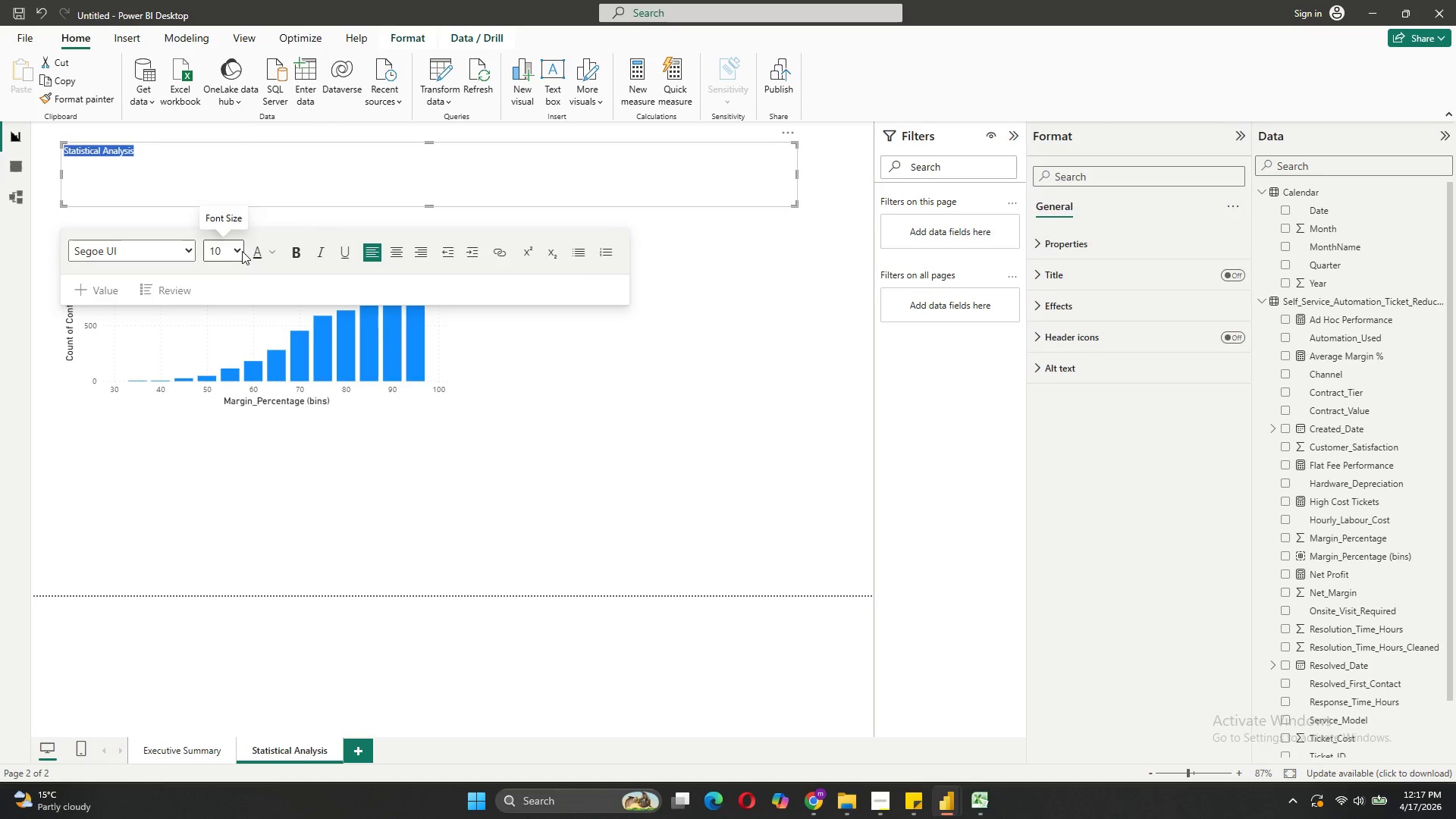 
left_click([233, 253])
 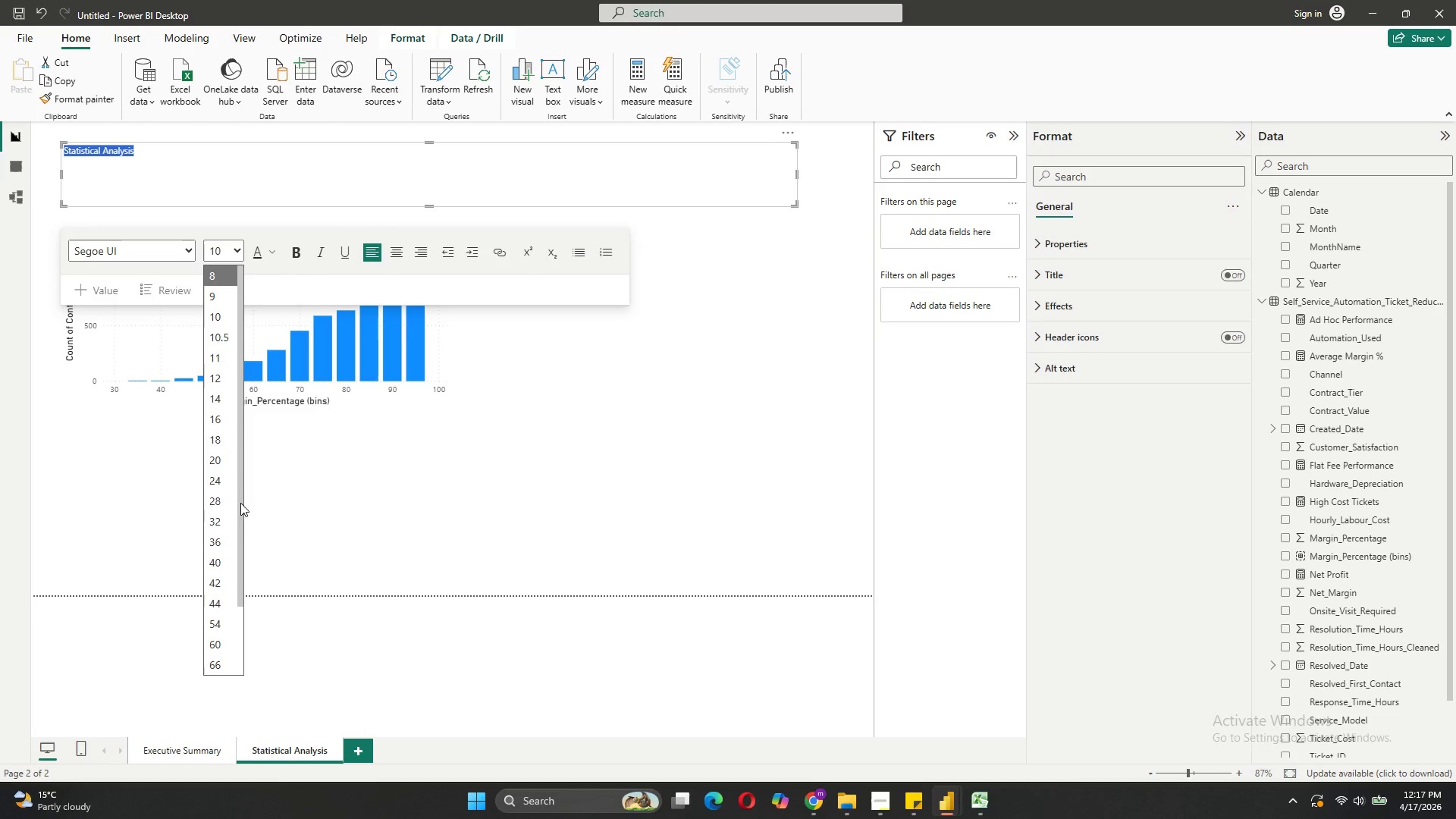 
left_click([221, 503])
 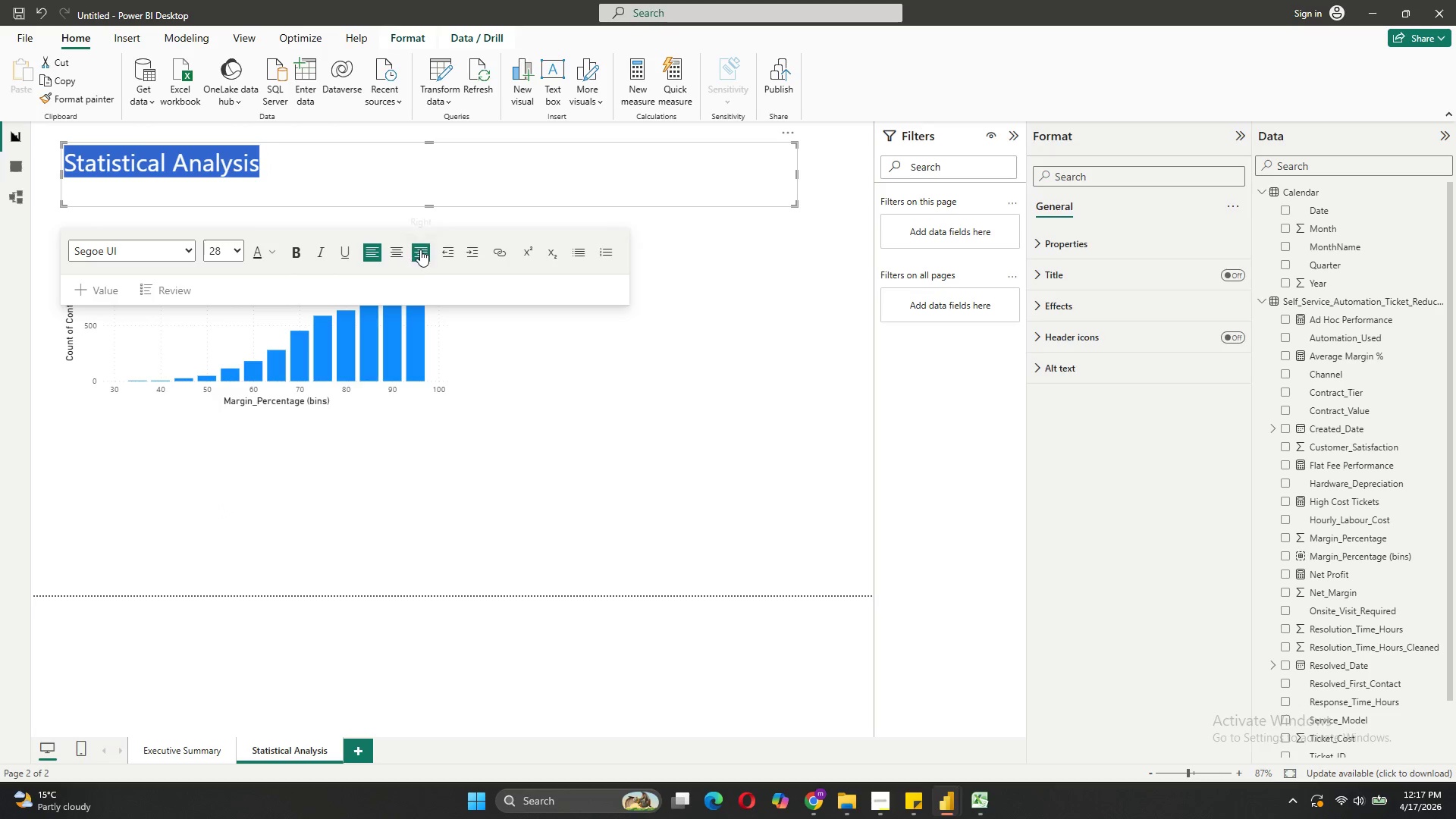 
left_click([400, 247])
 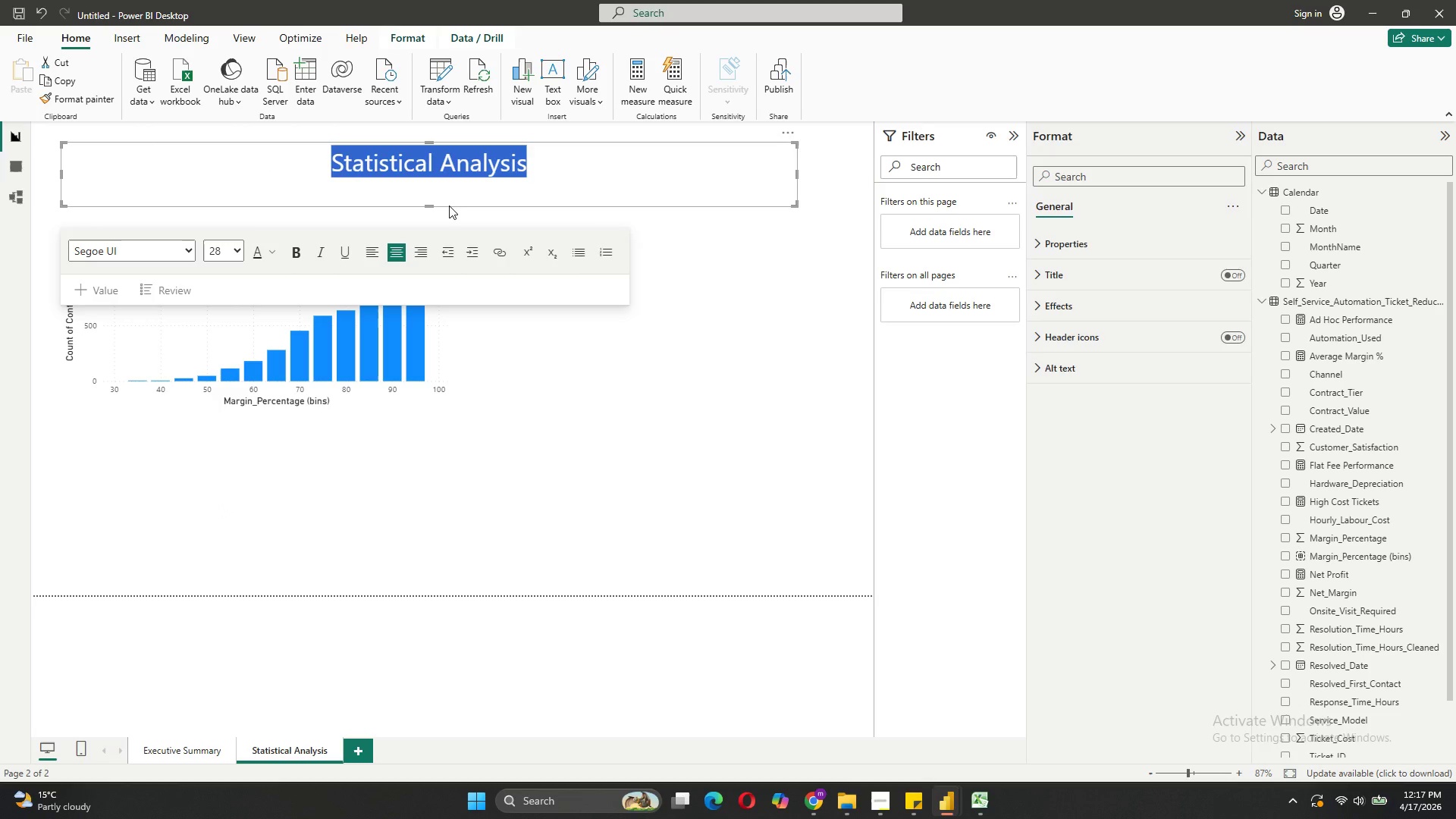 
left_click_drag(start_coordinate=[429, 206], to_coordinate=[428, 188])
 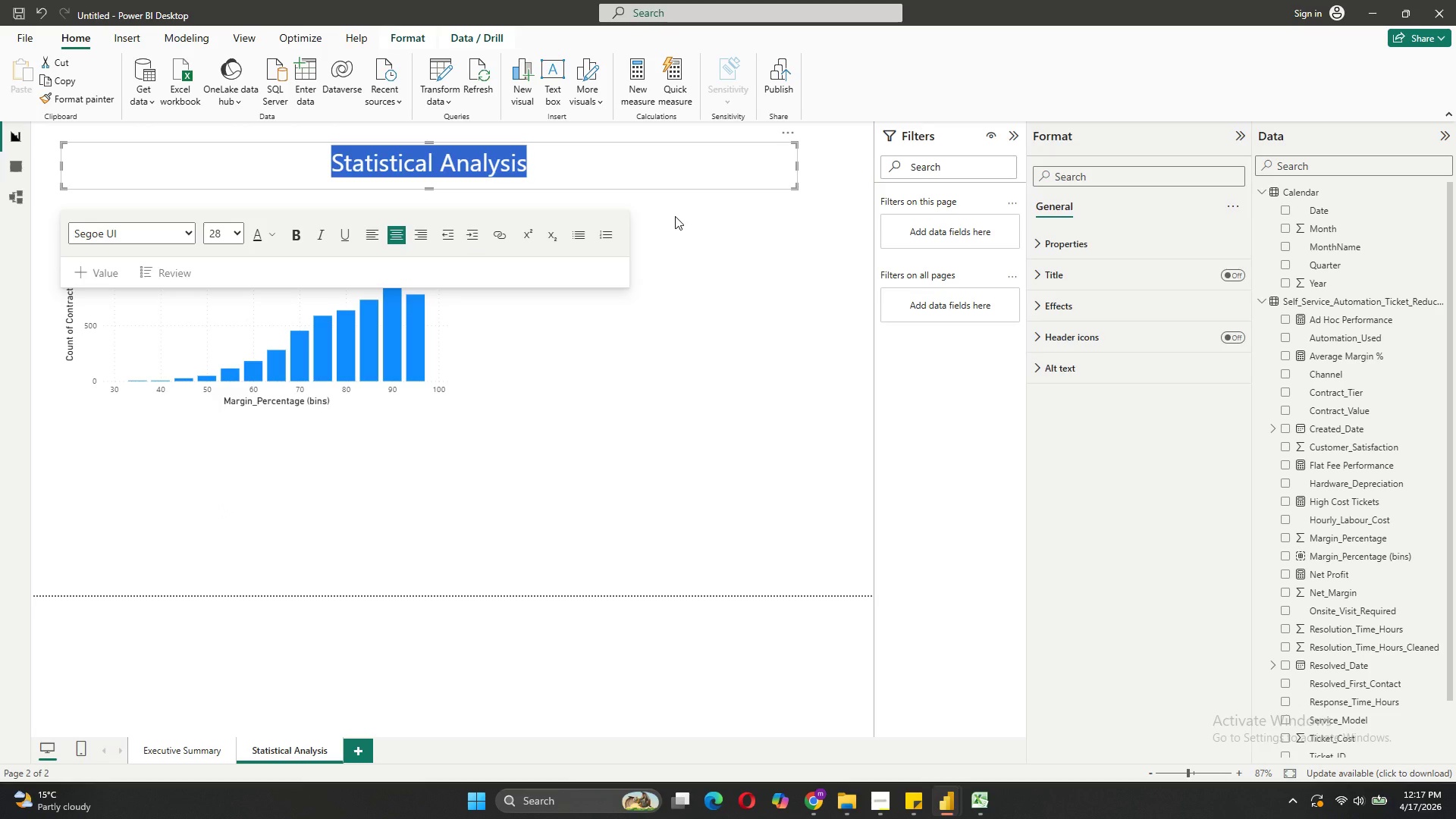 
left_click([675, 216])
 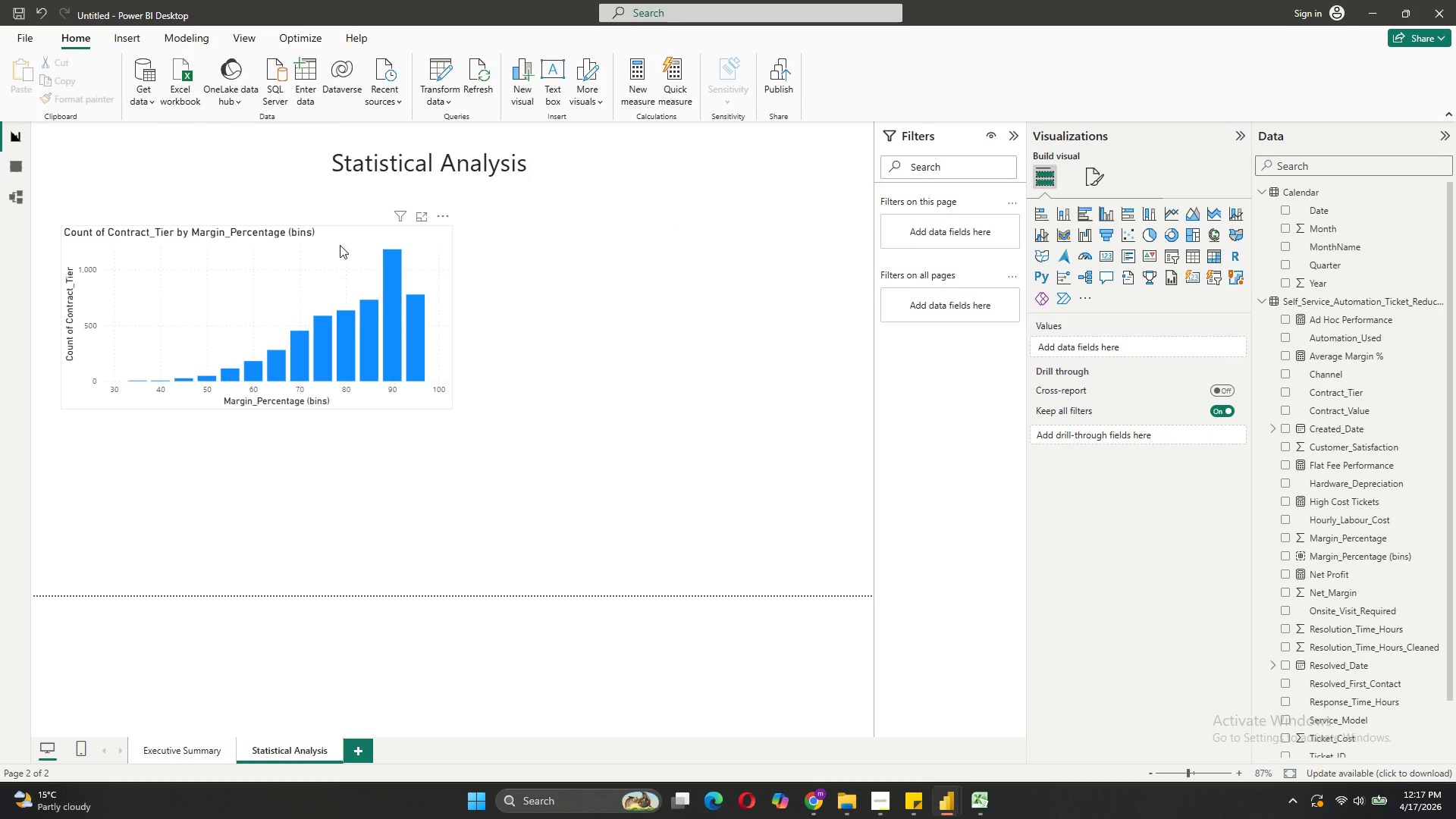 
left_click([340, 245])
 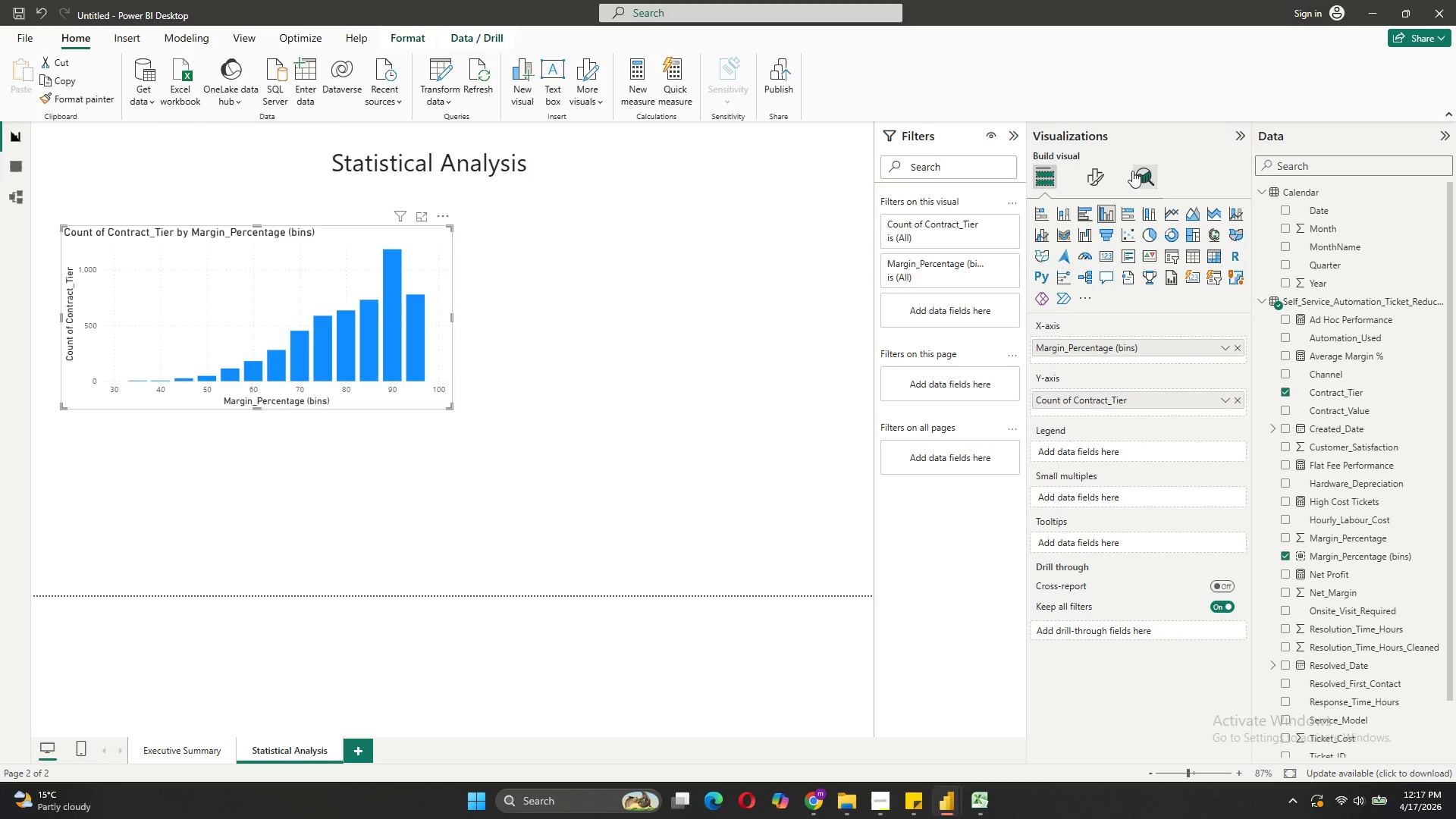 
left_click([1097, 177])
 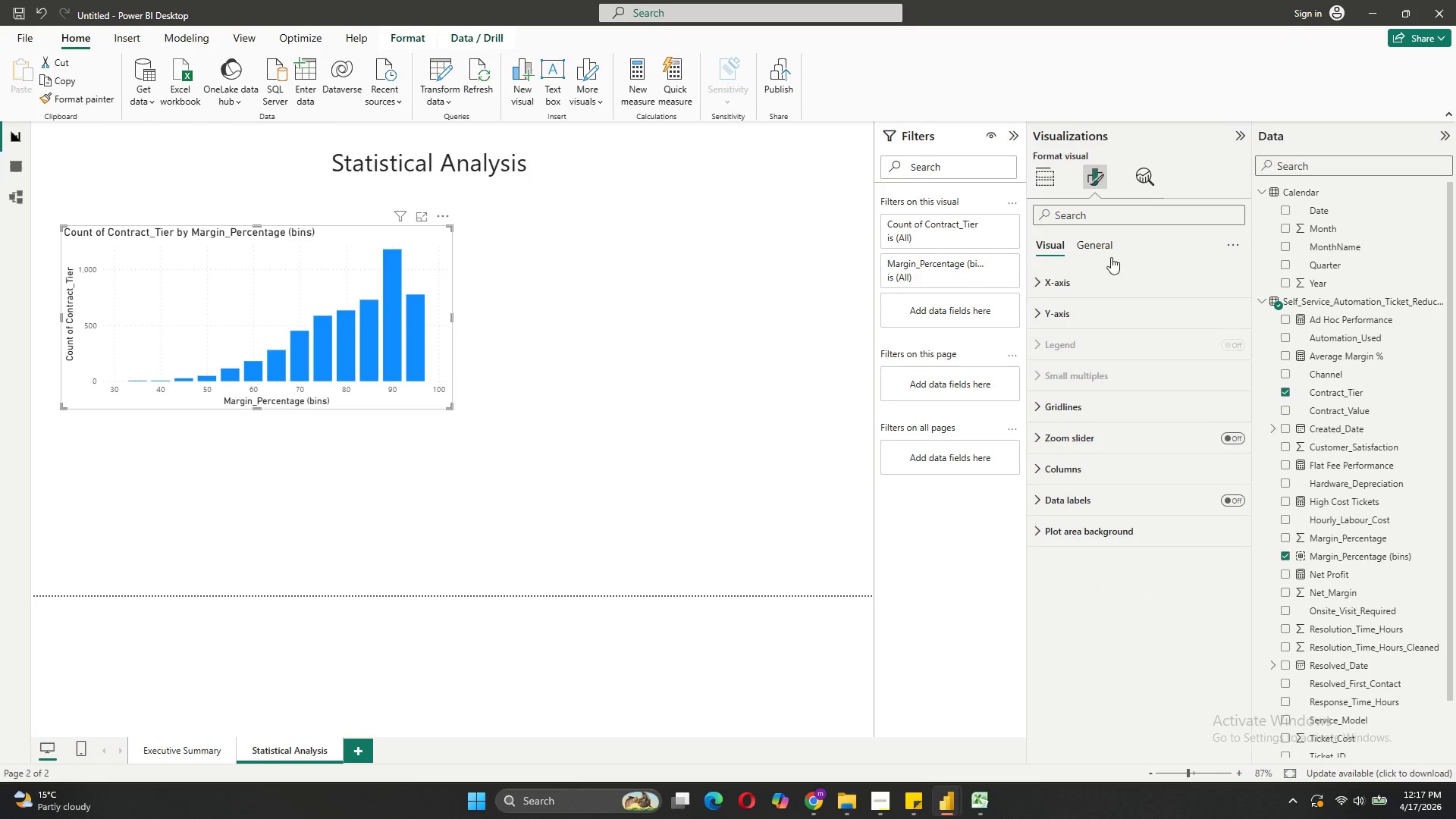 
left_click([1101, 254])
 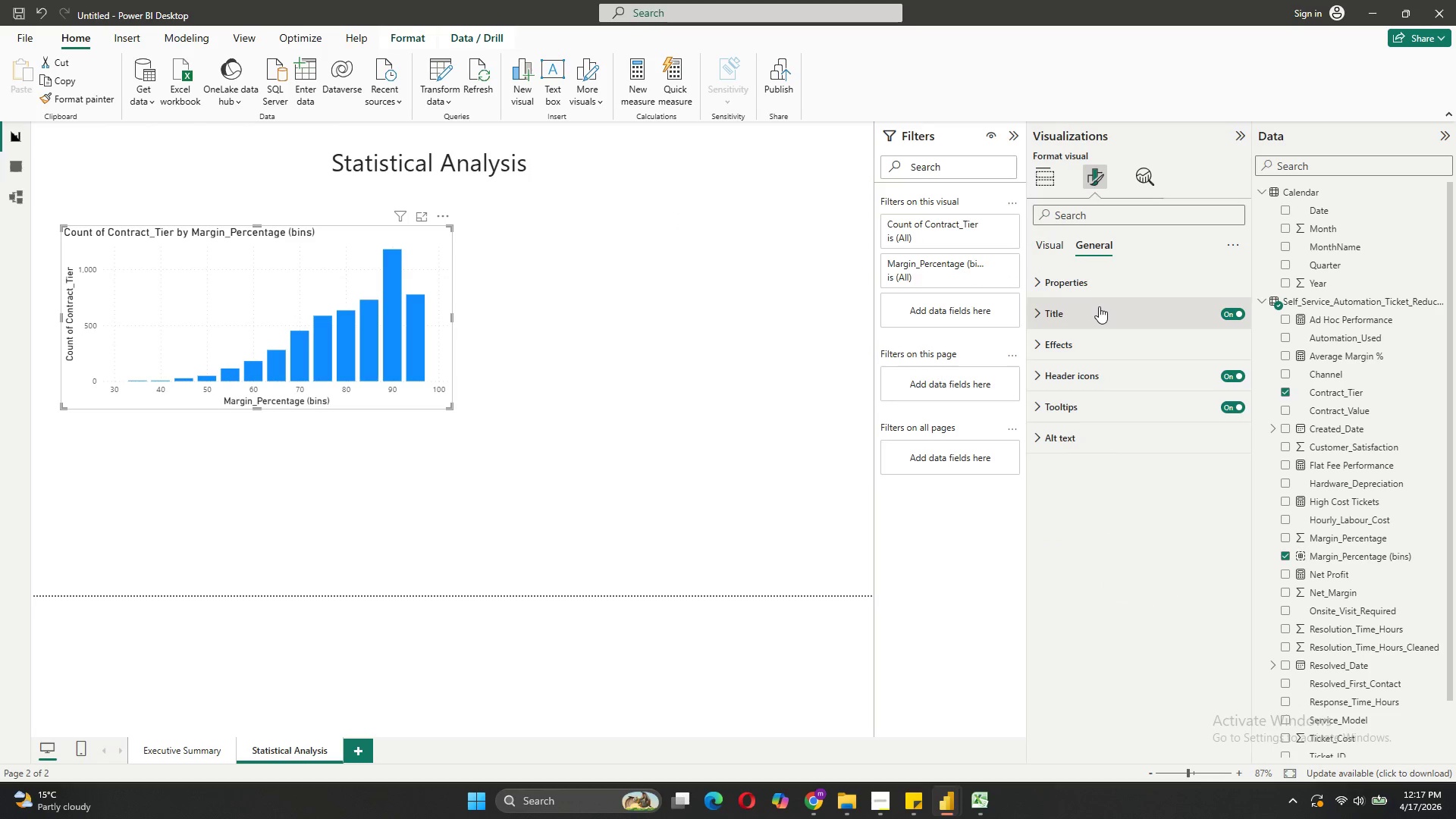 
left_click([1099, 306])
 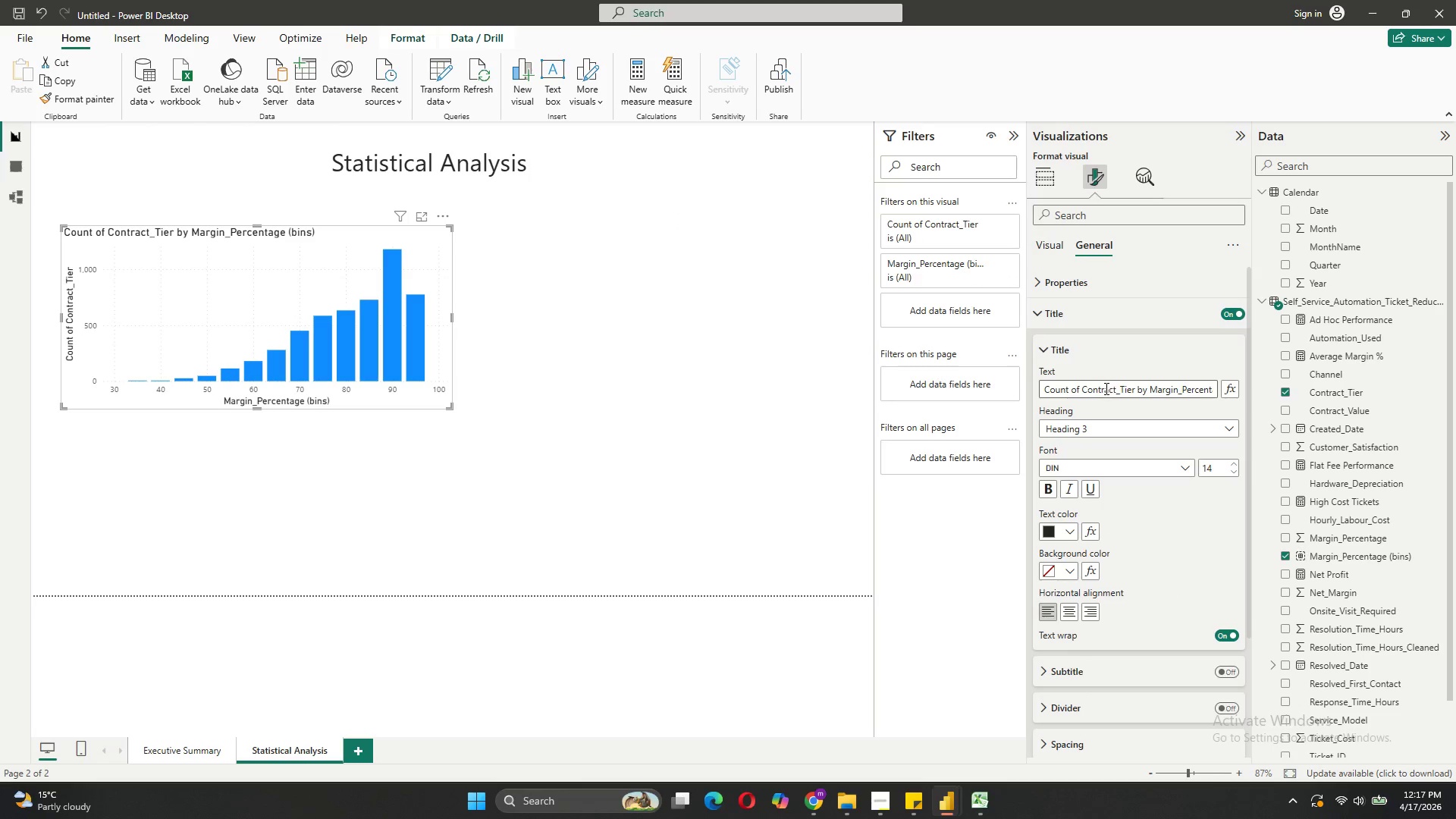 
left_click_drag(start_coordinate=[1083, 388], to_coordinate=[1041, 386])
 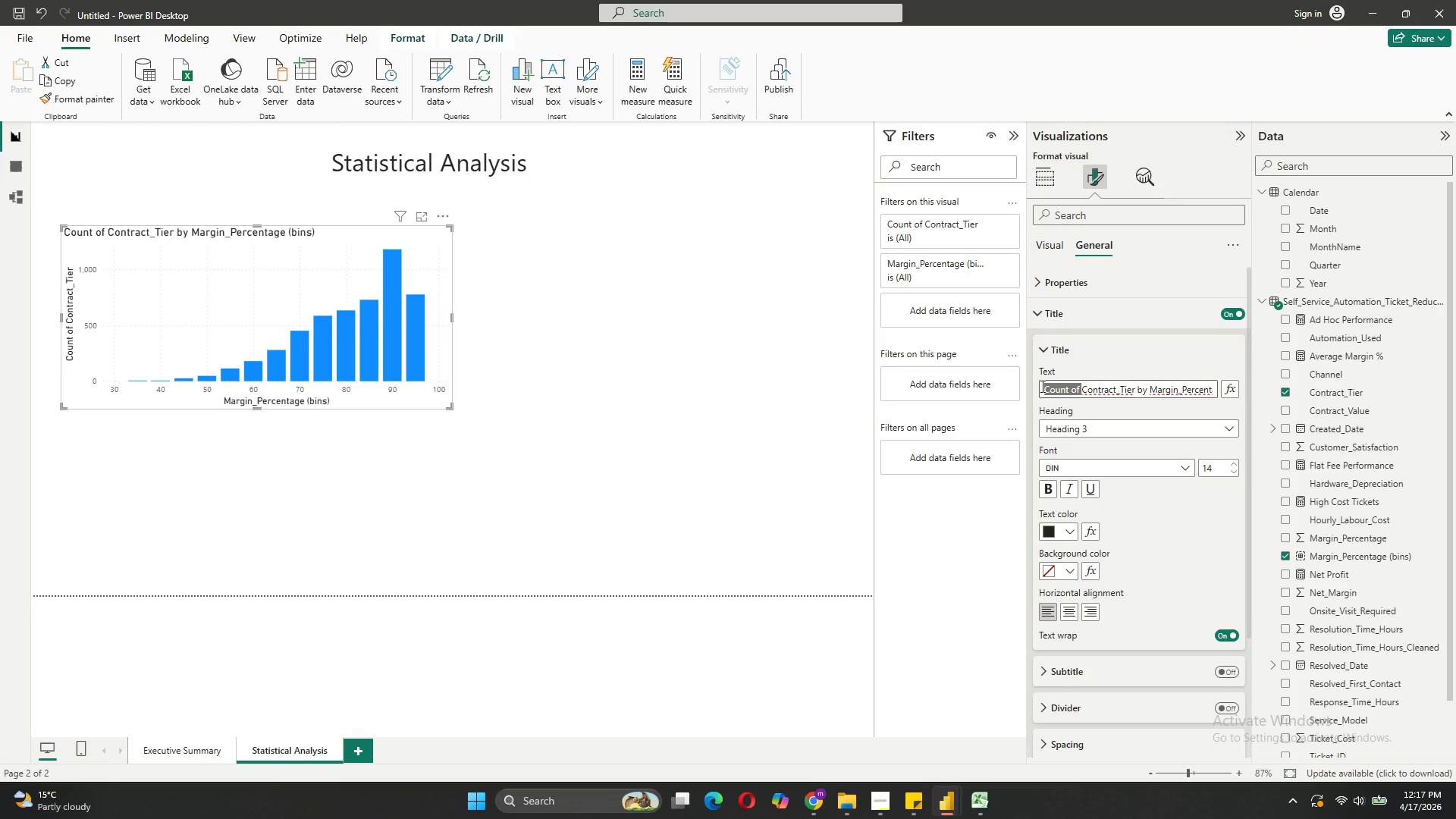 
key(Backspace)
 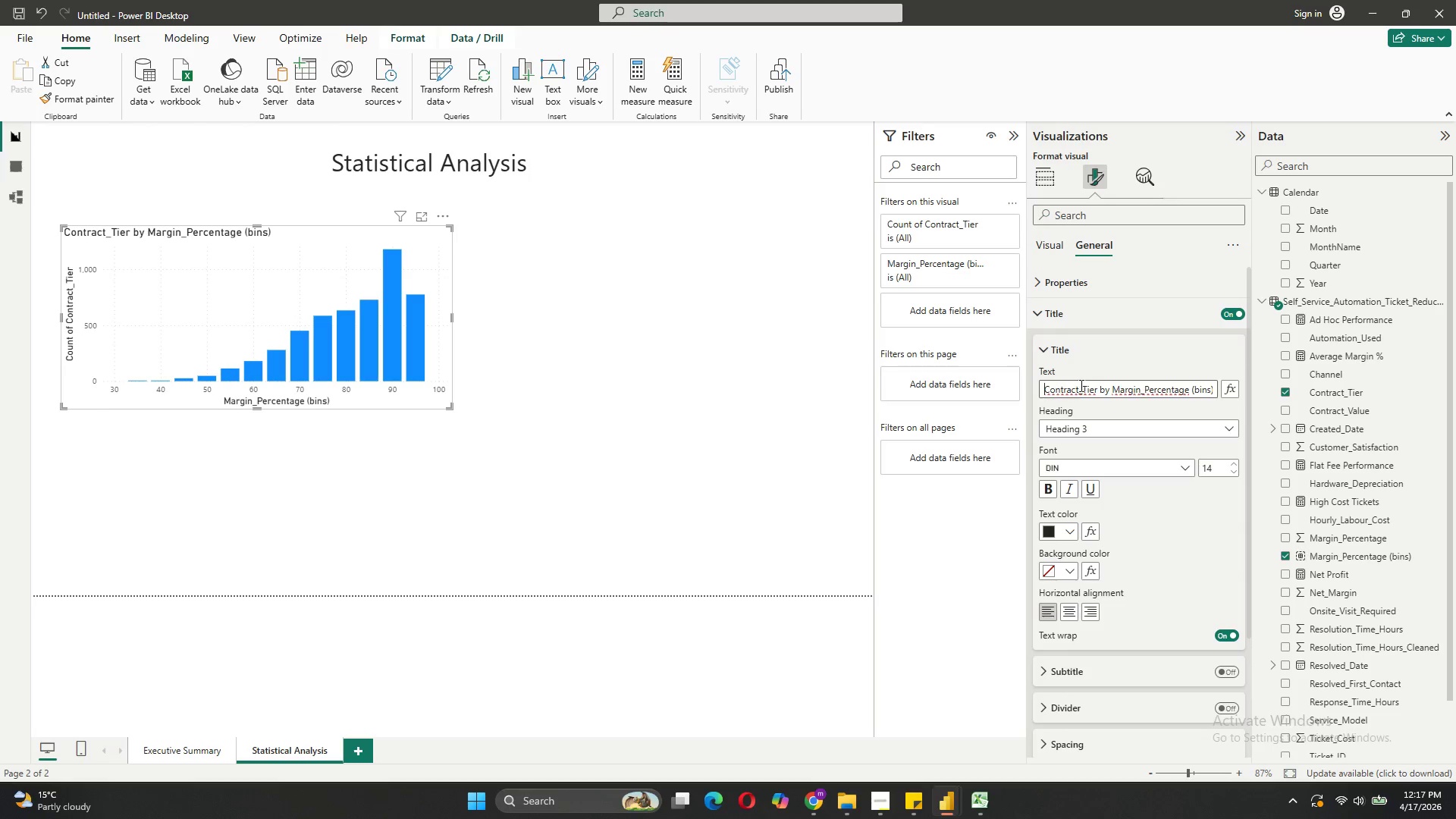 
left_click([1082, 393])
 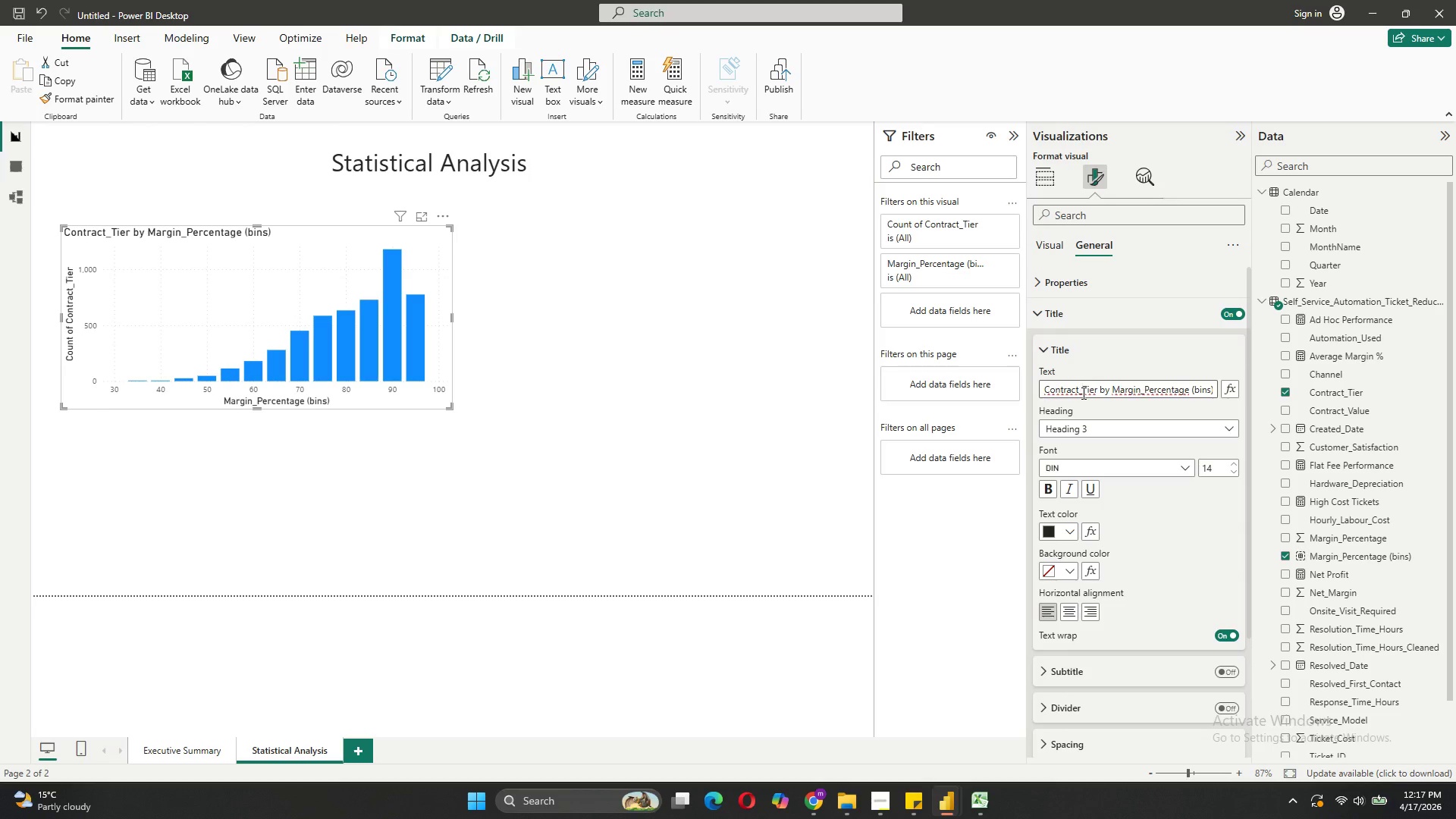 
key(Backspace)
 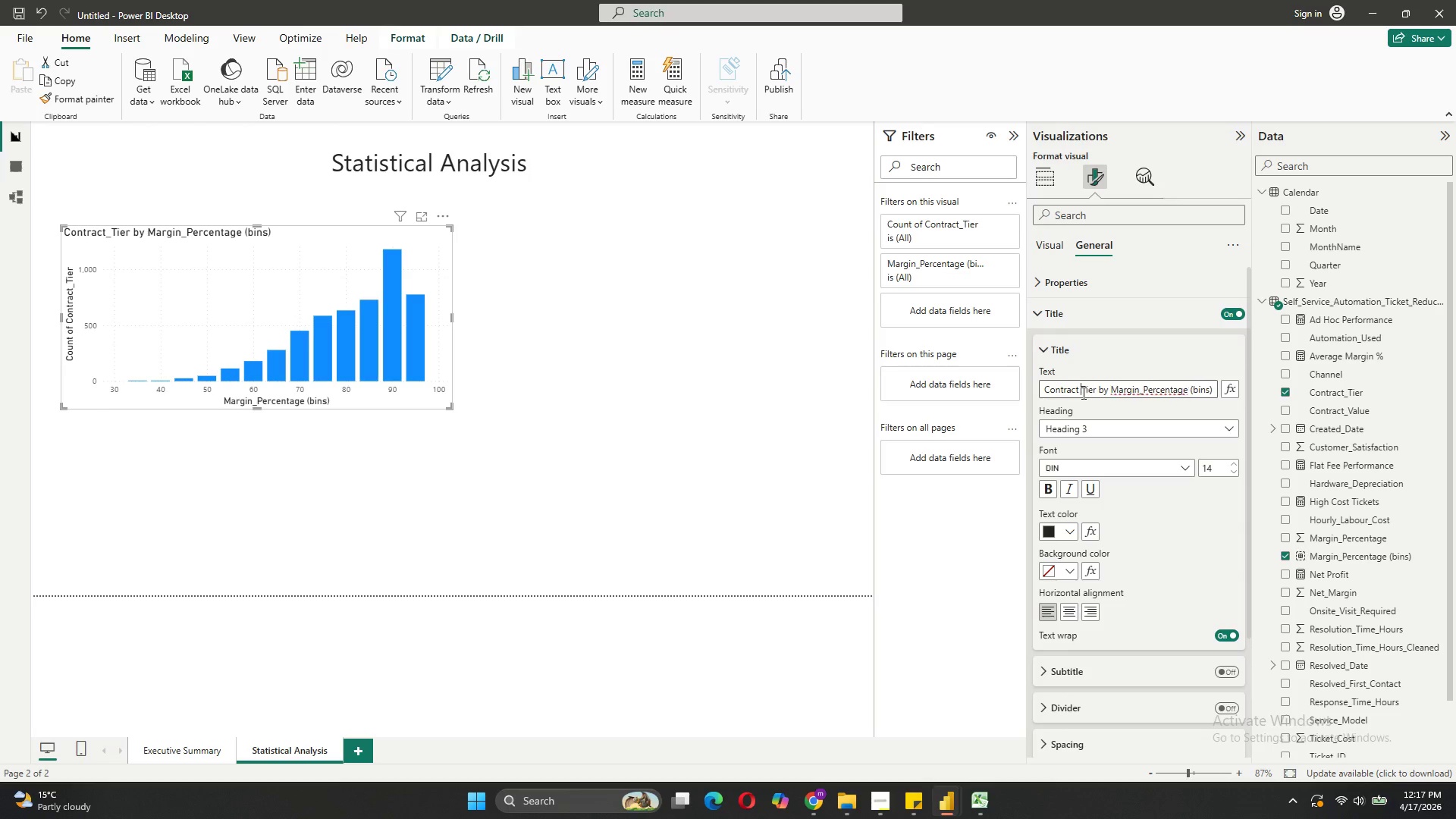 
key(Space)
 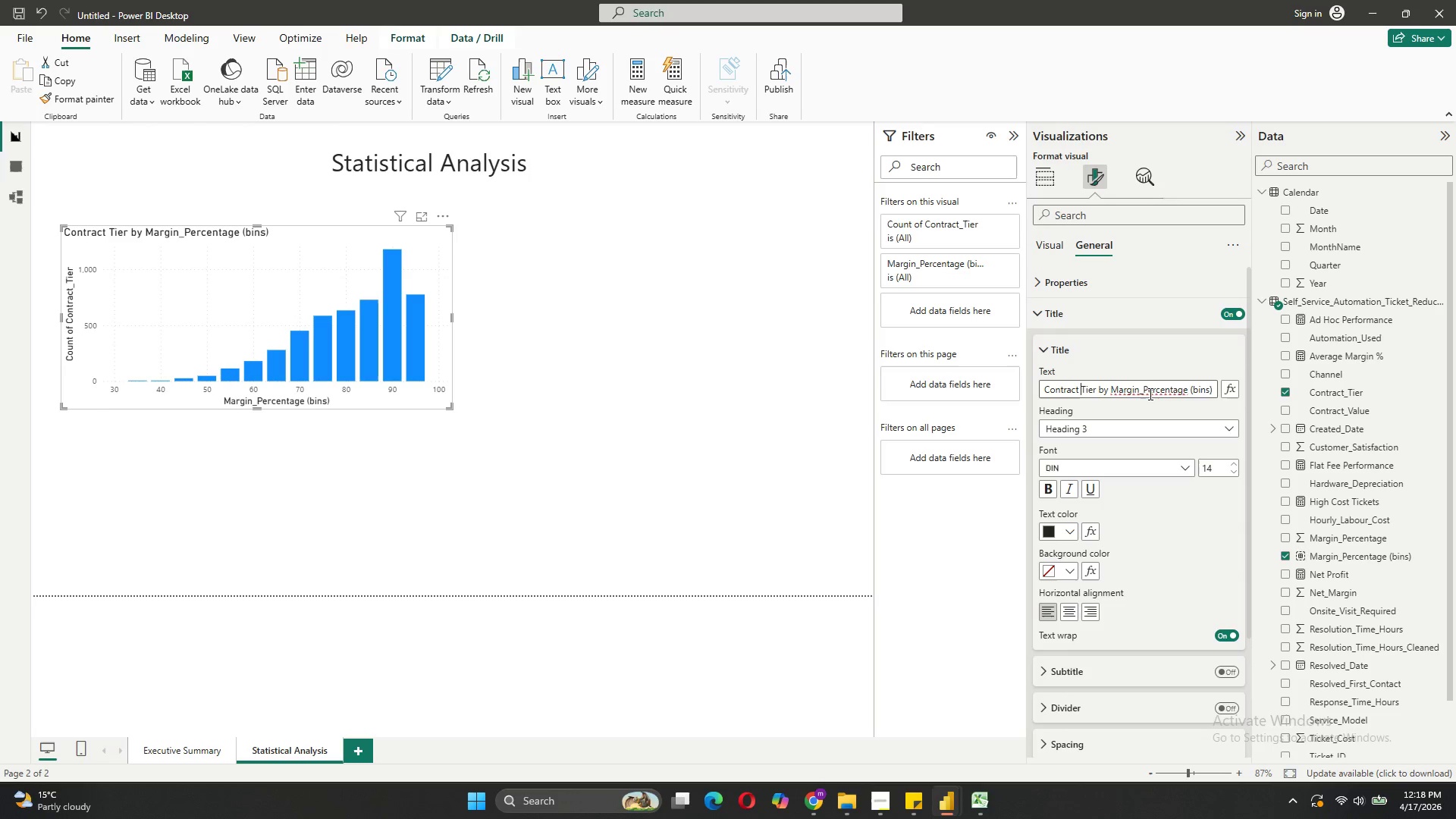 
left_click([1144, 388])
 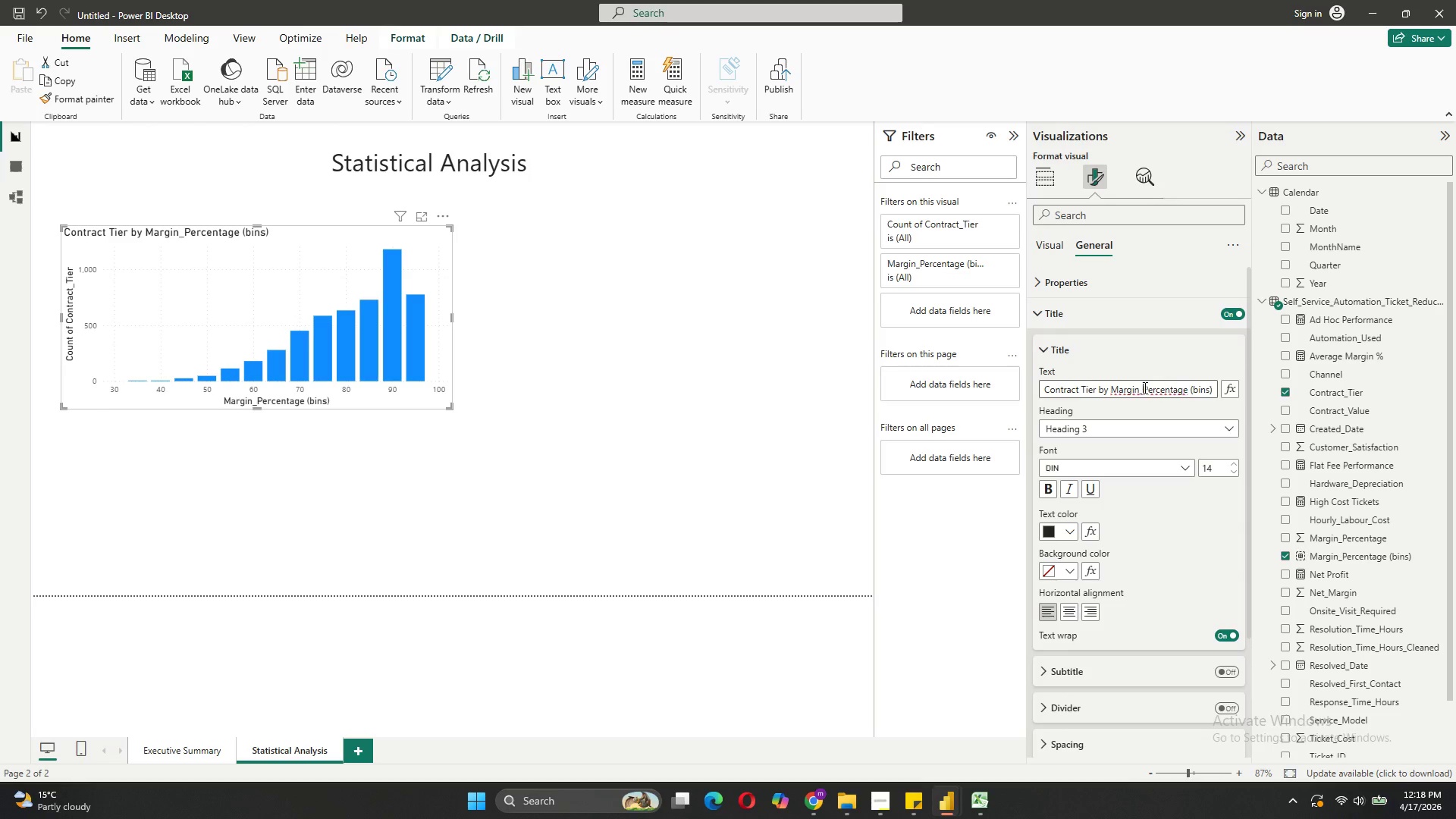 
key(Backspace)
 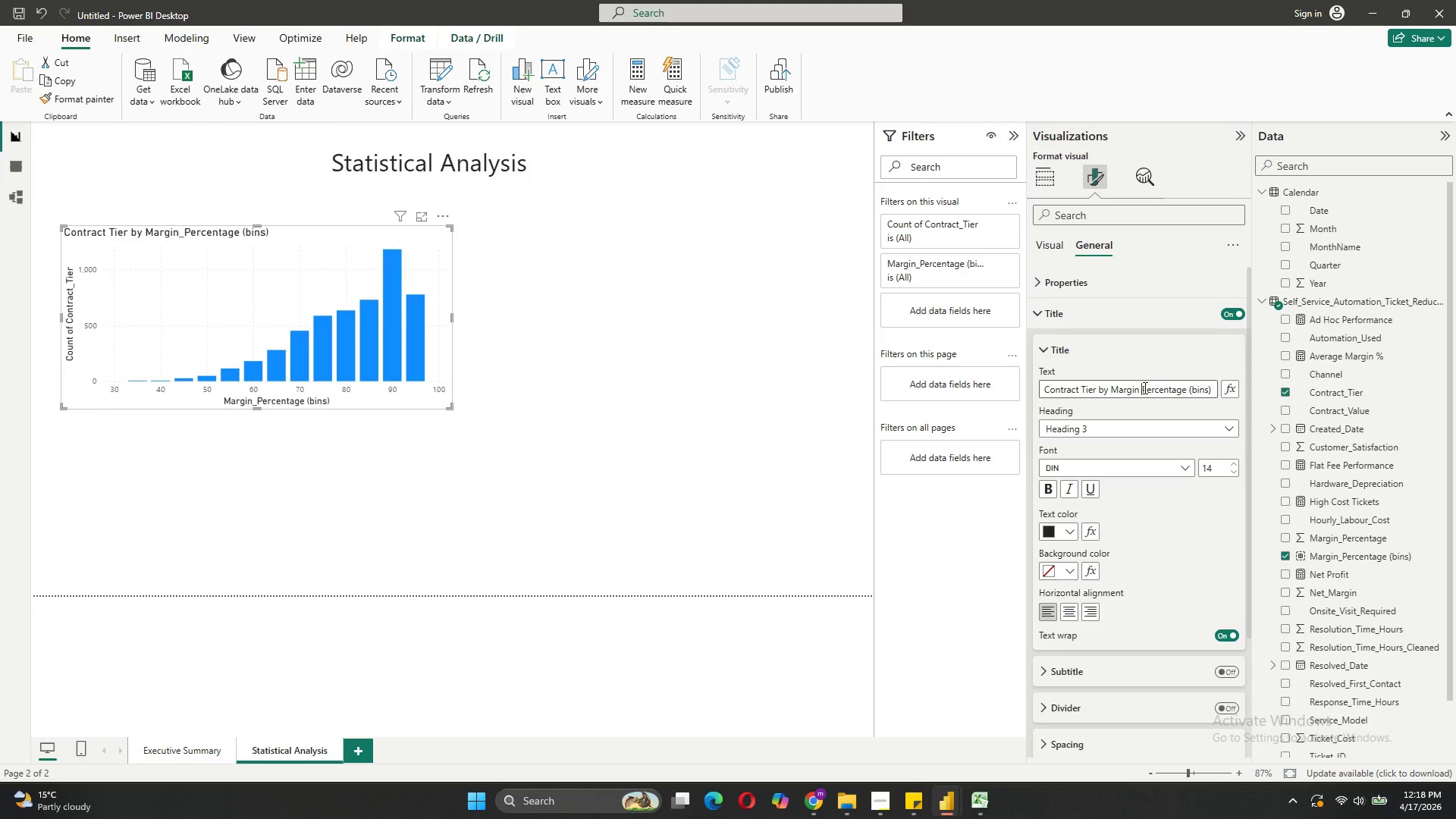 
key(Space)
 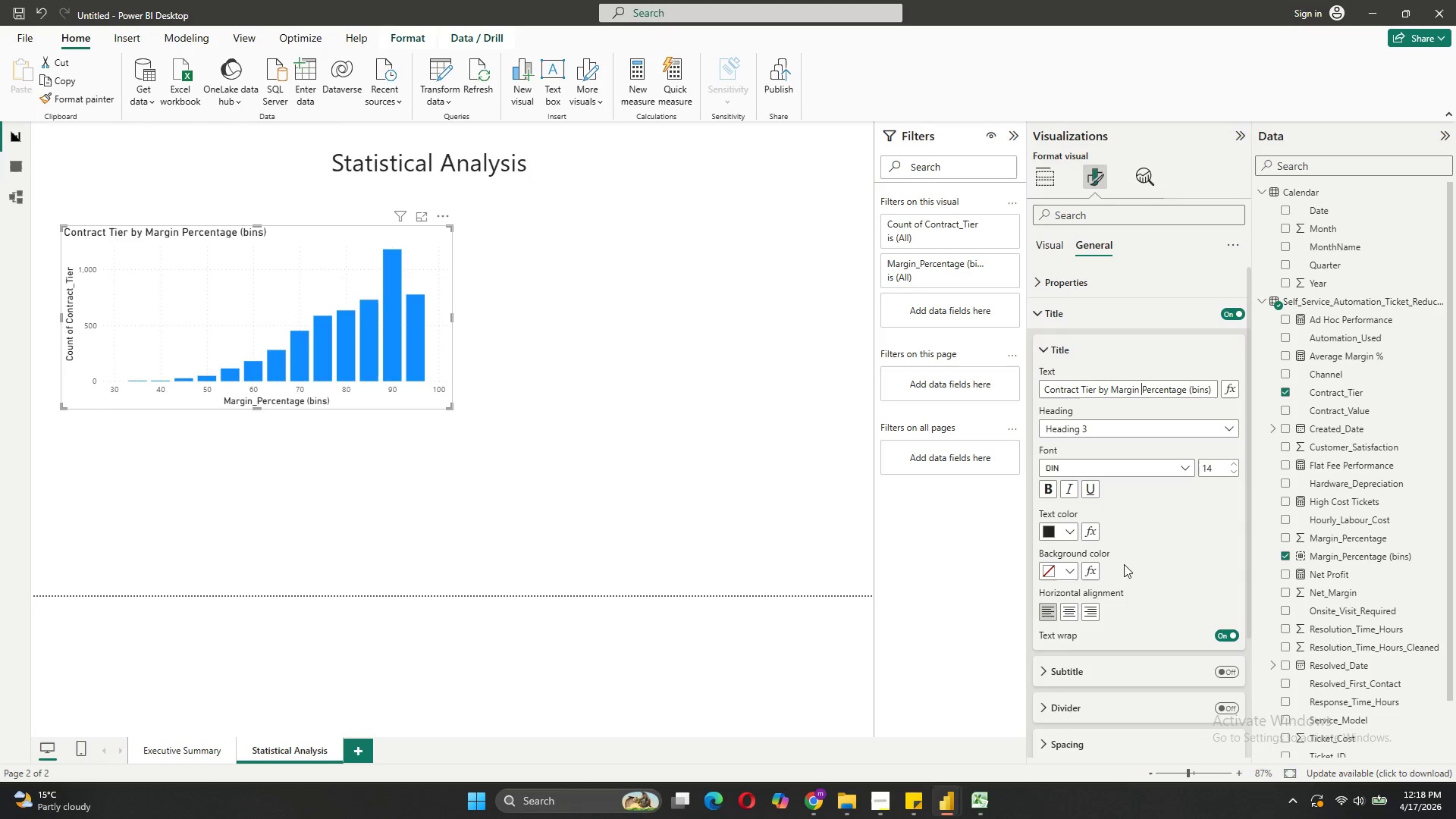 
left_click([1078, 611])
 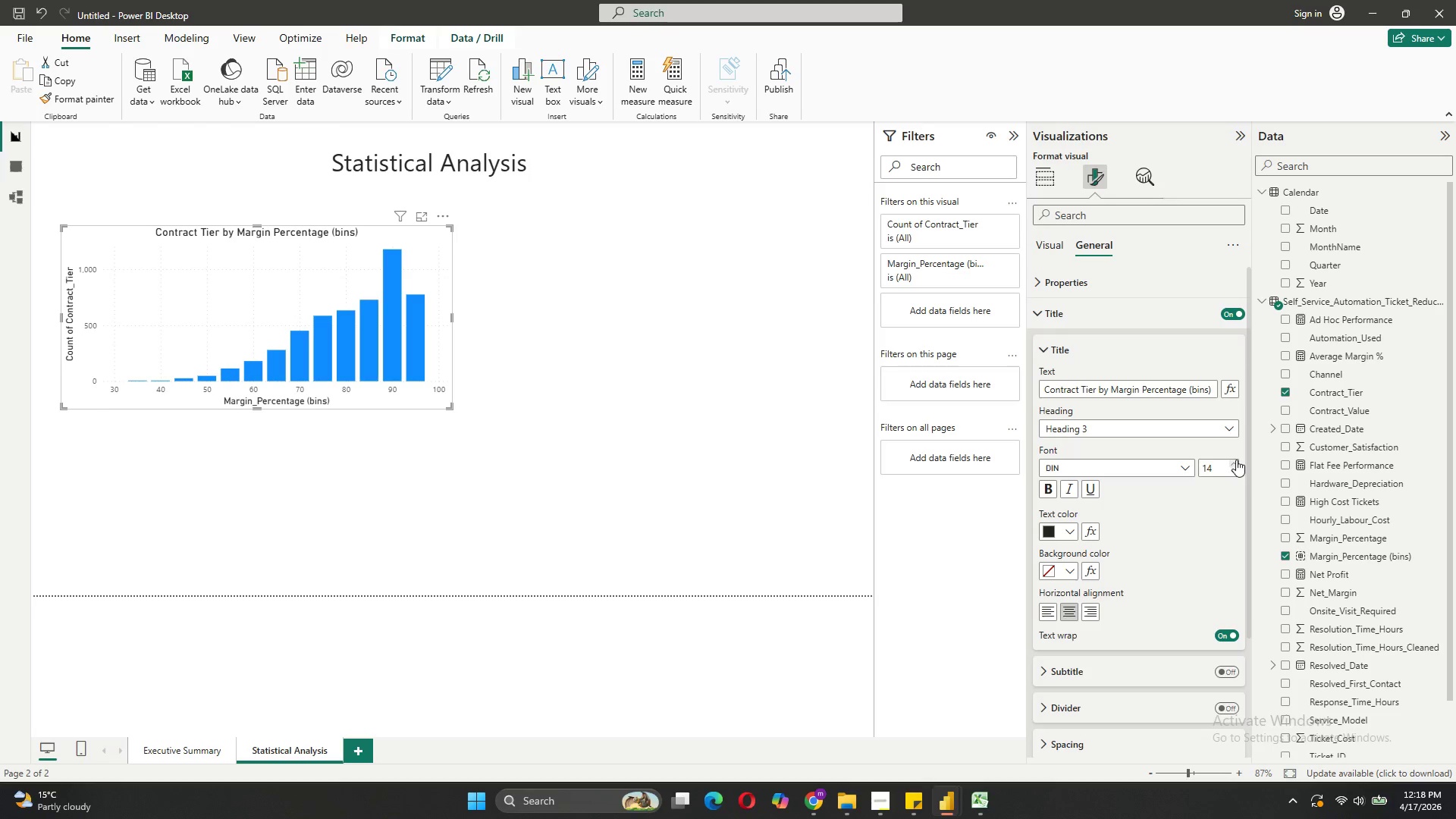 
double_click([1235, 462])
 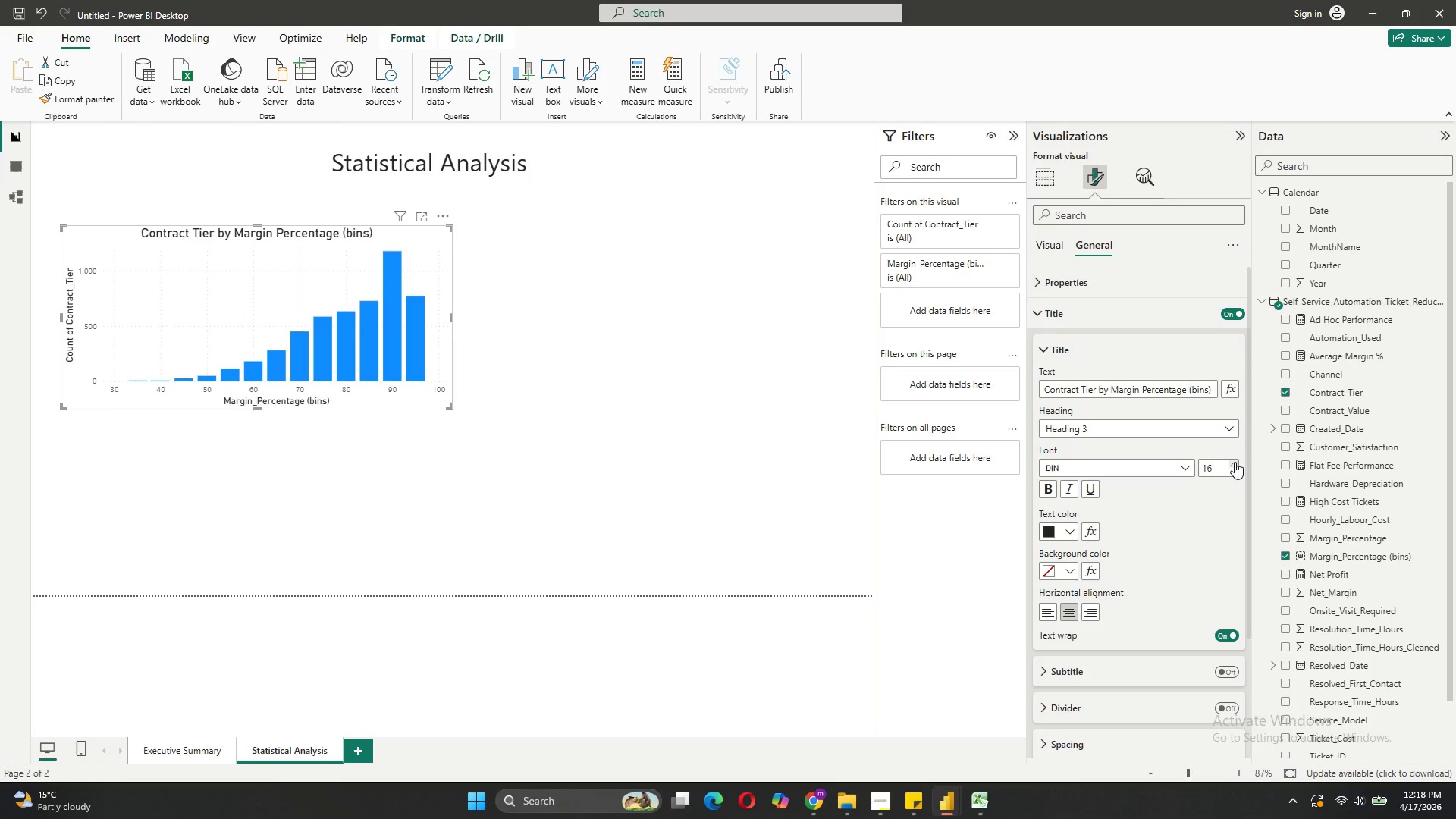 
triple_click([1235, 462])
 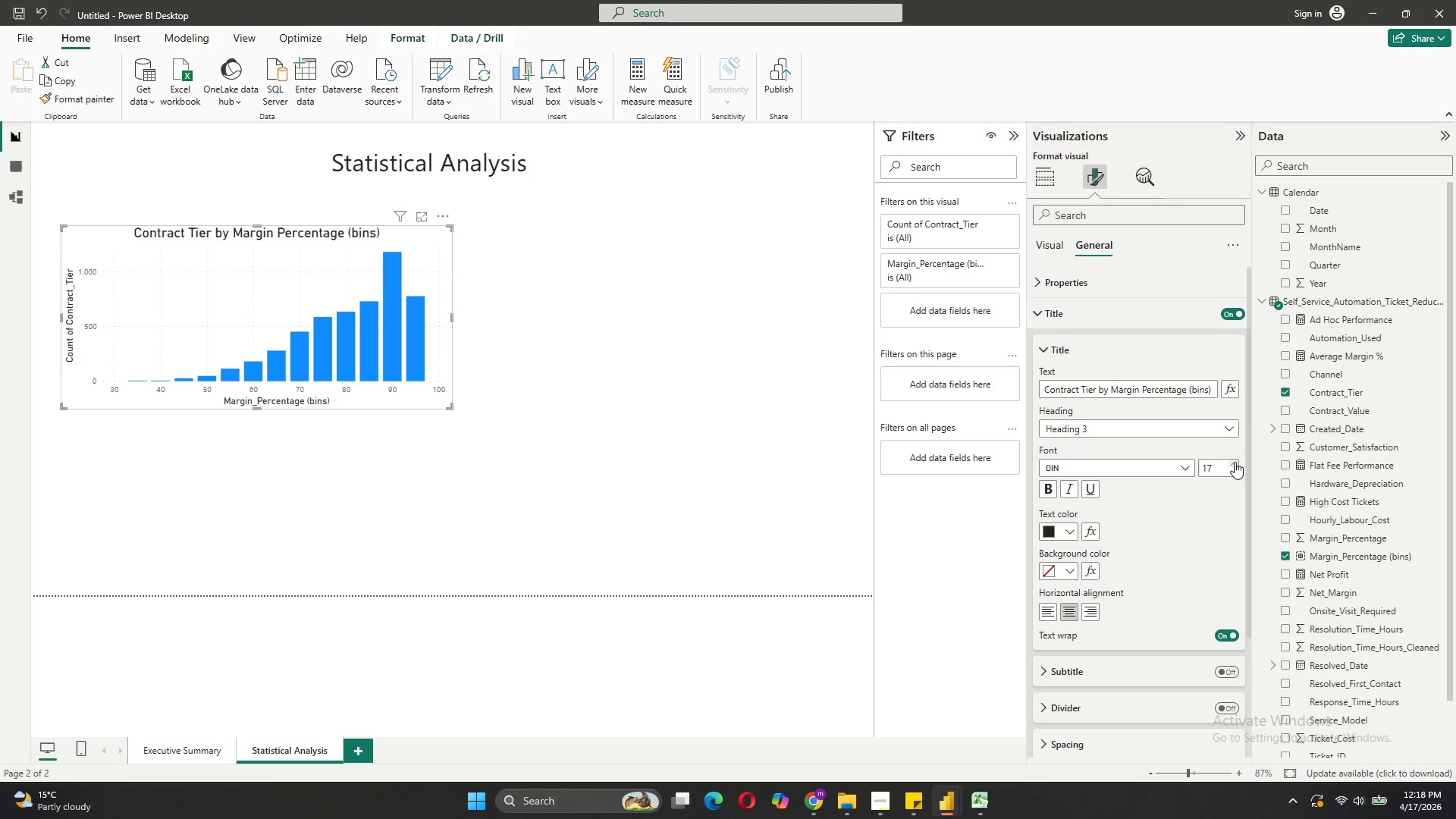 
triple_click([1235, 462])
 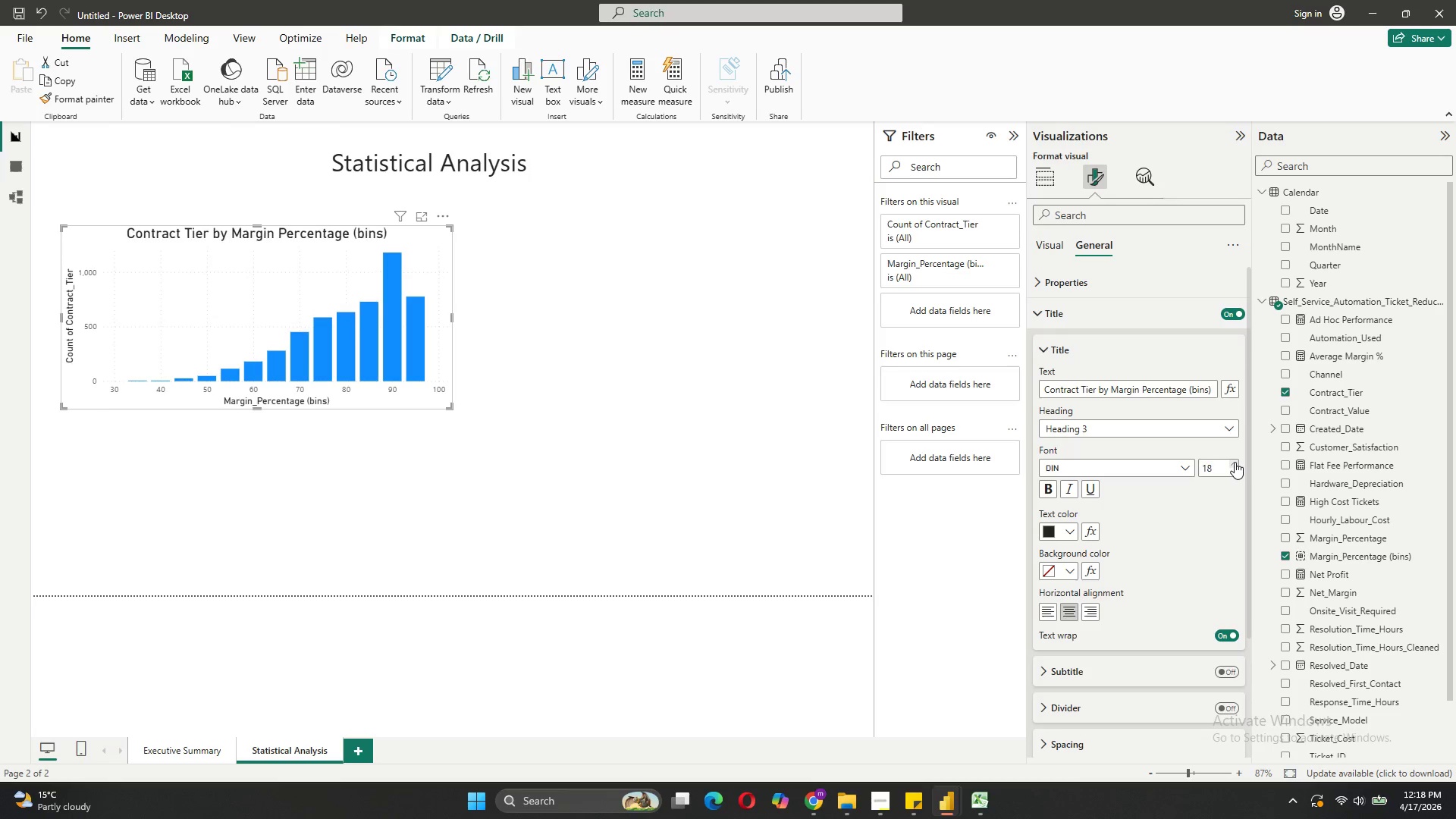 
triple_click([1235, 462])
 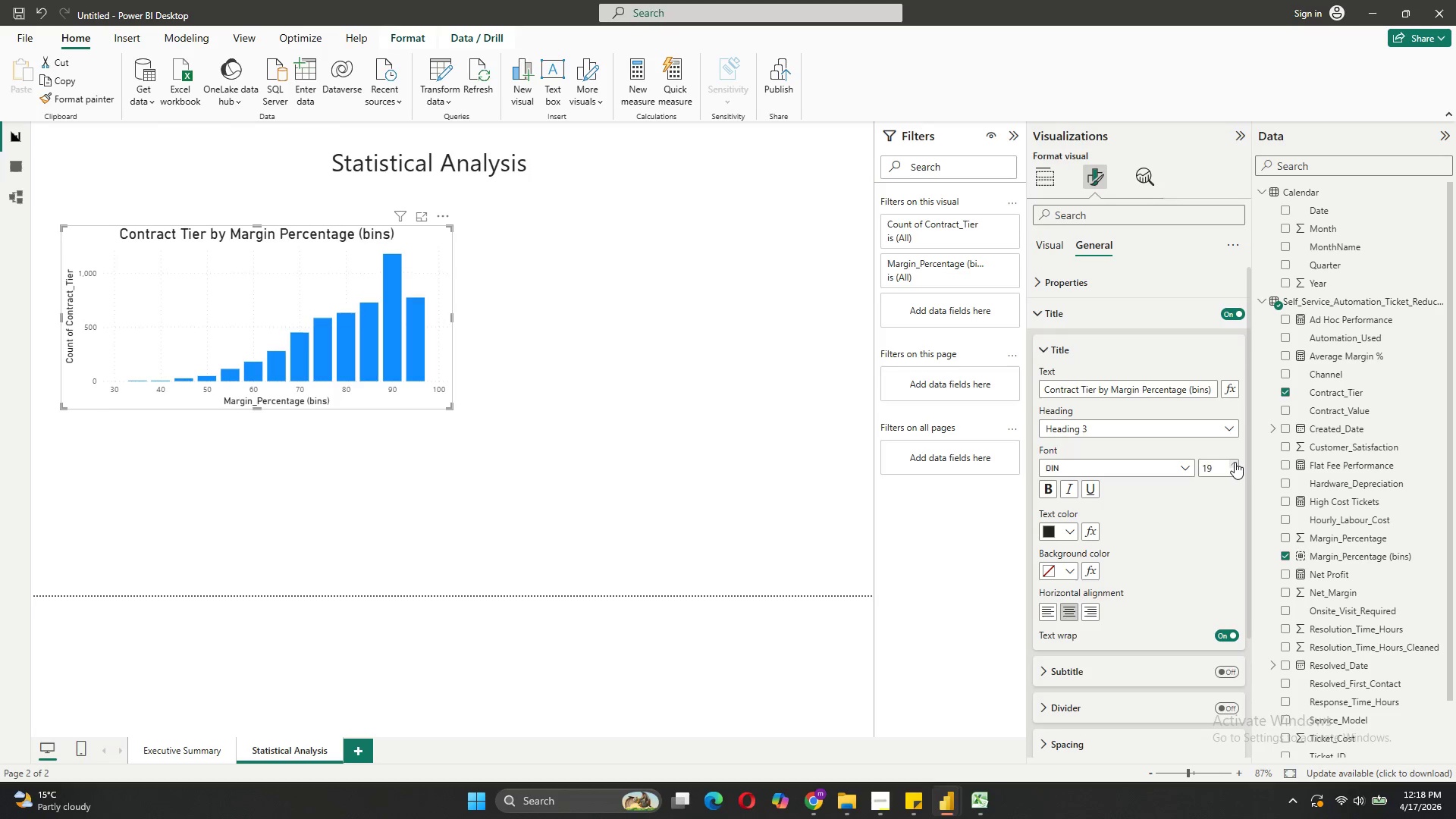 
triple_click([1235, 462])
 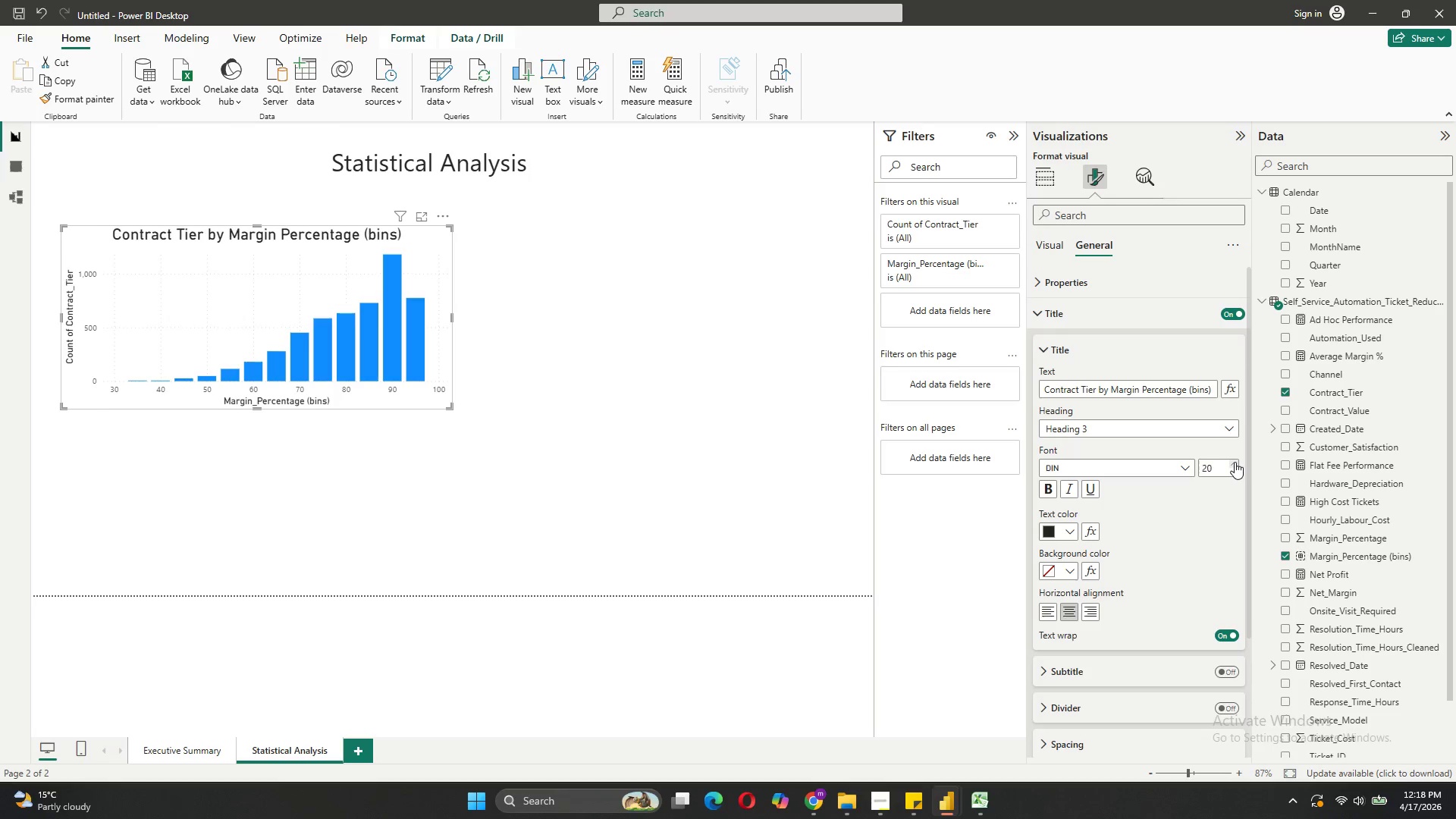 
triple_click([1235, 462])
 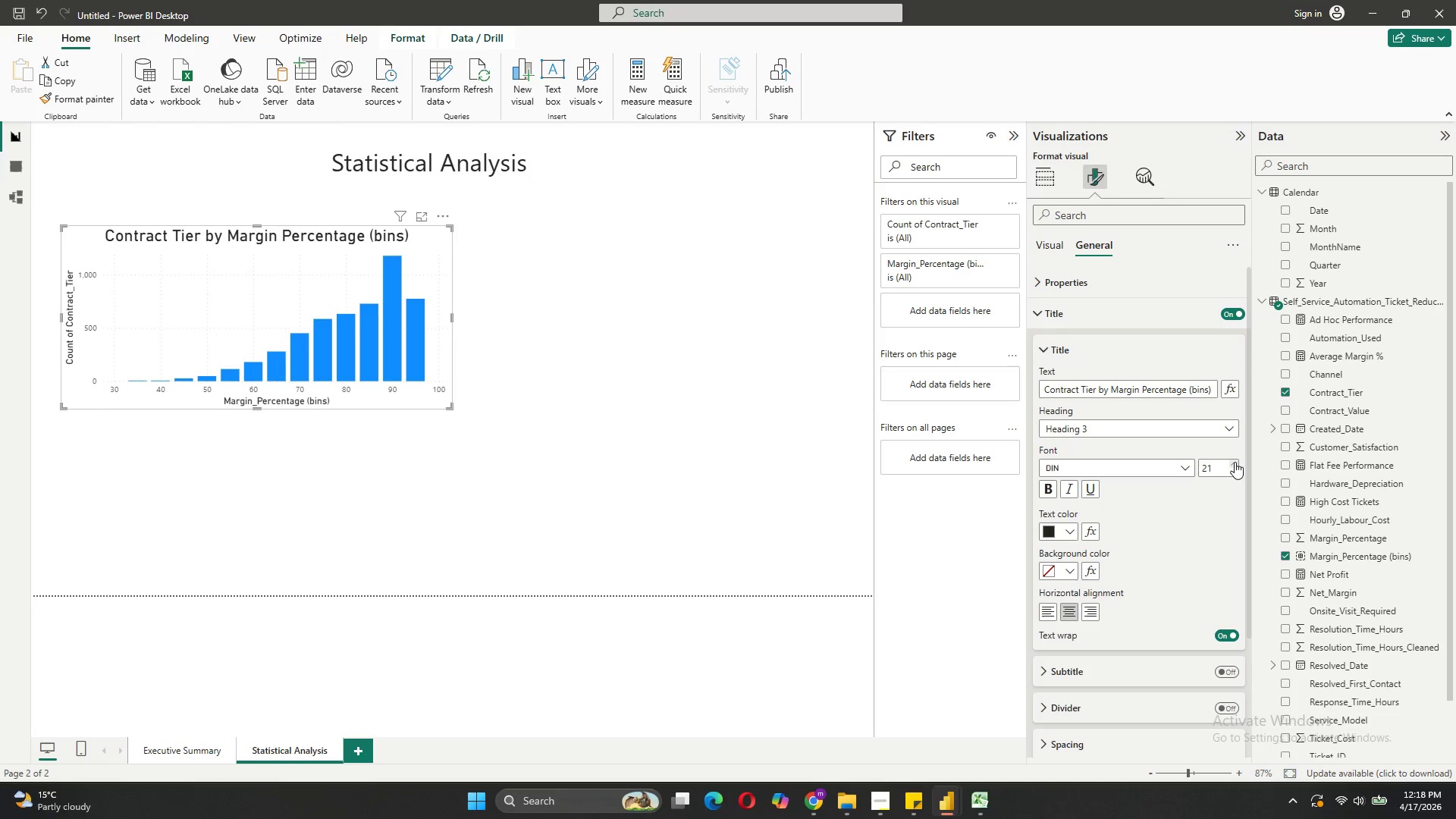 
triple_click([1235, 462])
 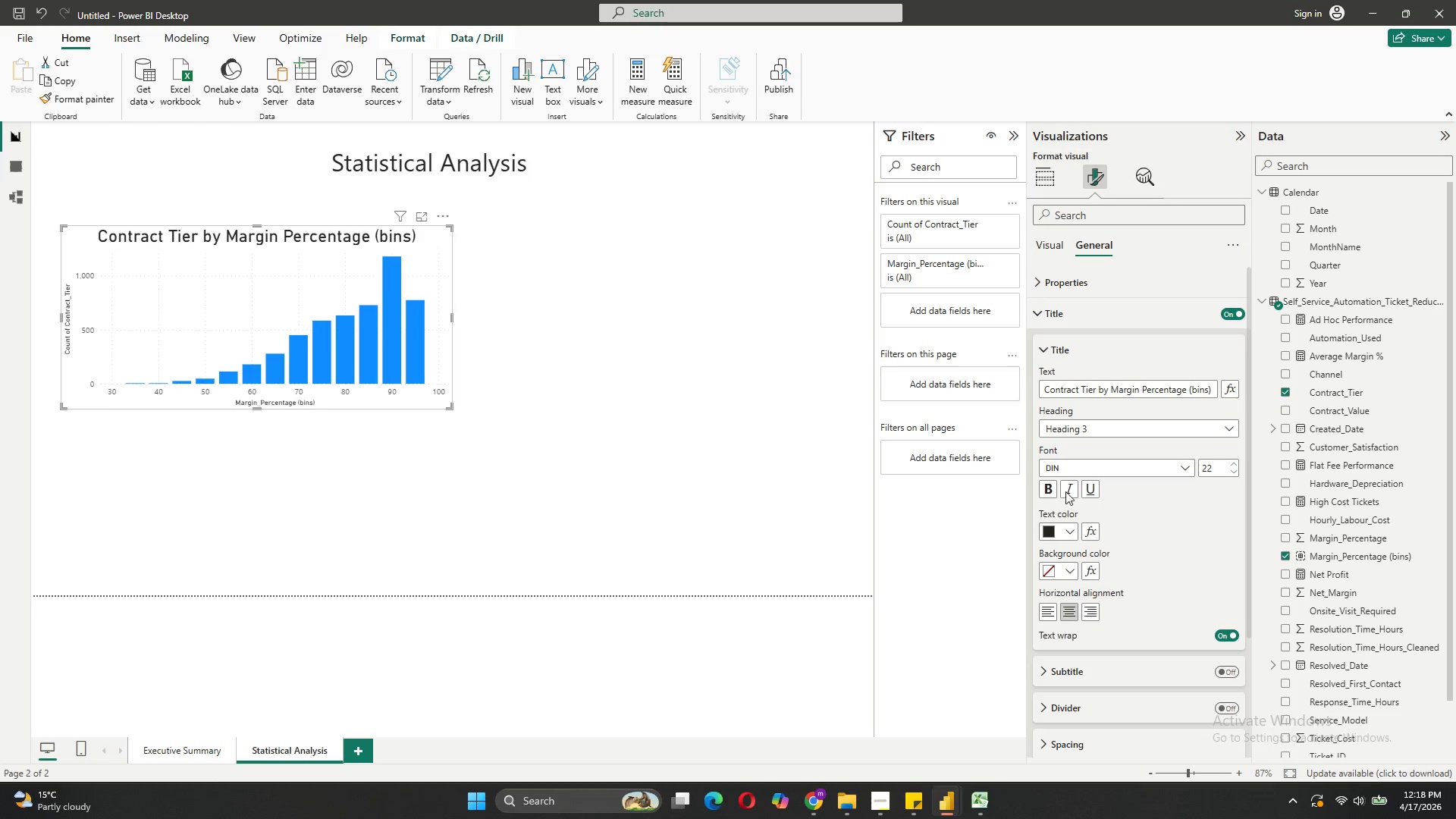 
left_click([1057, 310])
 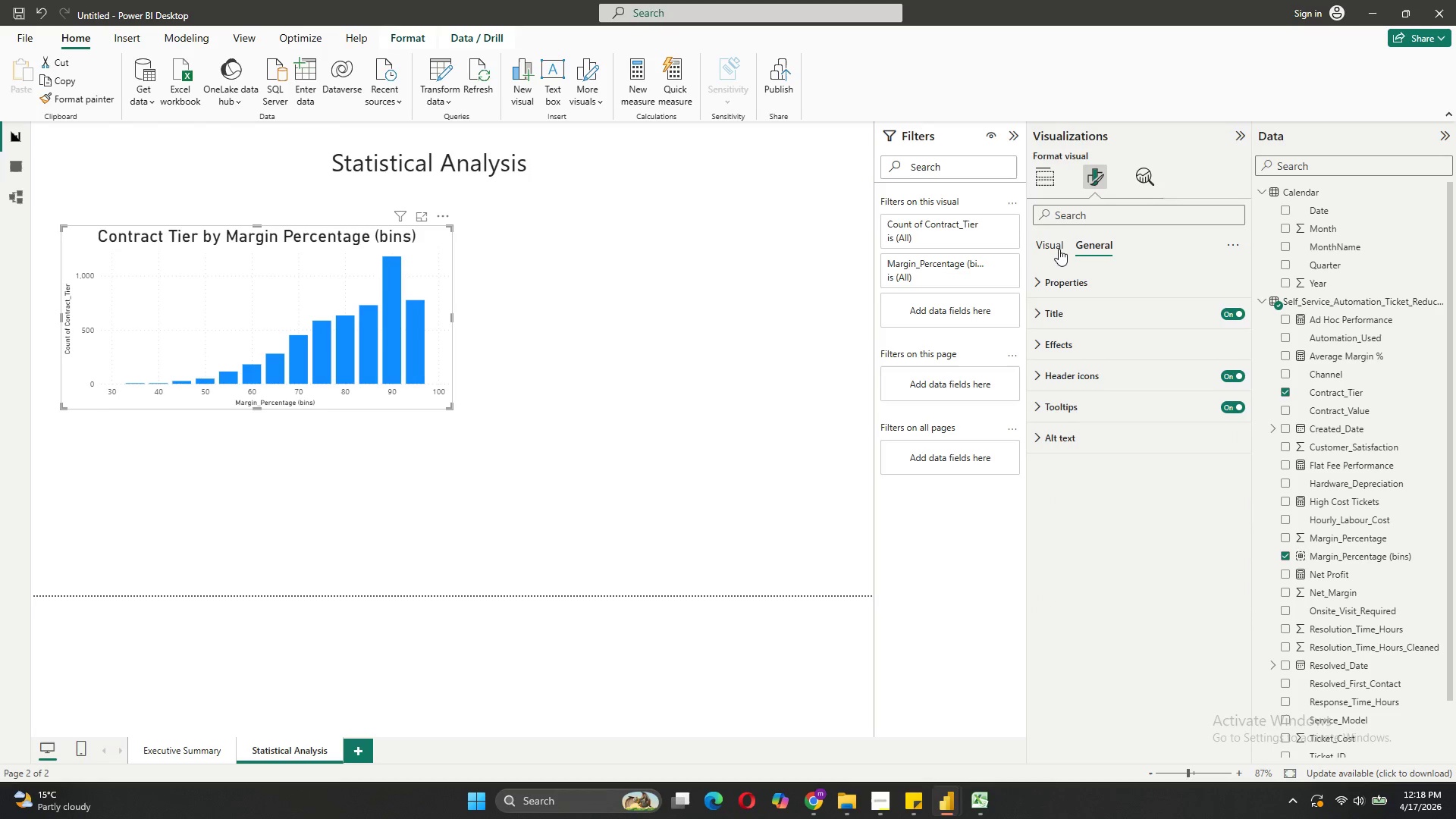 
left_click([1059, 249])
 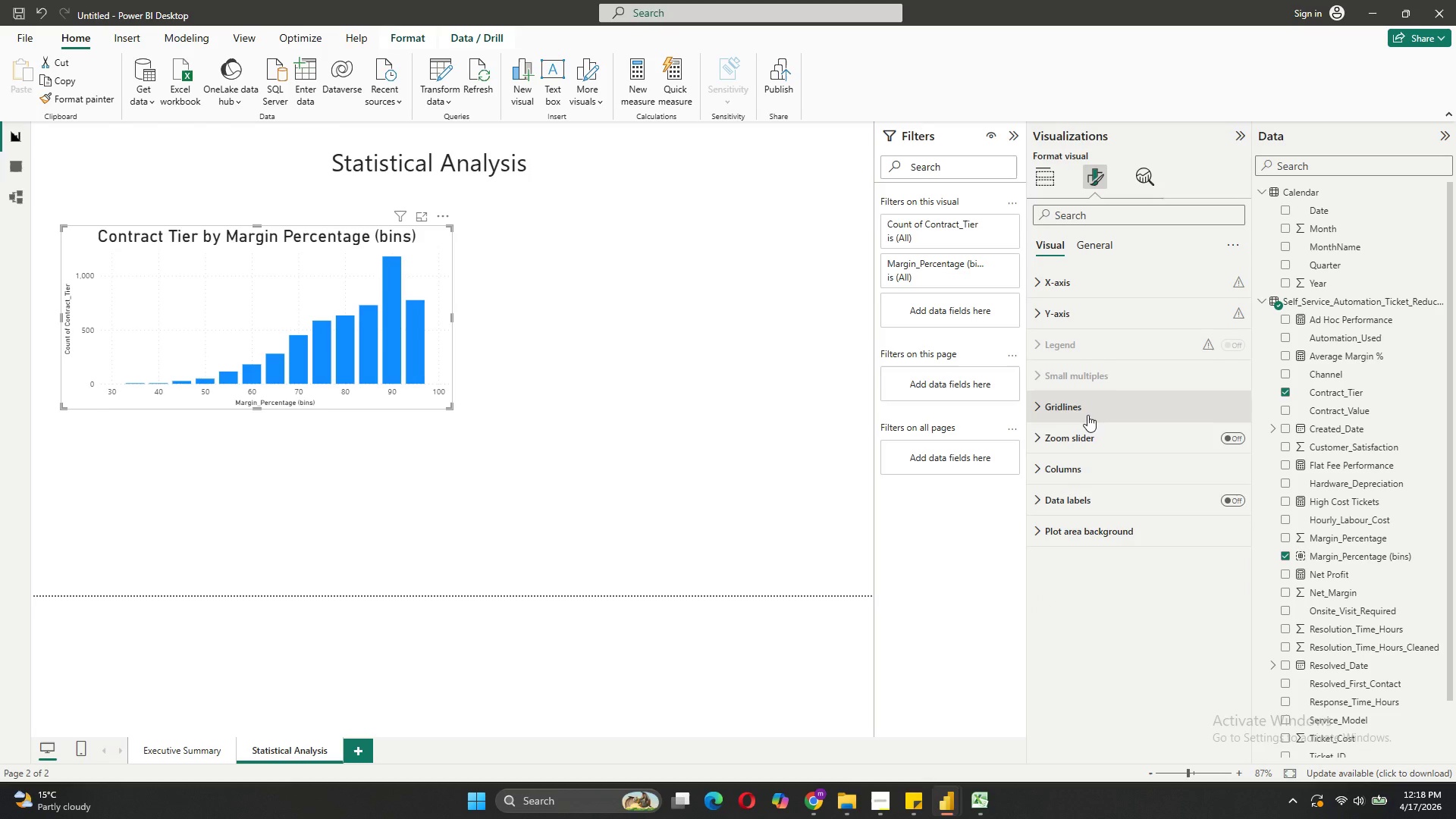 
left_click([1094, 477])
 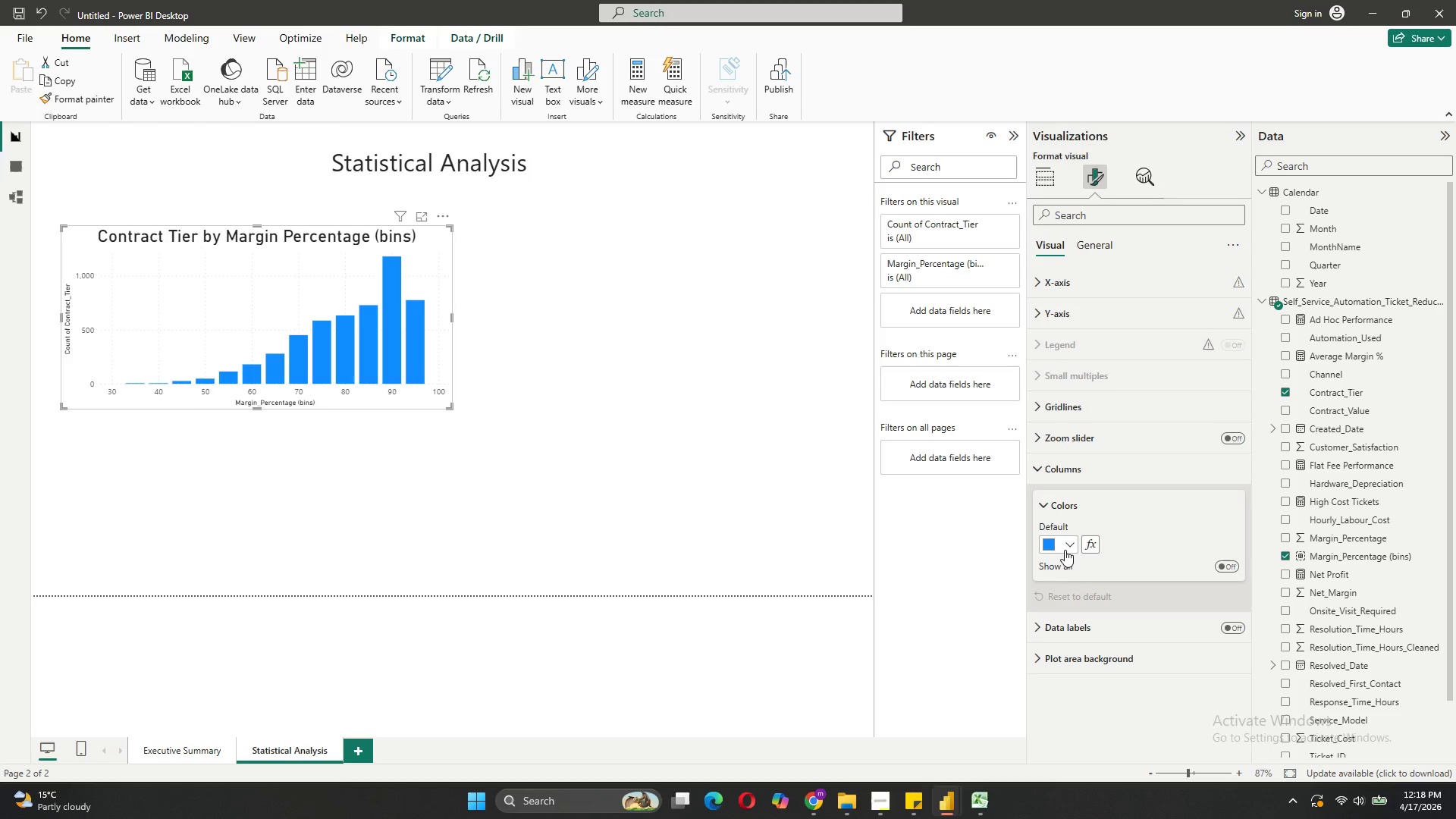 
left_click([1065, 547])
 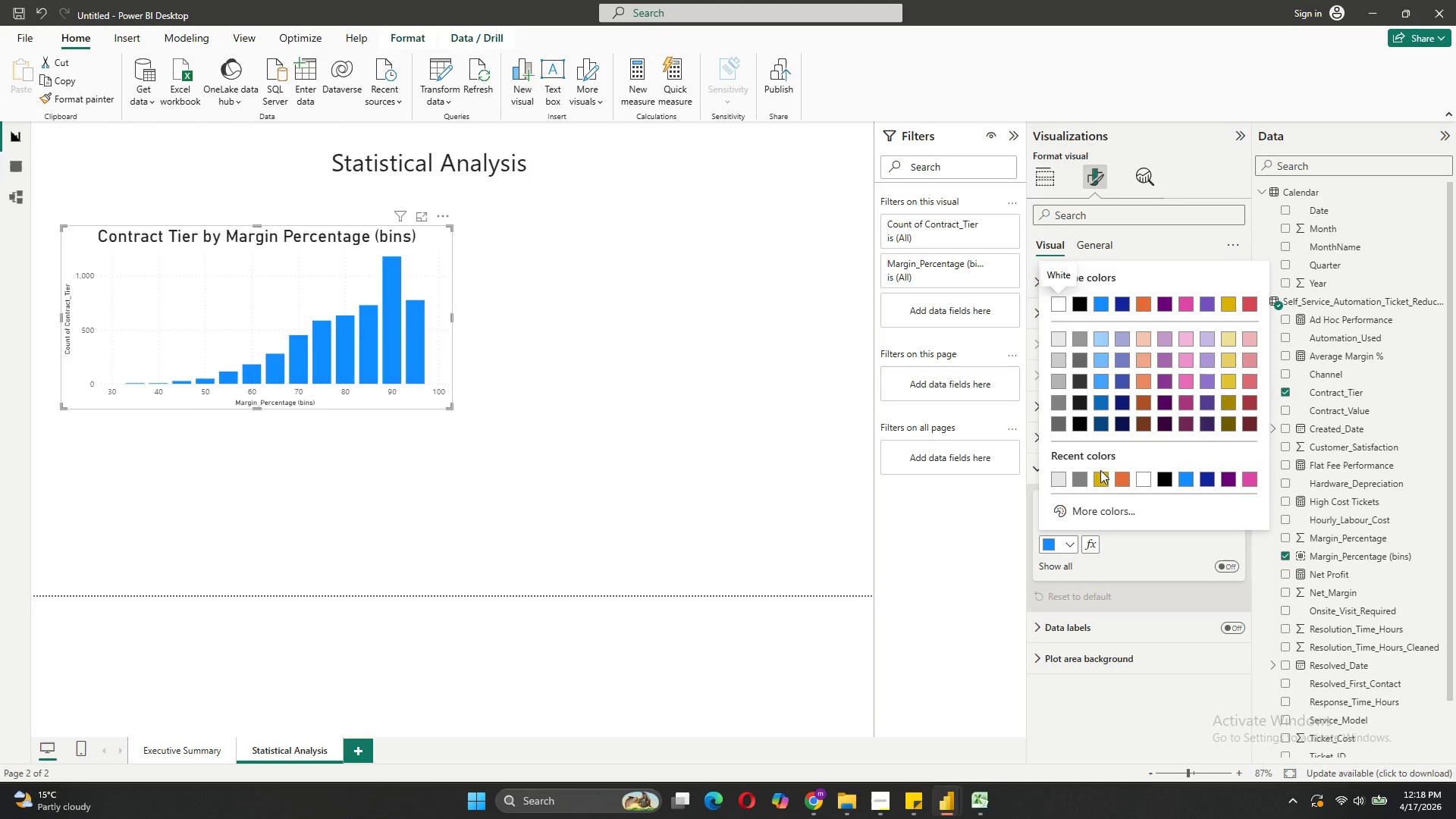 
left_click([1101, 481])
 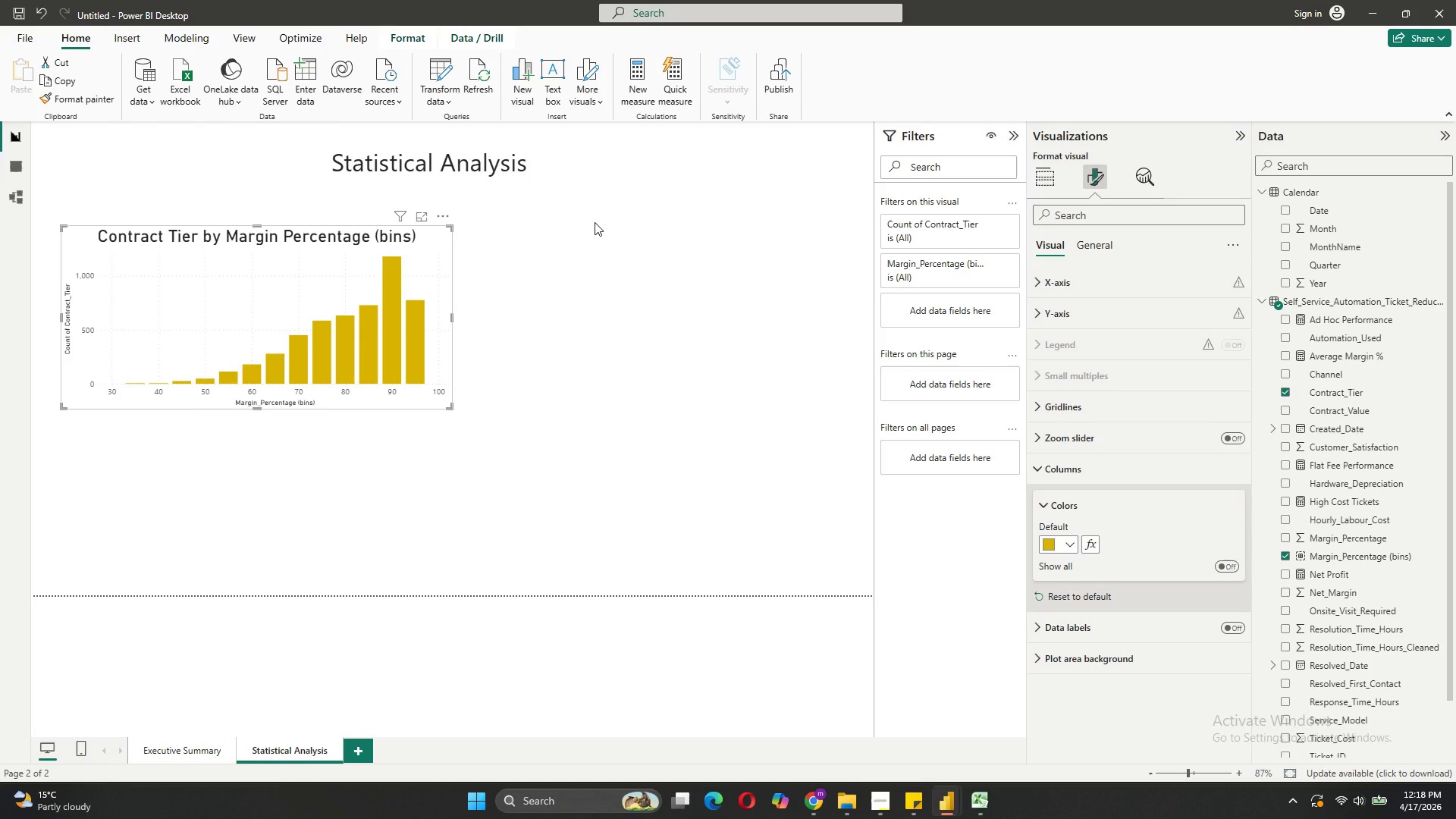 
wait(9.78)
 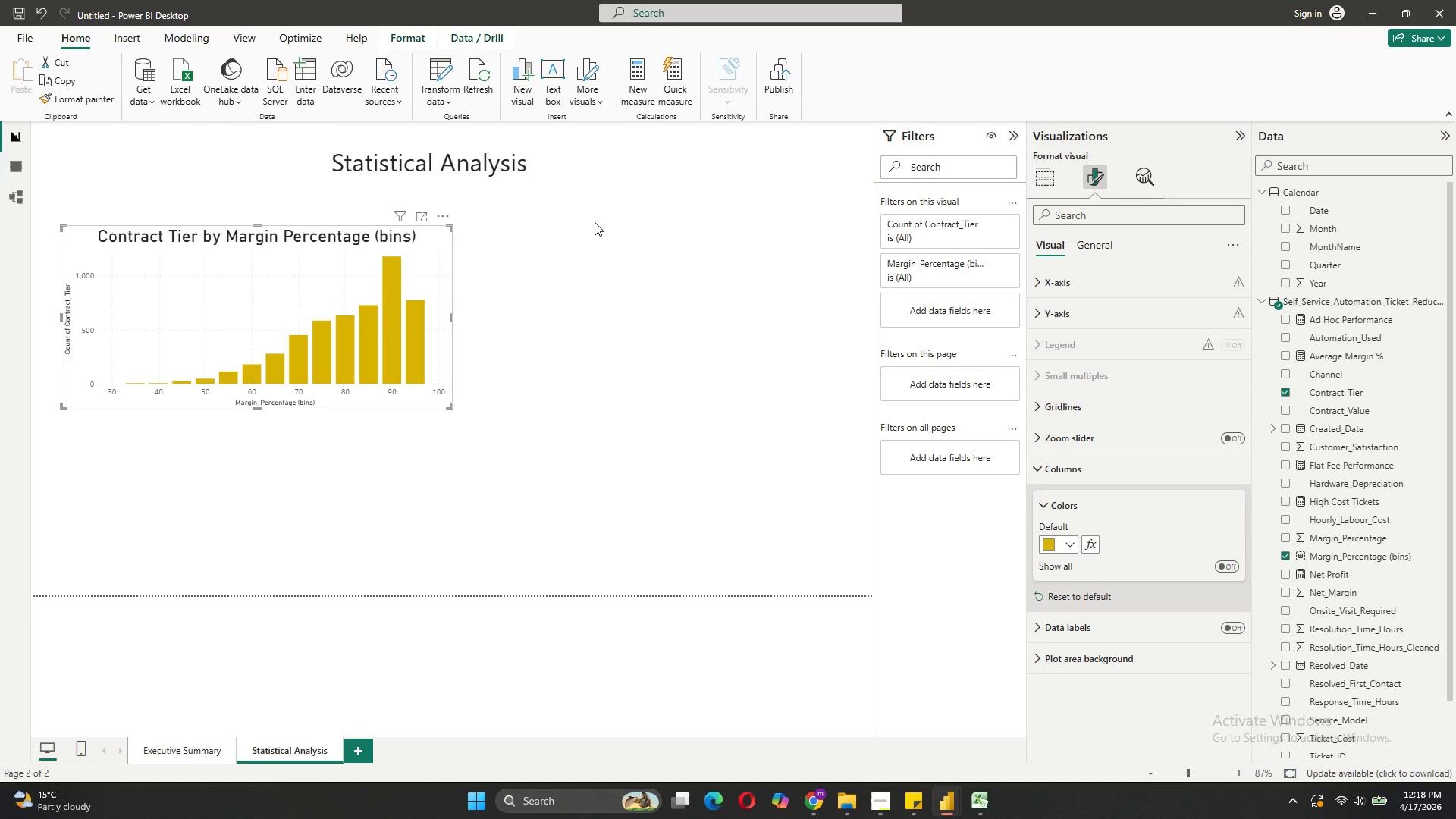 
left_click([658, 142])
 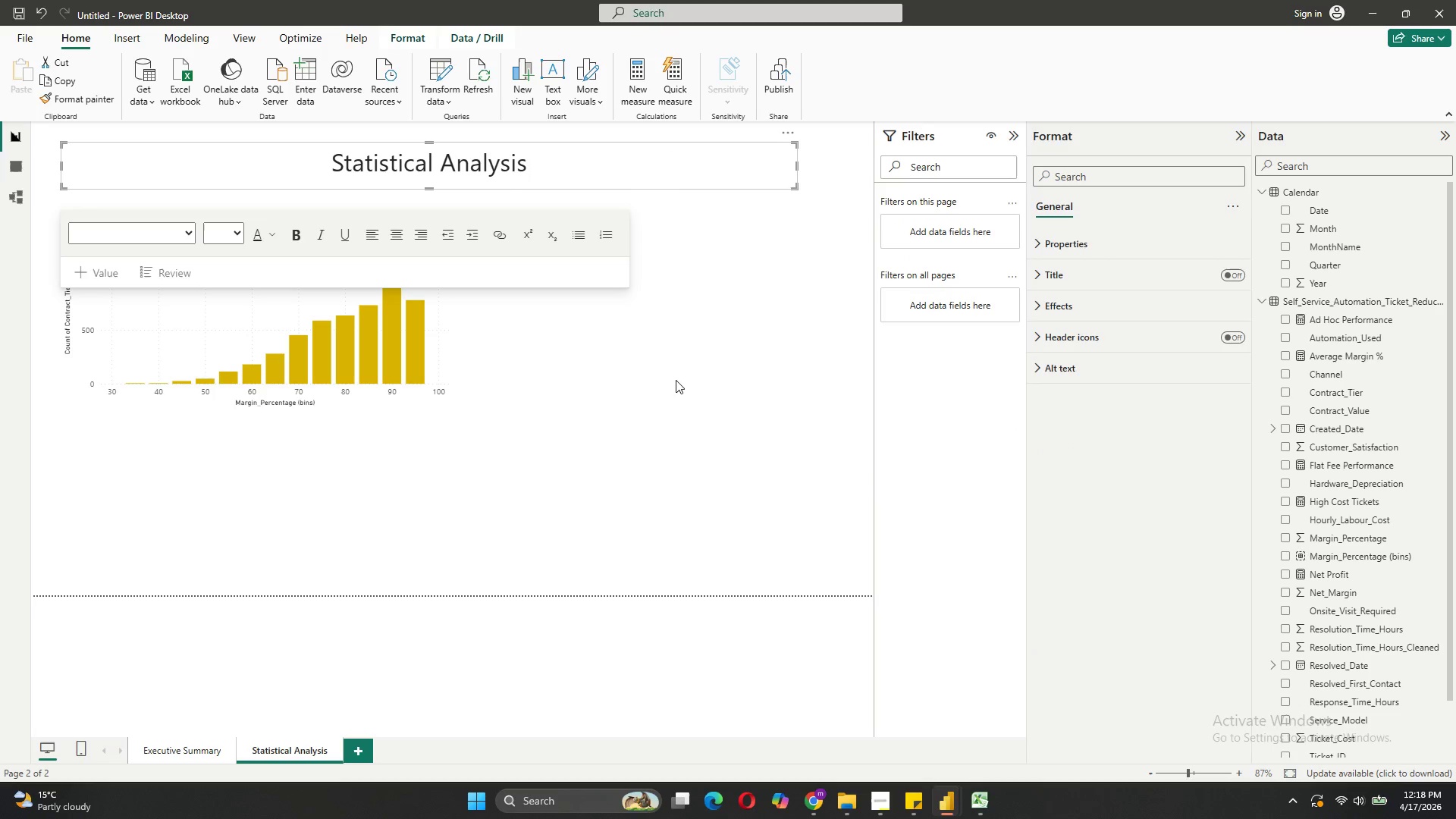 
left_click([676, 380])
 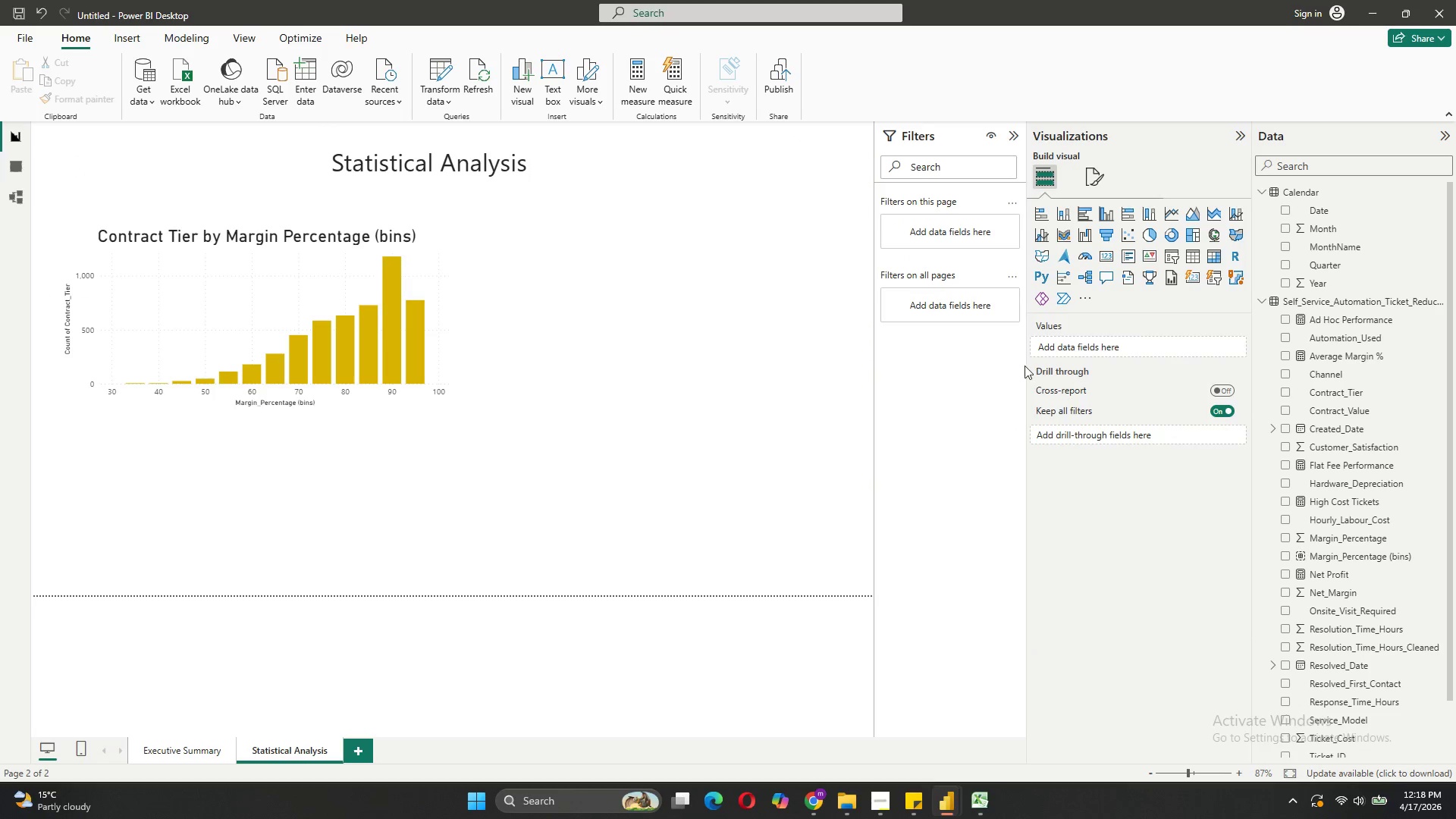 
wait(6.5)
 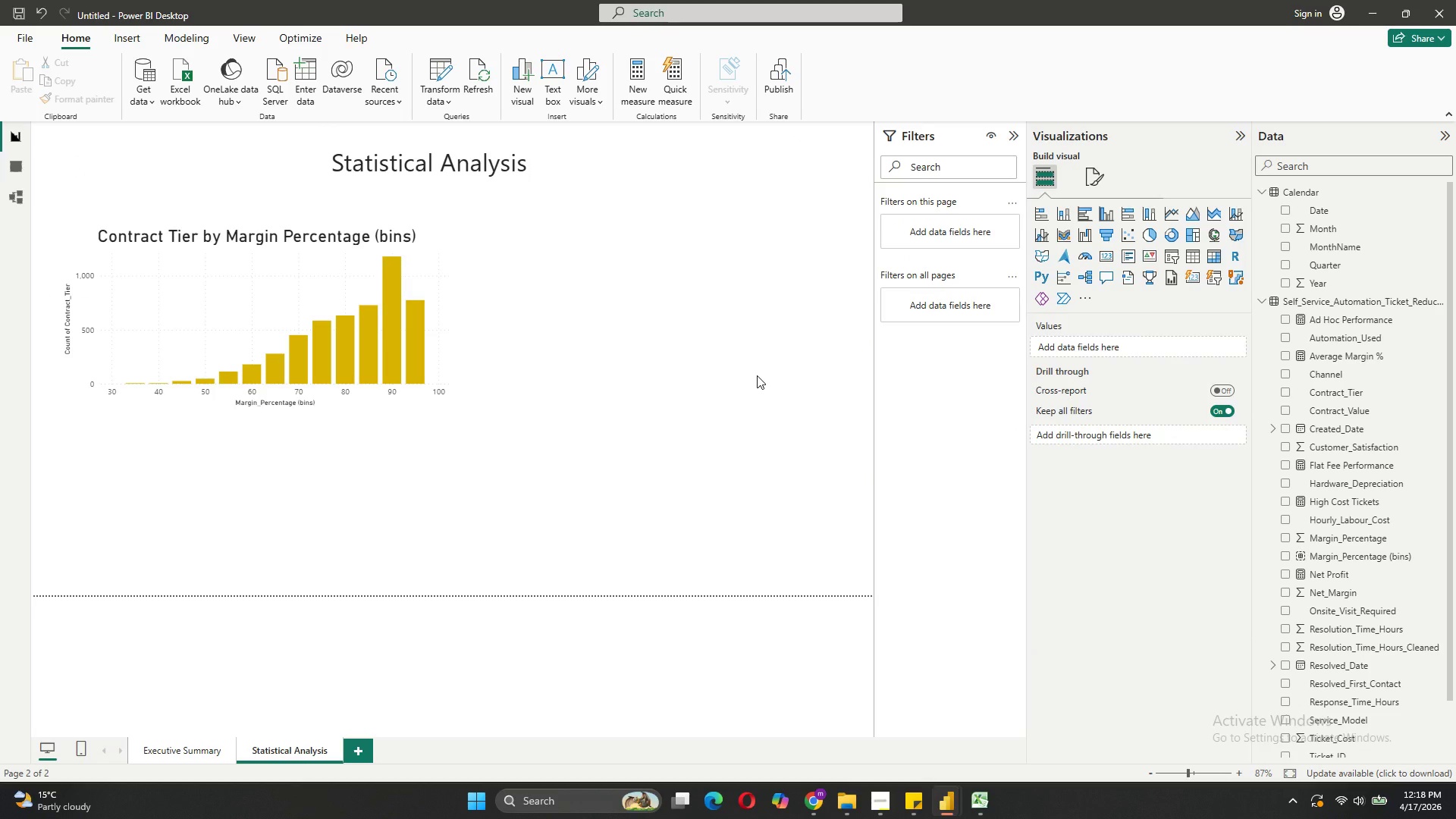 
left_click_drag(start_coordinate=[1133, 236], to_coordinate=[786, 273])
 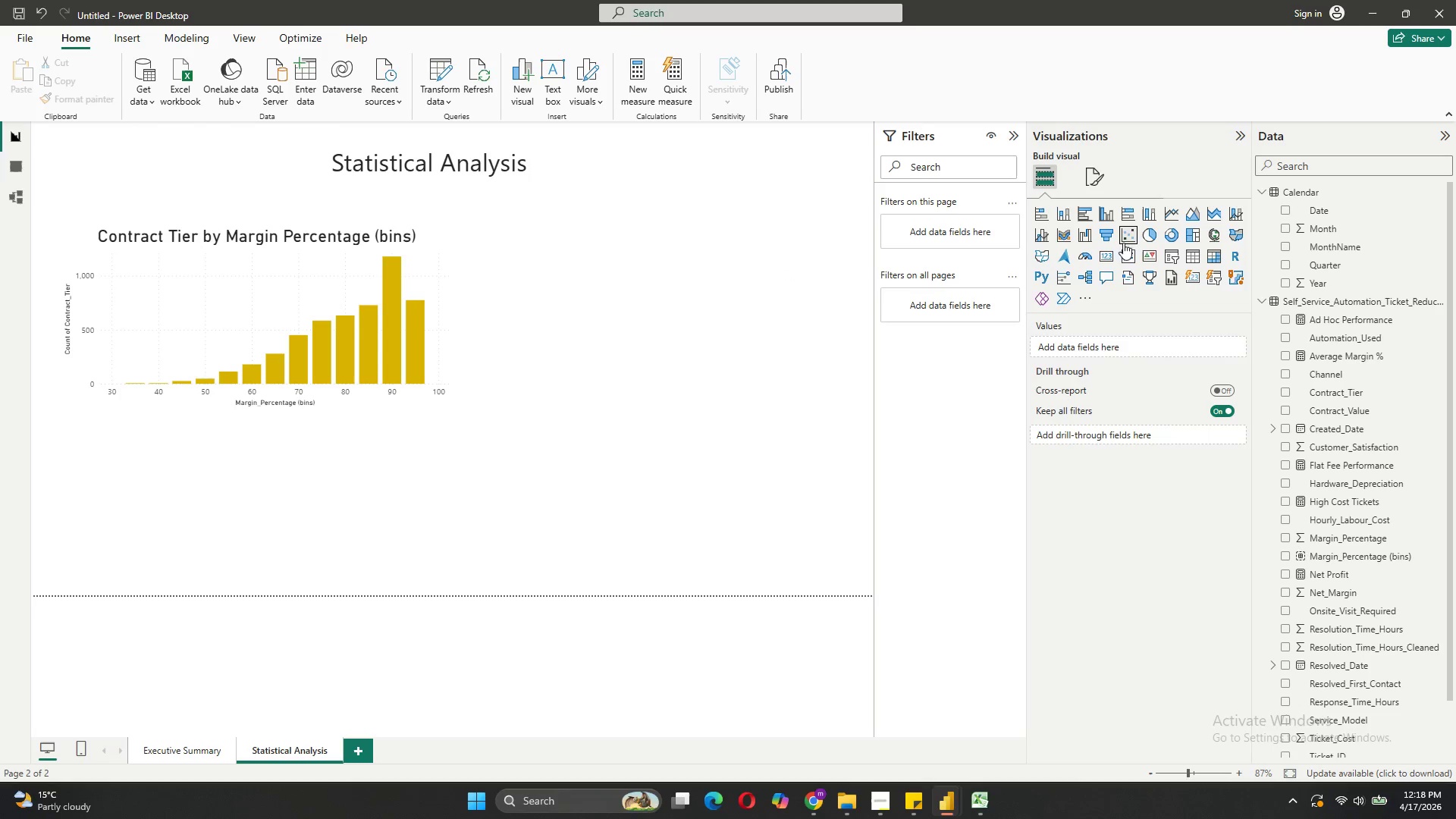 
left_click([1131, 237])
 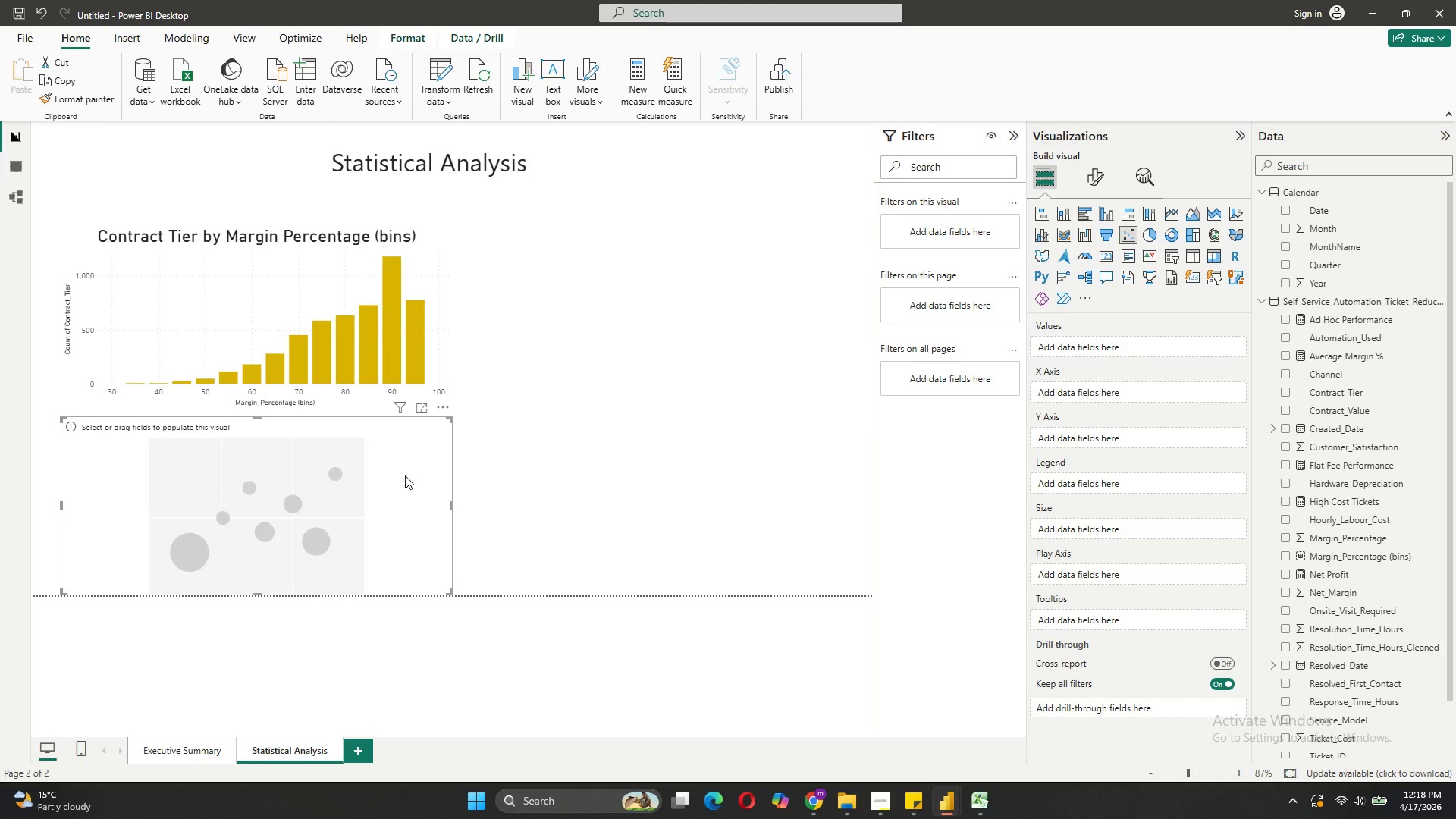 
left_click_drag(start_coordinate=[404, 475], to_coordinate=[845, 342])
 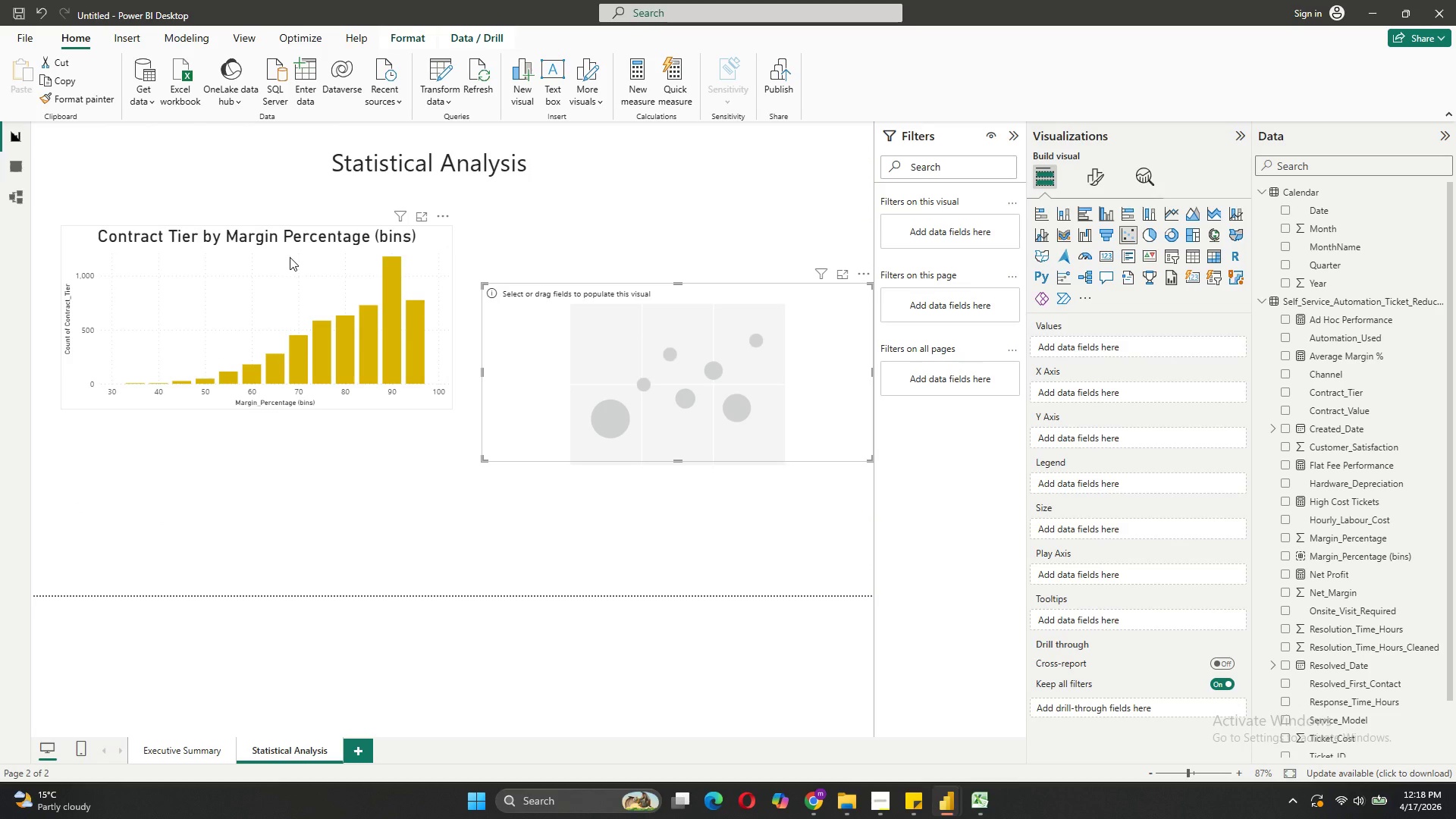 
left_click_drag(start_coordinate=[290, 257], to_coordinate=[287, 307])
 